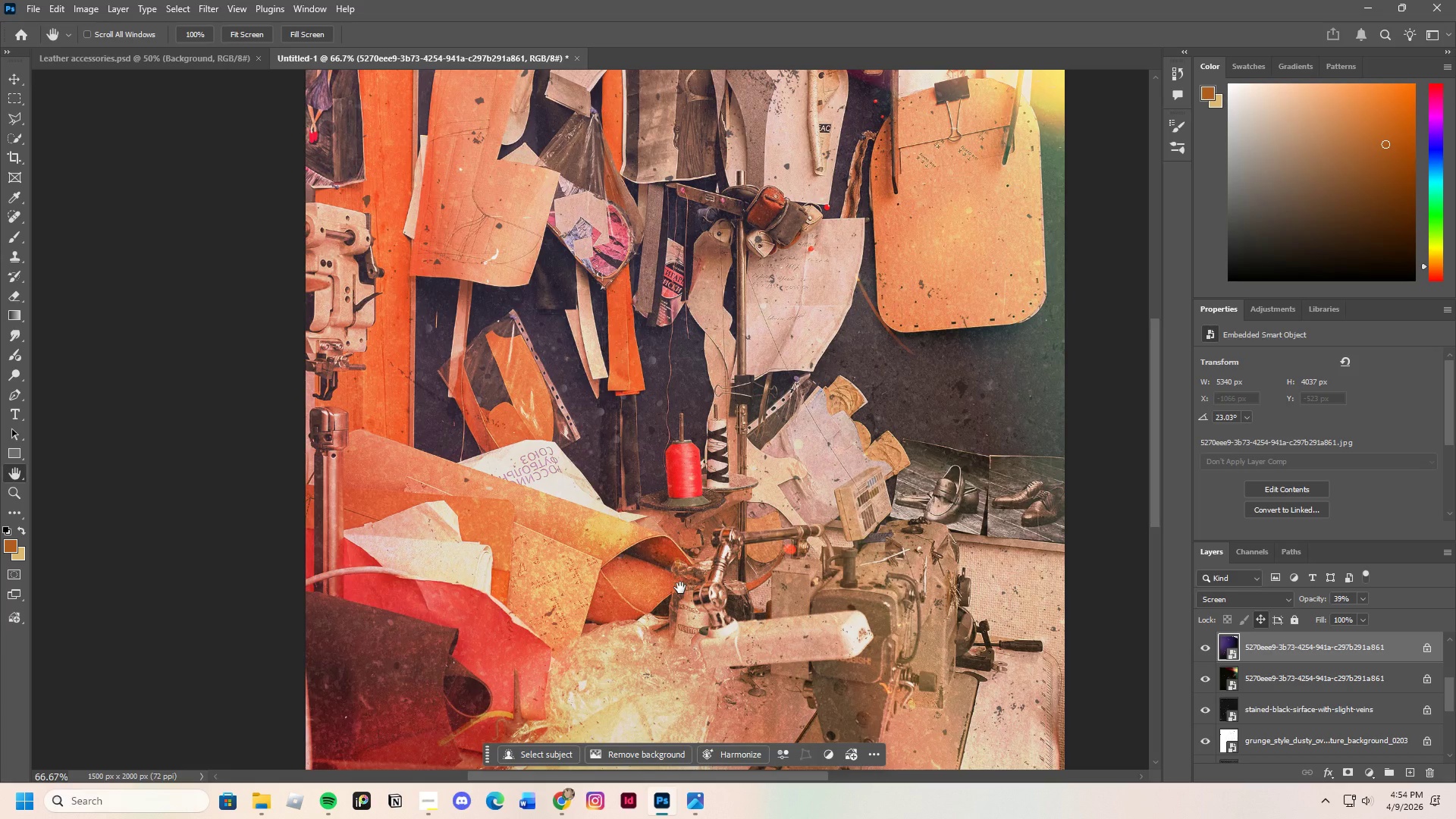 
wait(6.12)
 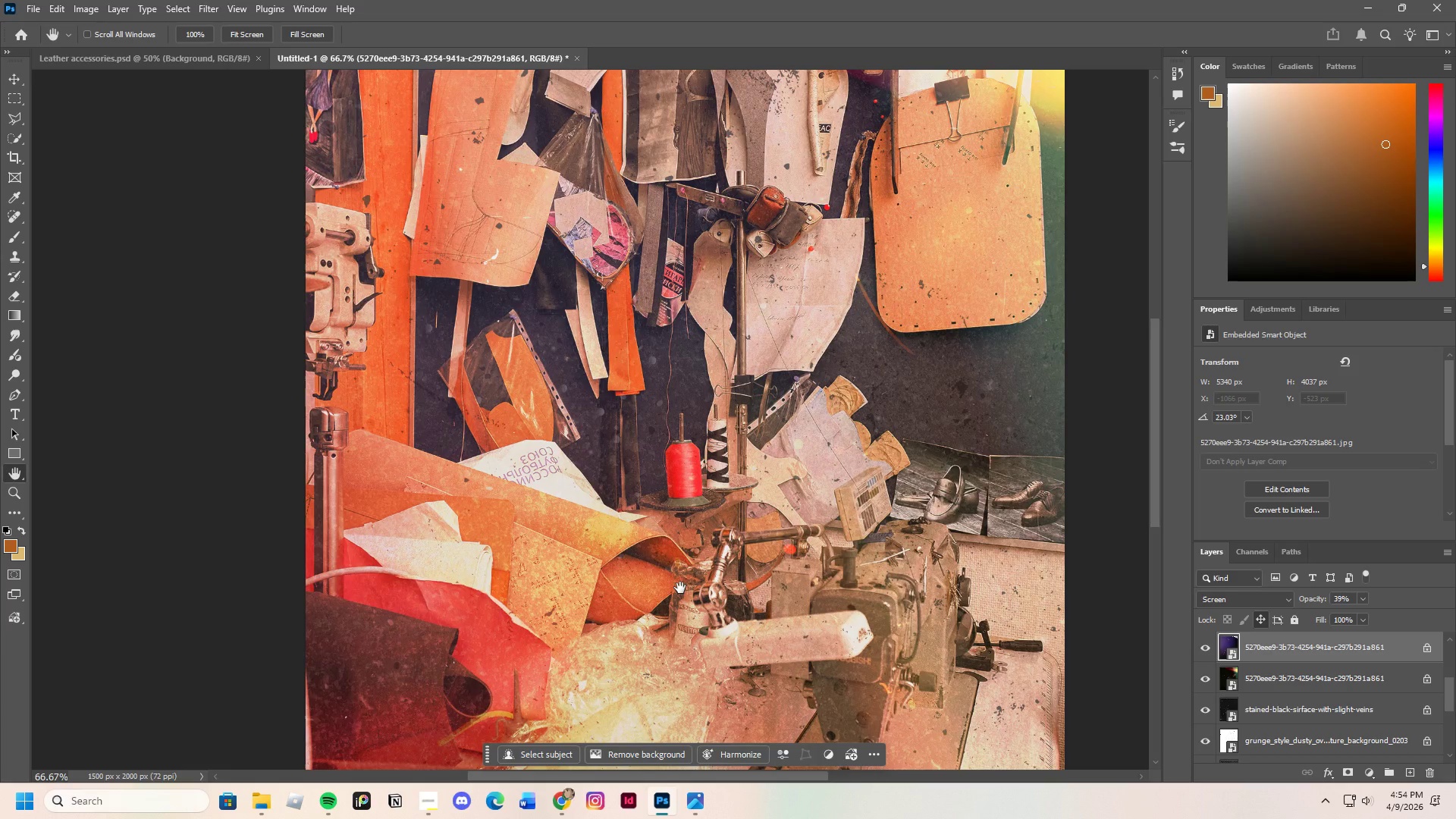 
scroll: coordinate [579, 527], scroll_direction: up, amount: 17.0
 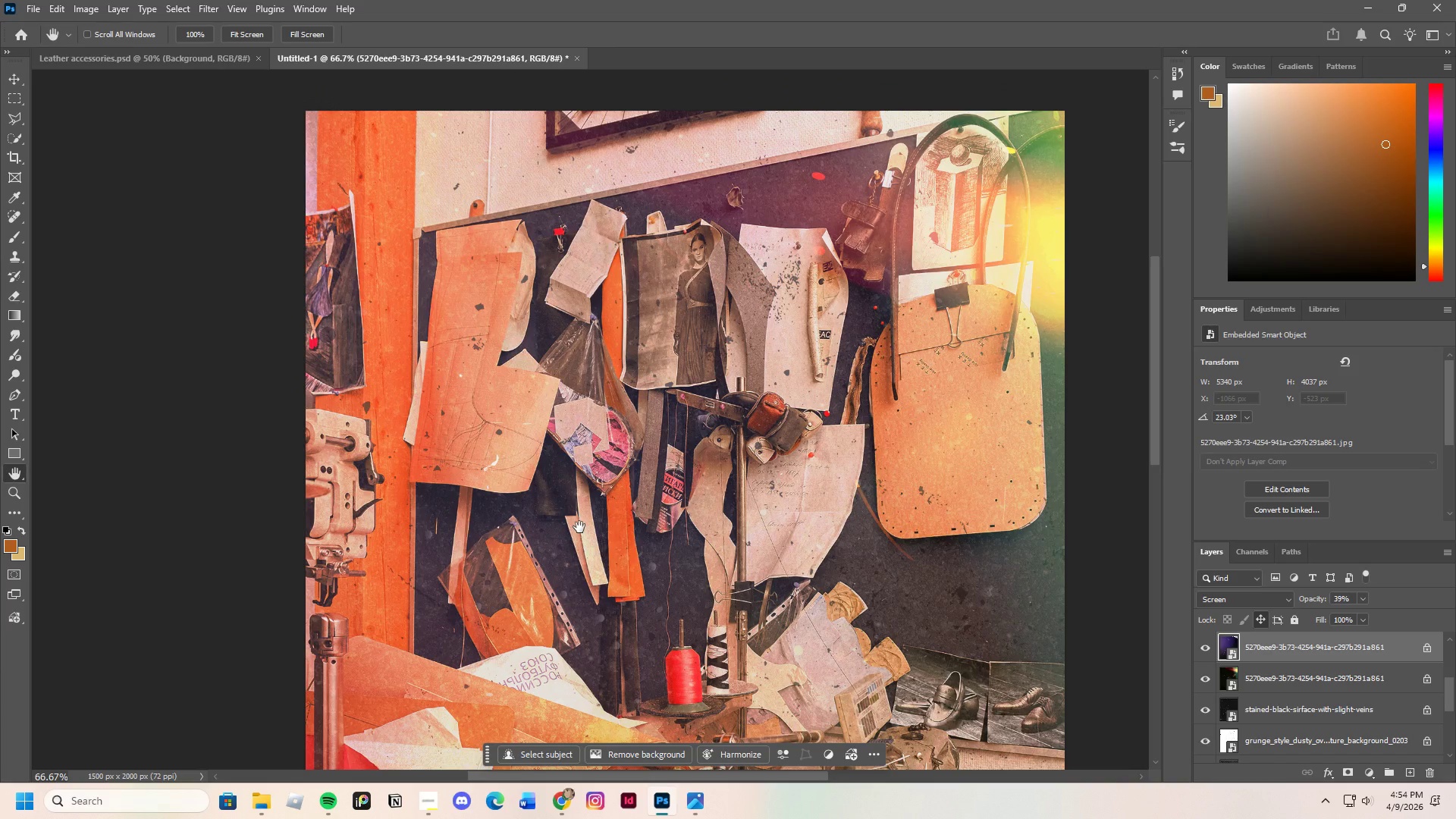 
scroll: coordinate [579, 527], scroll_direction: down, amount: 16.0
 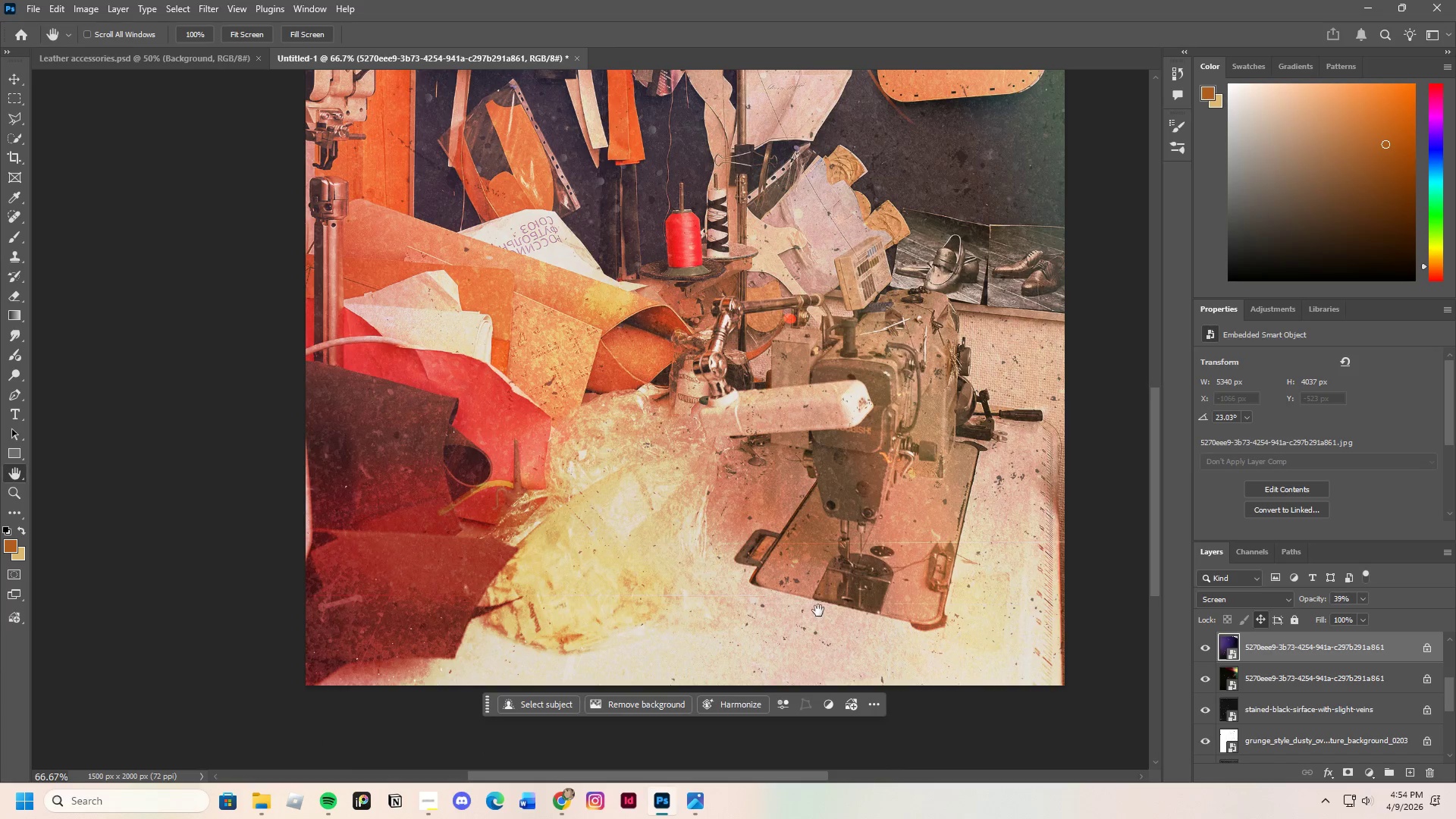 
scroll: coordinate [827, 604], scroll_direction: up, amount: 12.0
 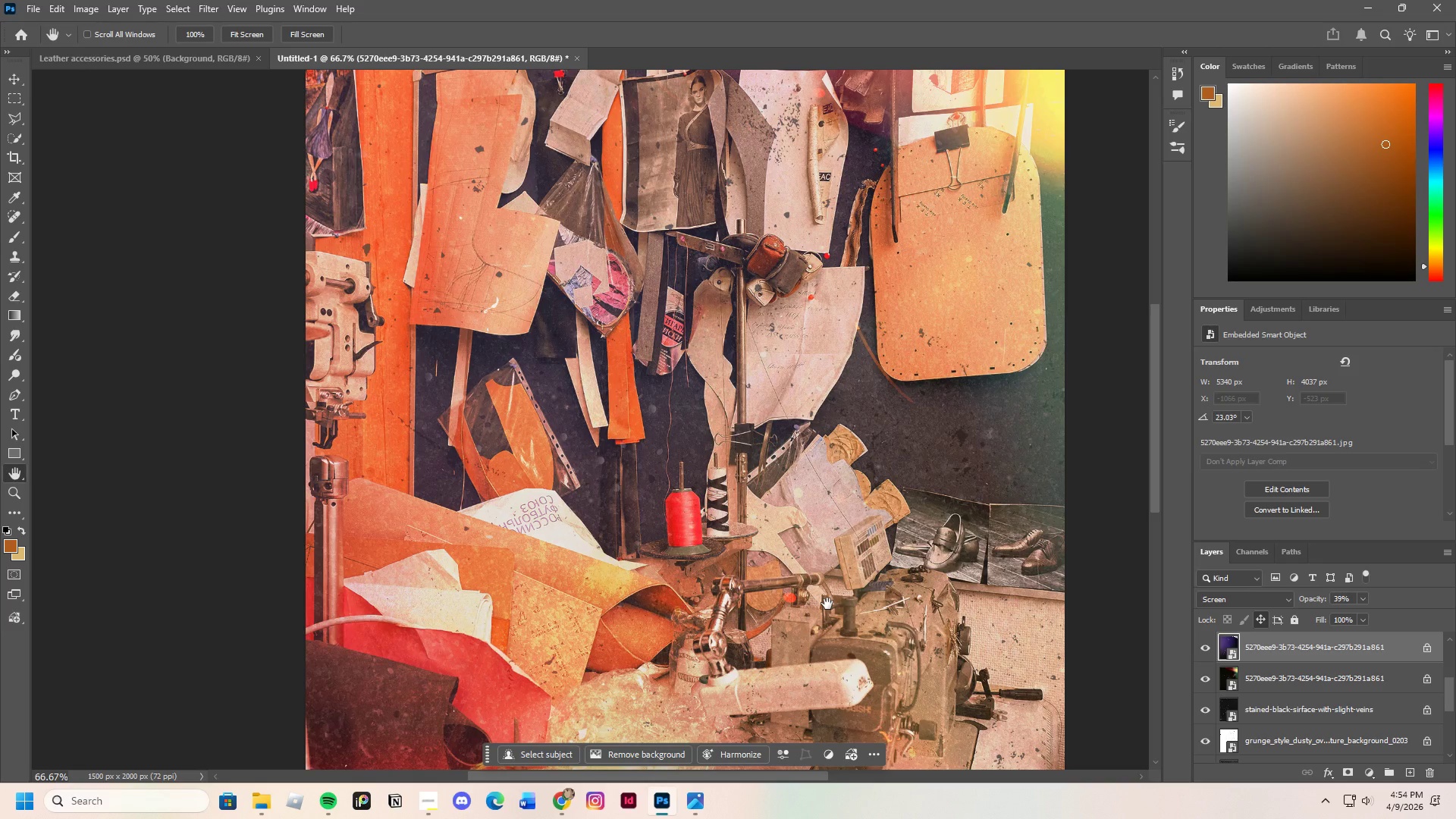 
key(Control+Minus)
 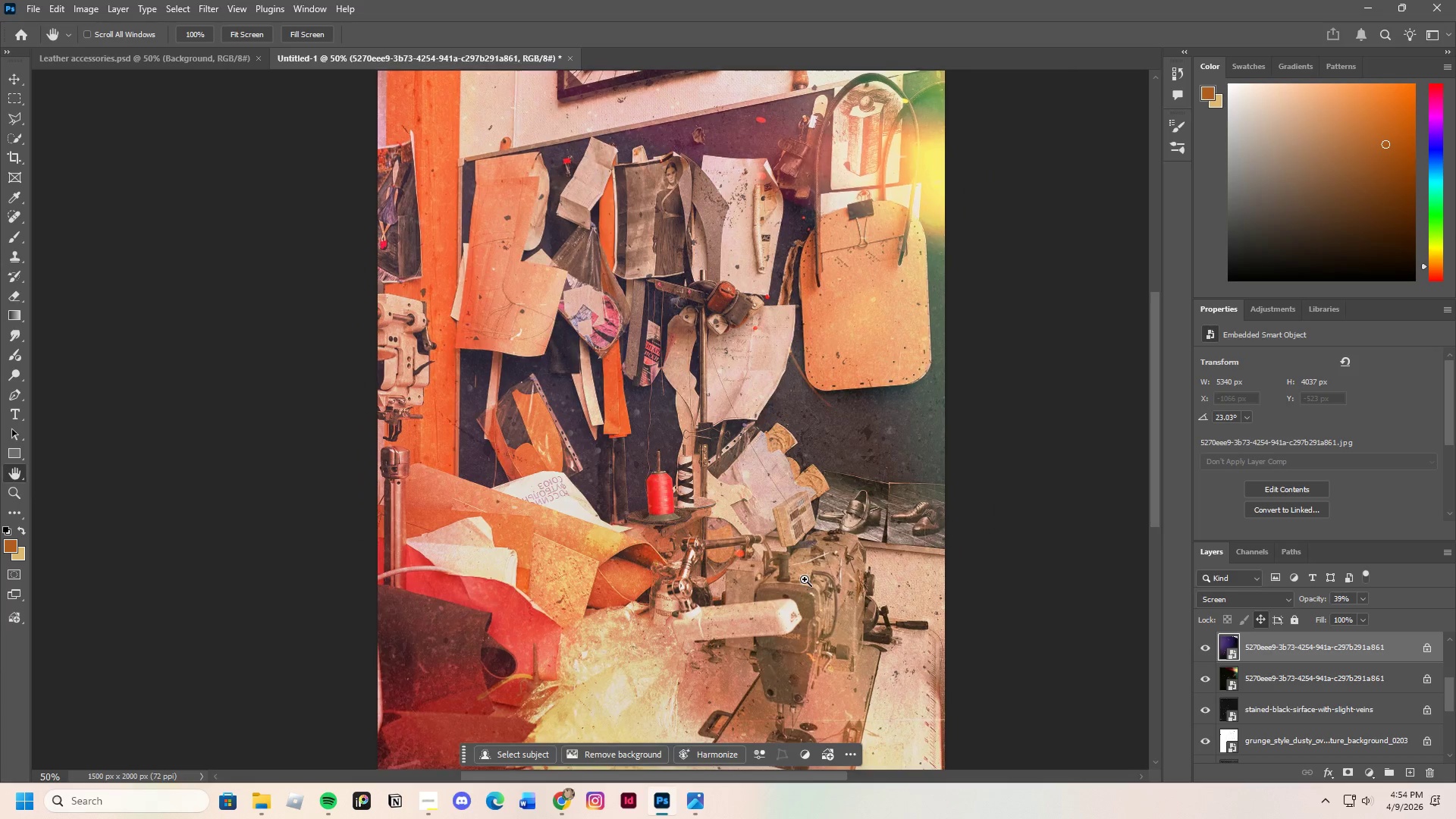 
key(Control+Minus)
 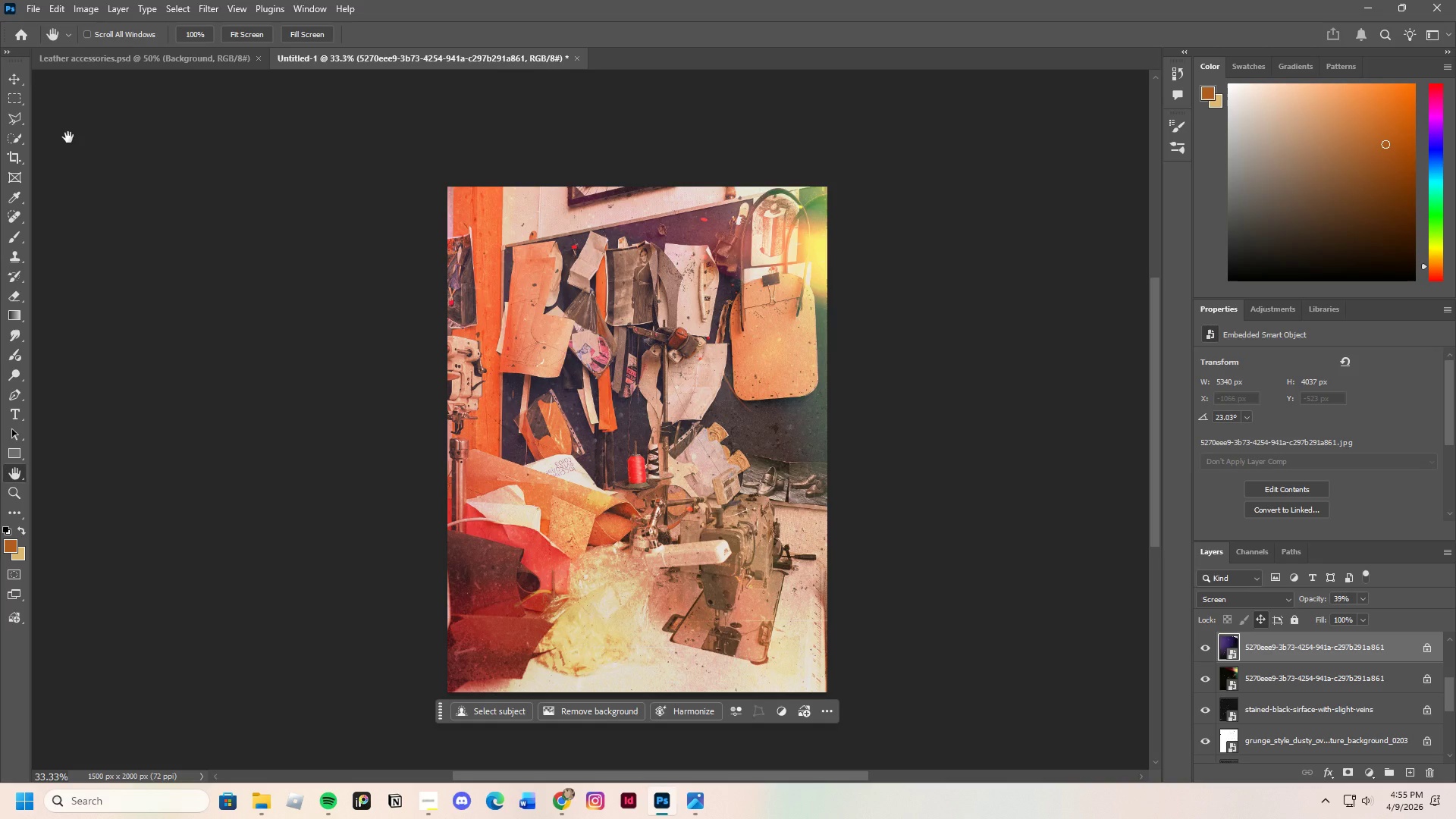 
wait(20.09)
 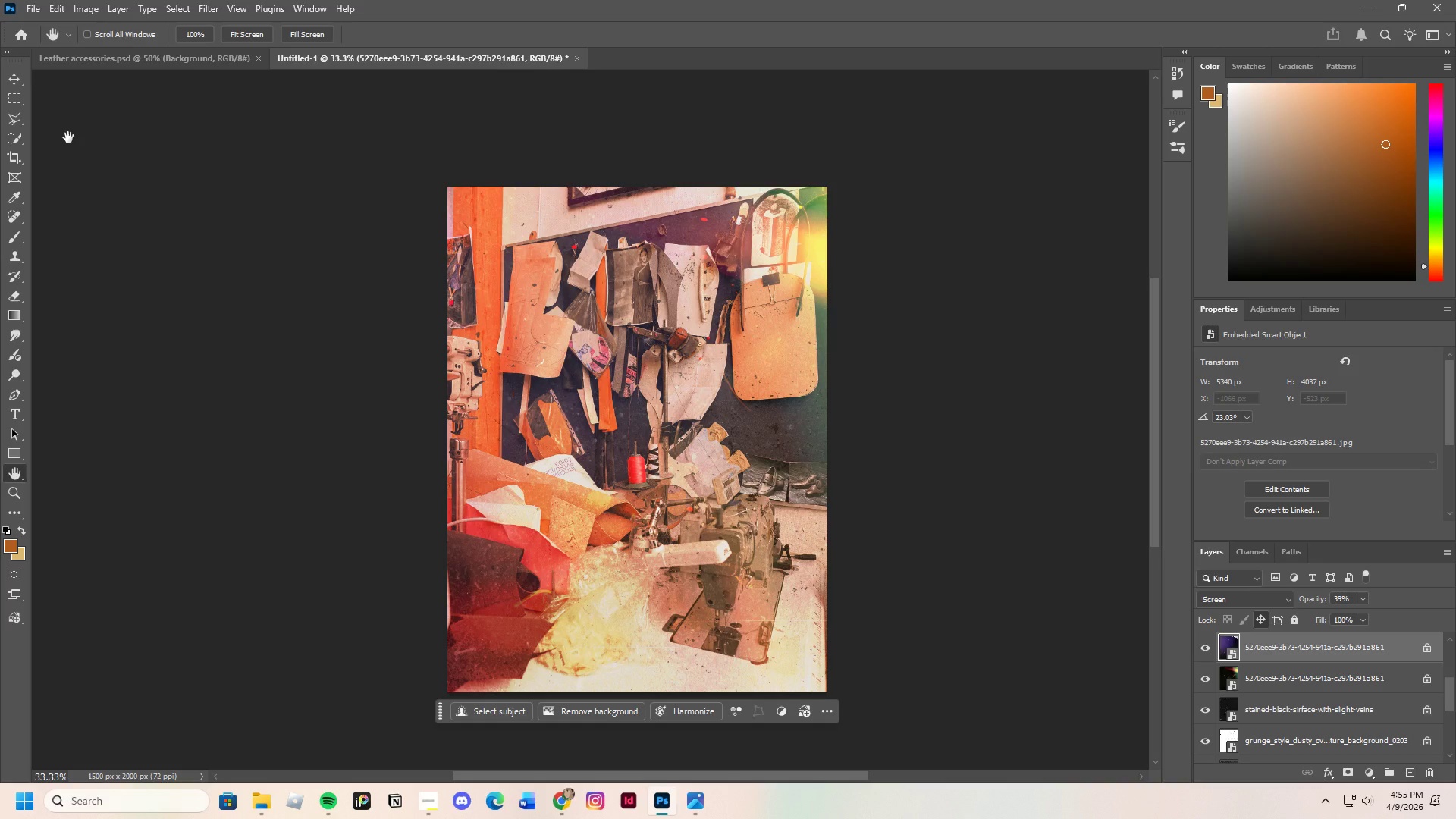 
left_click([34, 14])
 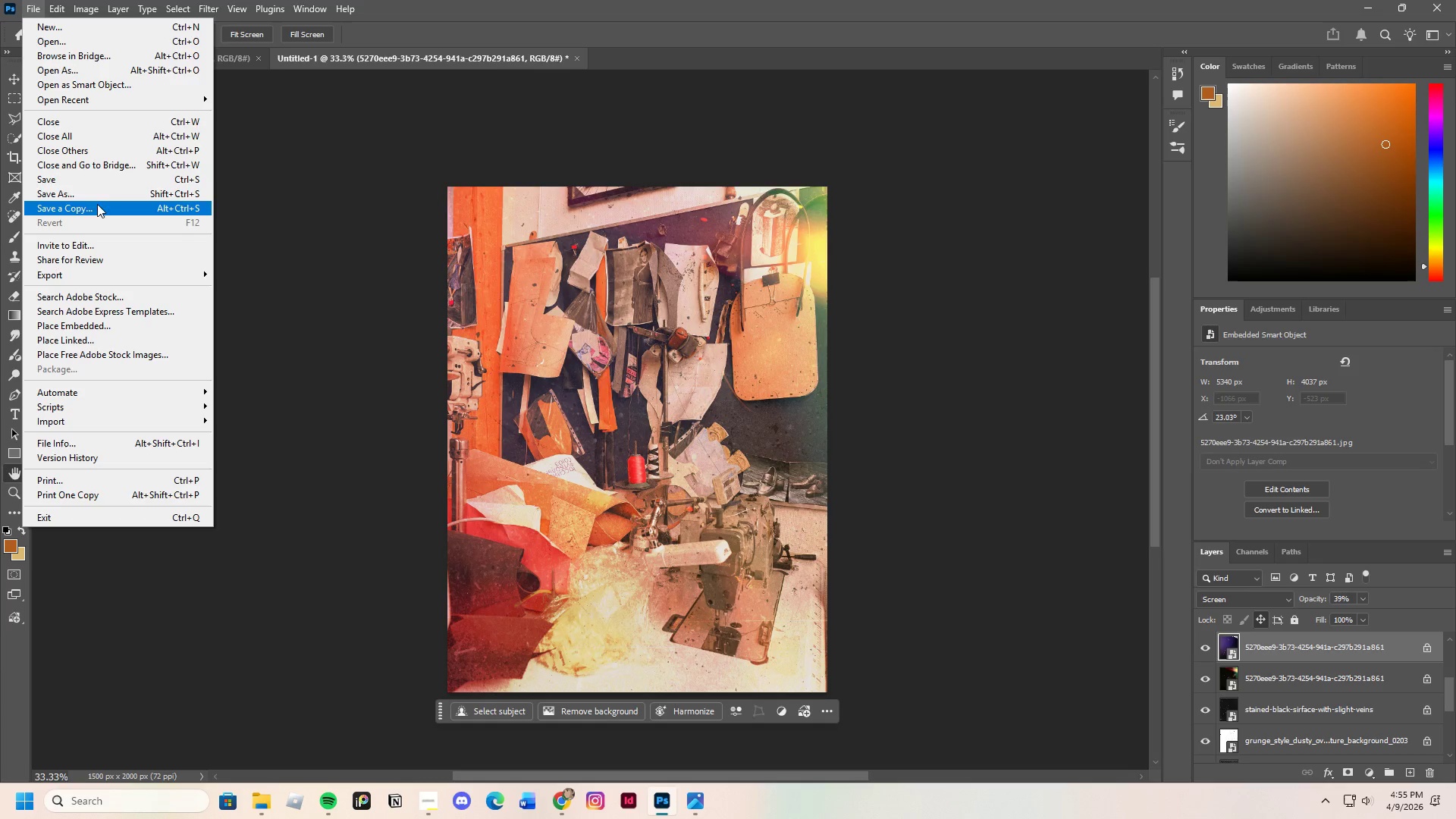 
left_click([96, 197])
 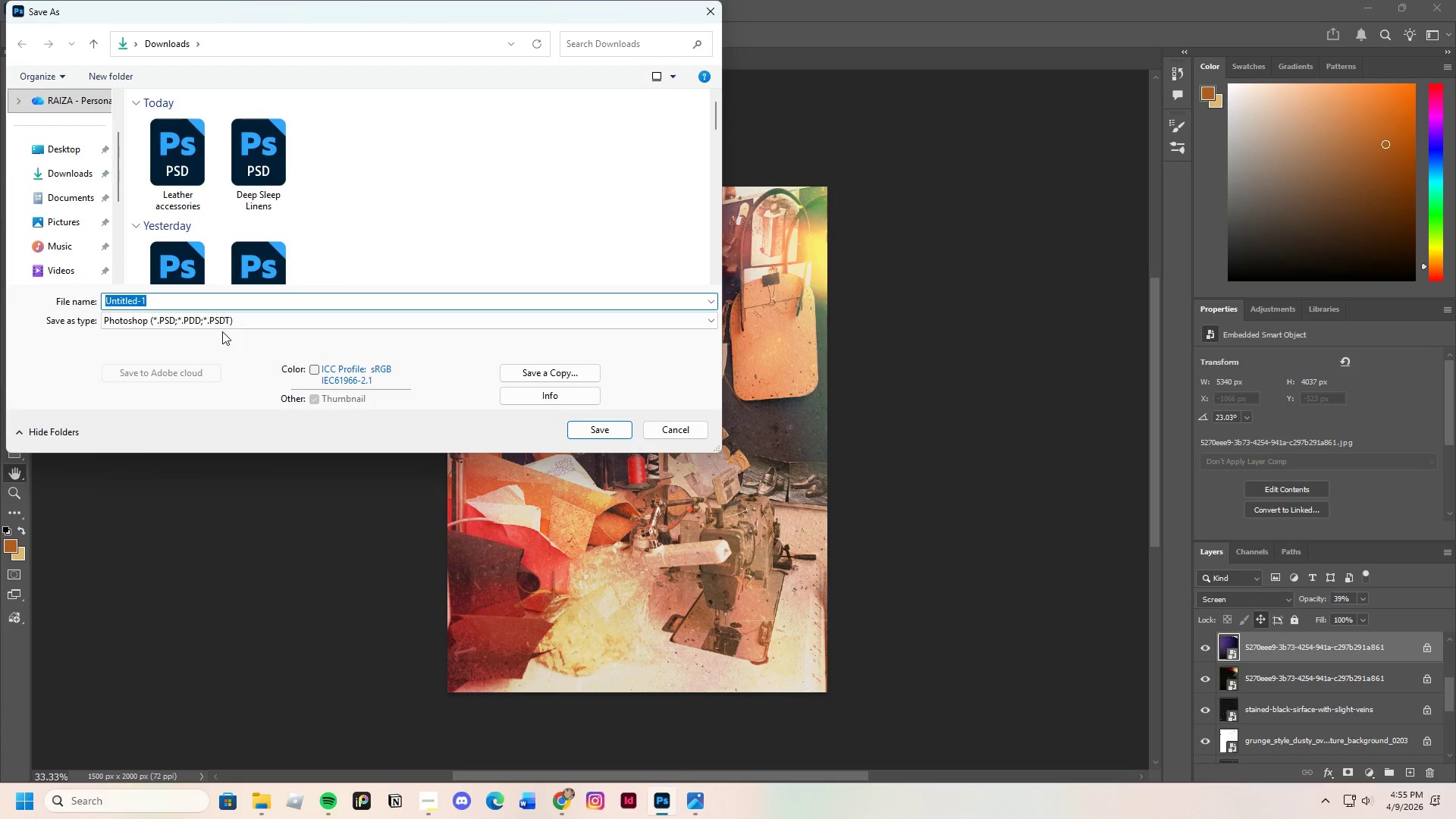 
key(Backspace)
type(Workshop Environment)
 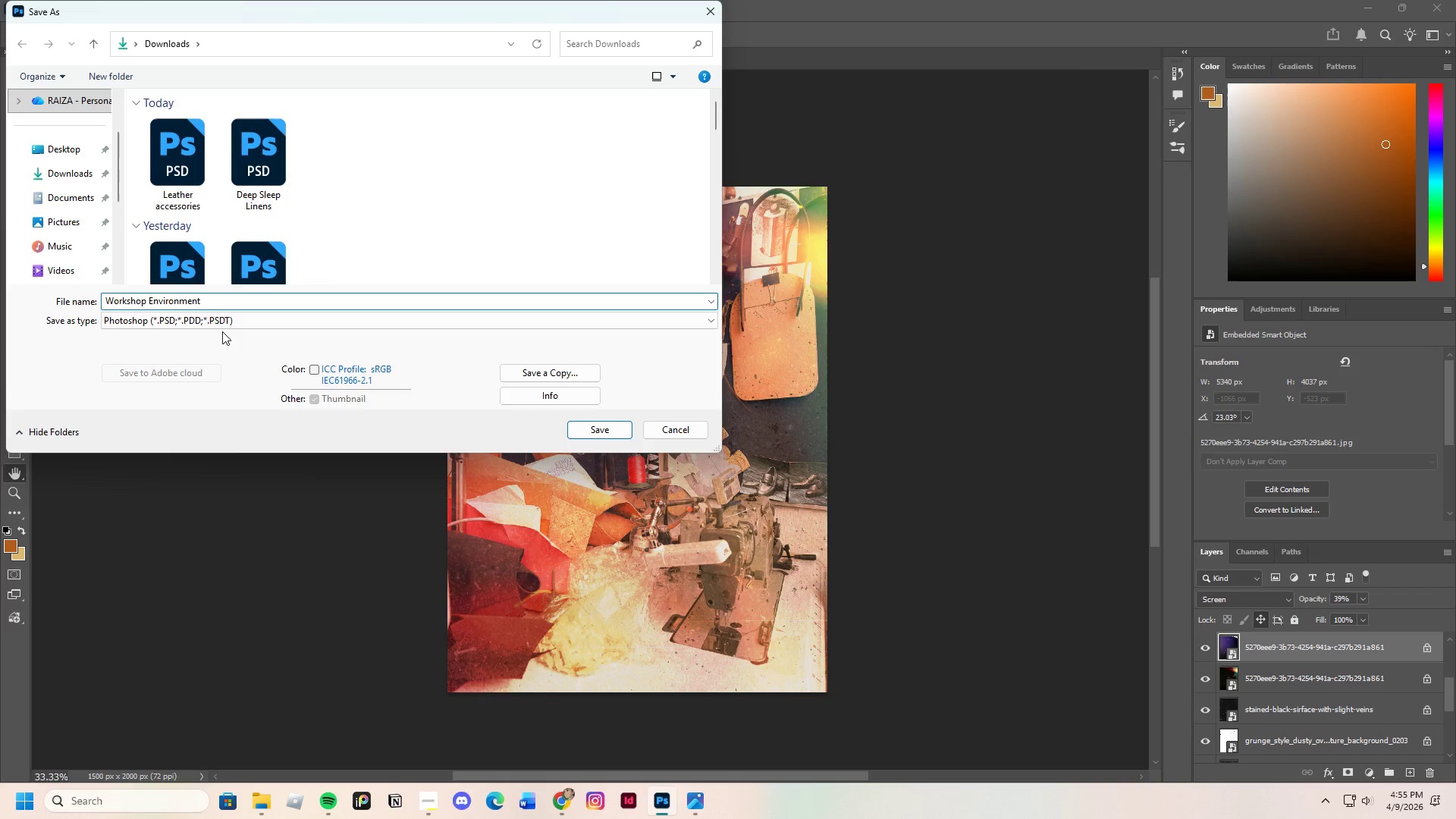 
left_click([605, 427])
 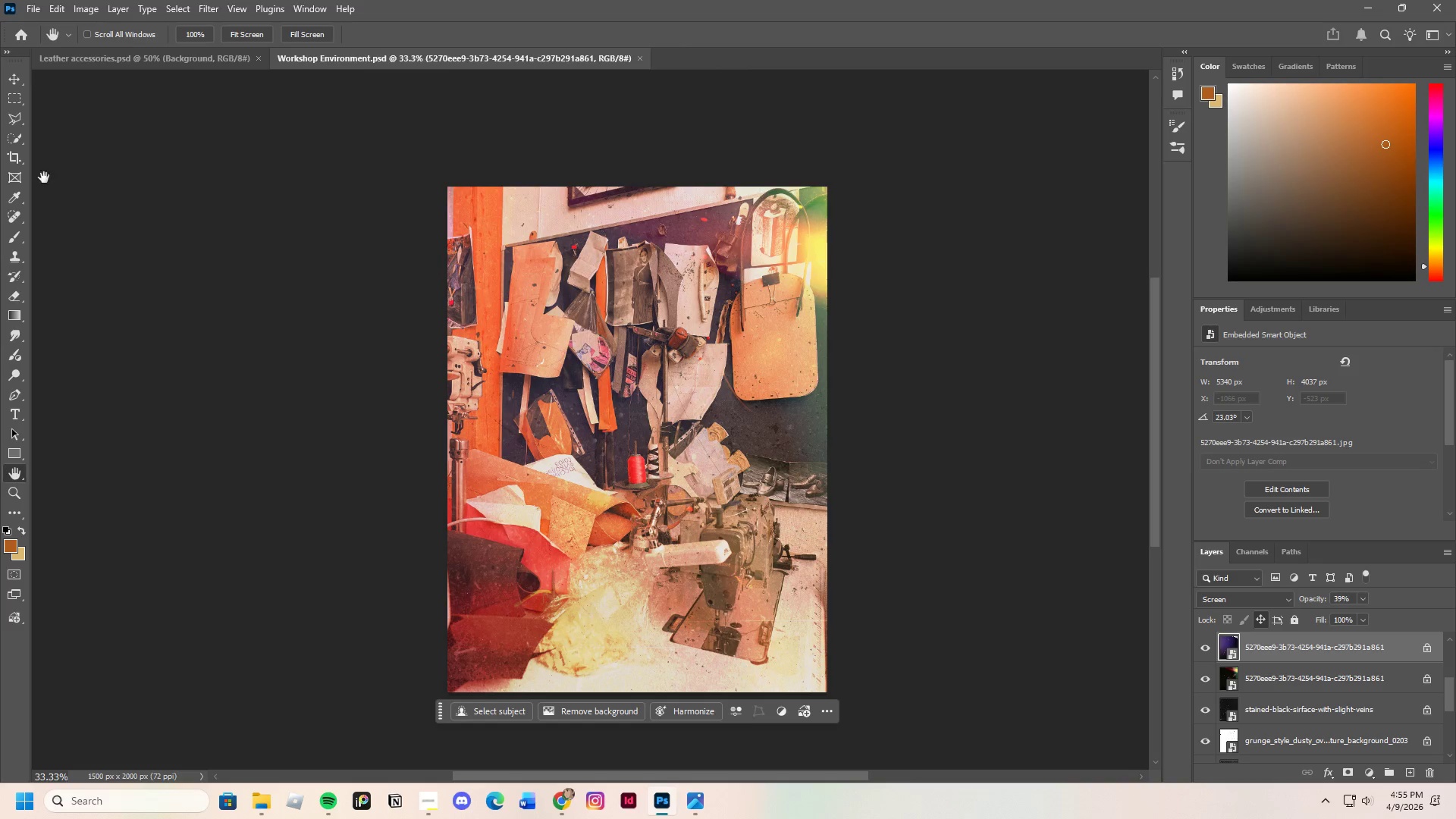 
left_click([30, 8])
 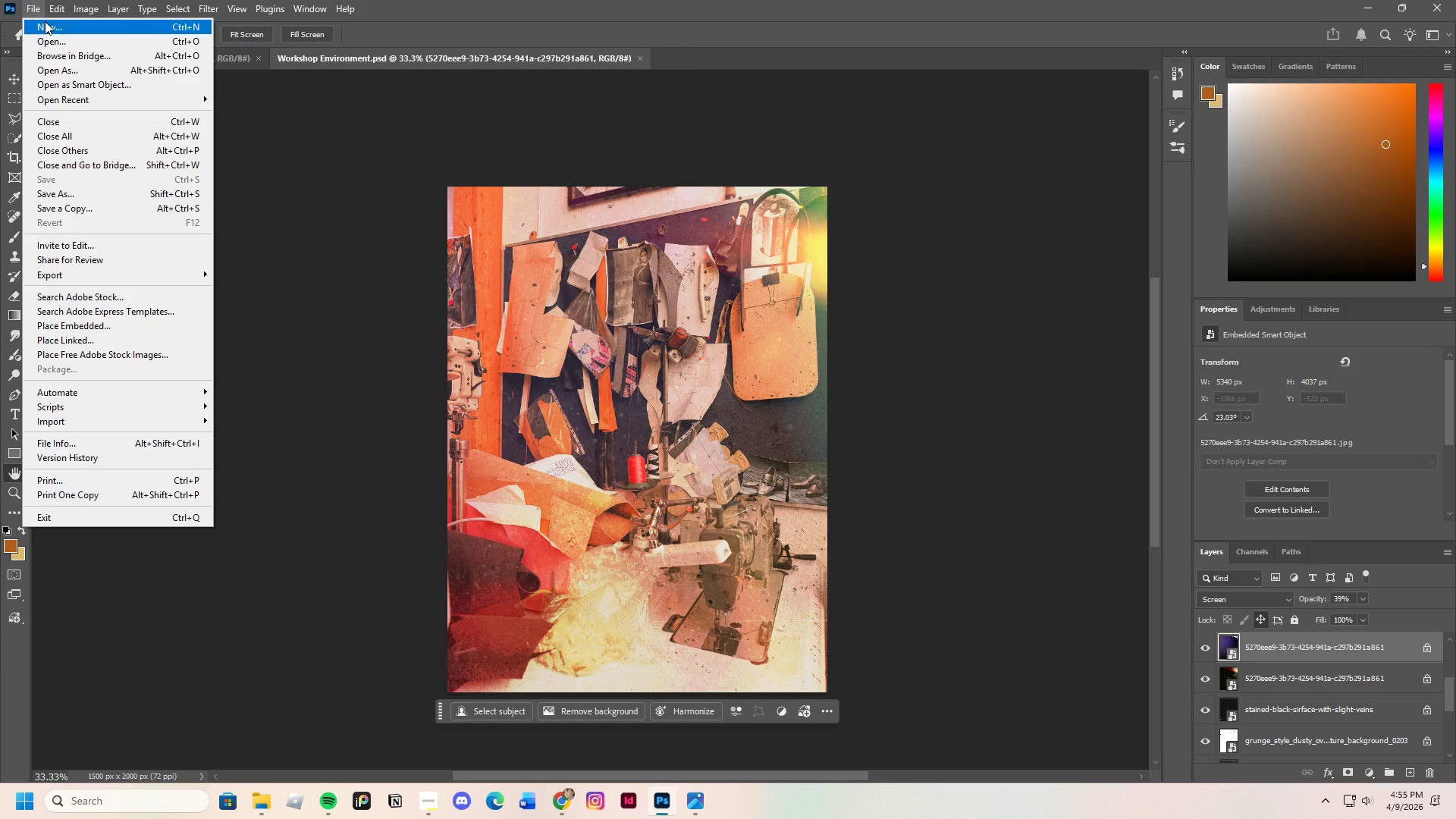 
left_click([45, 21])
 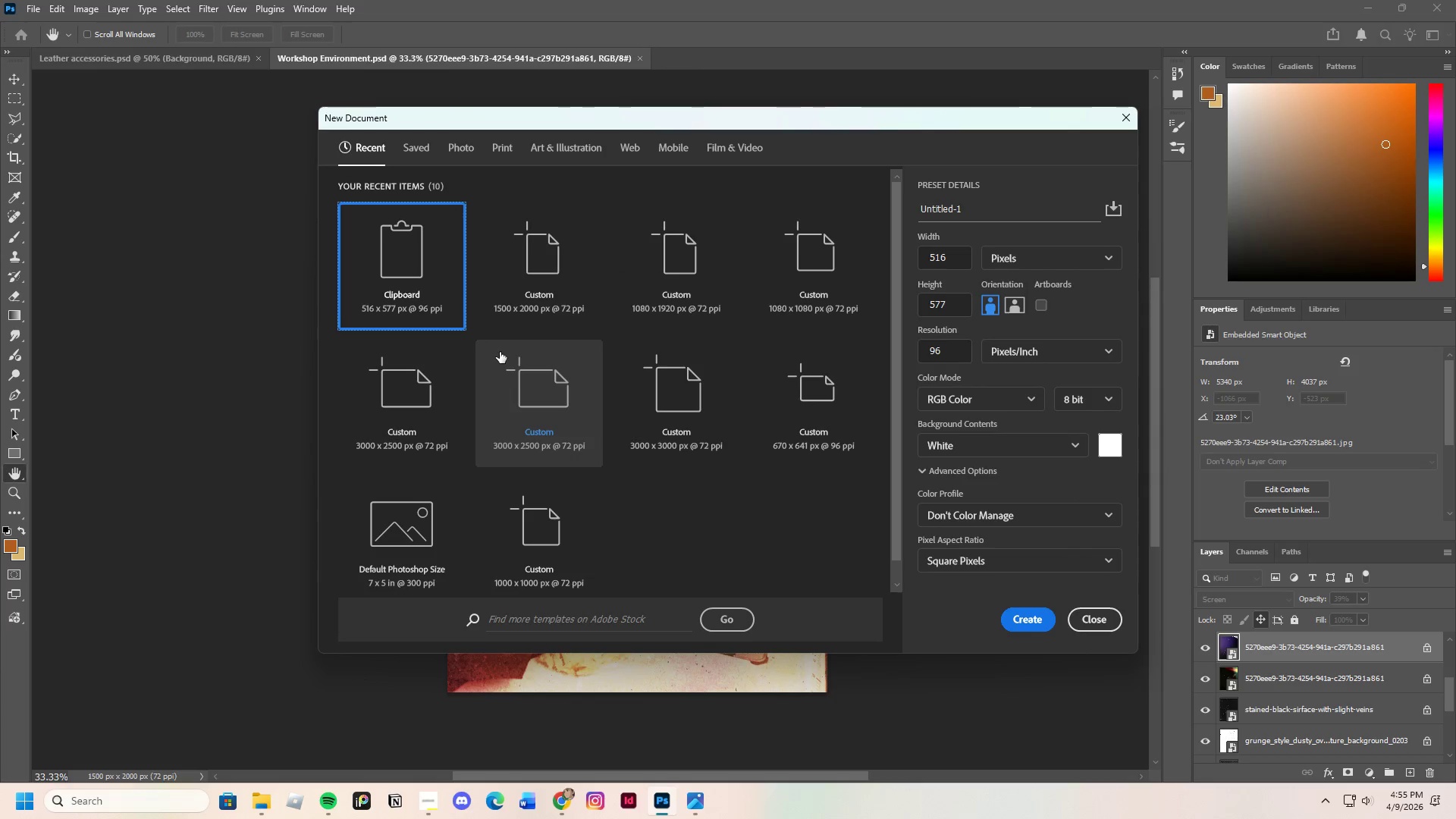 
left_click([533, 265])
 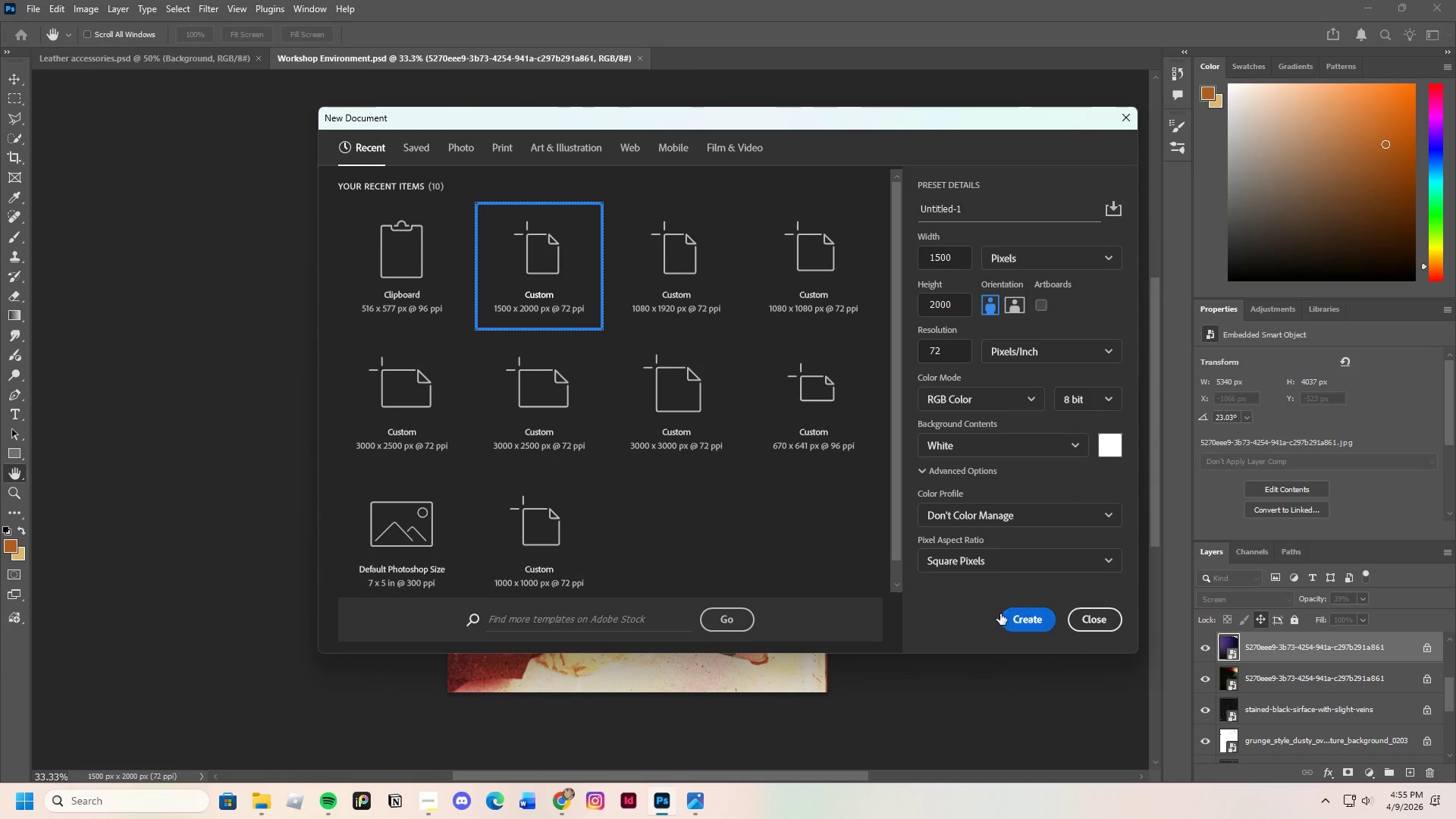 
left_click([1013, 617])
 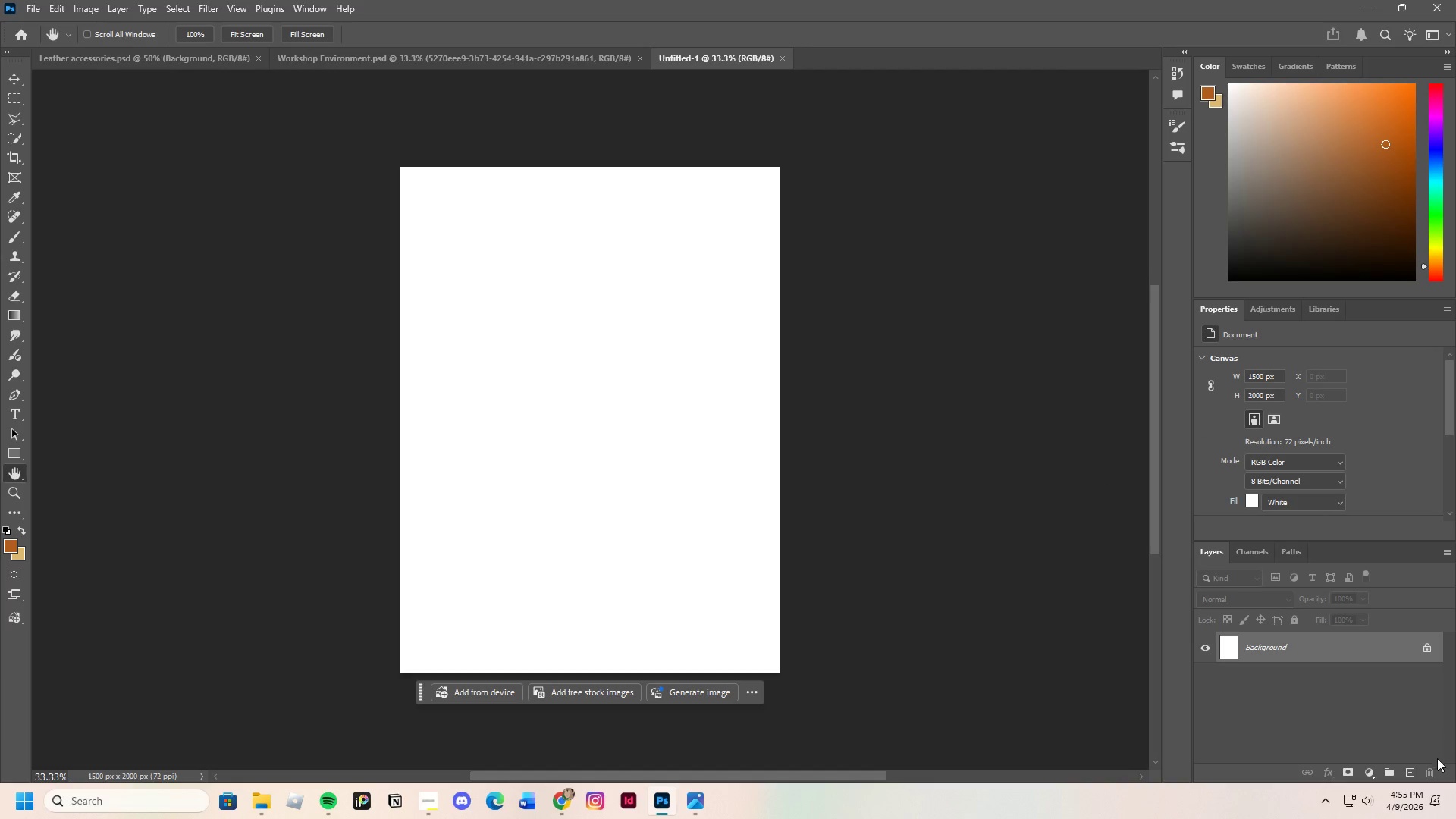 
left_click([1409, 770])
 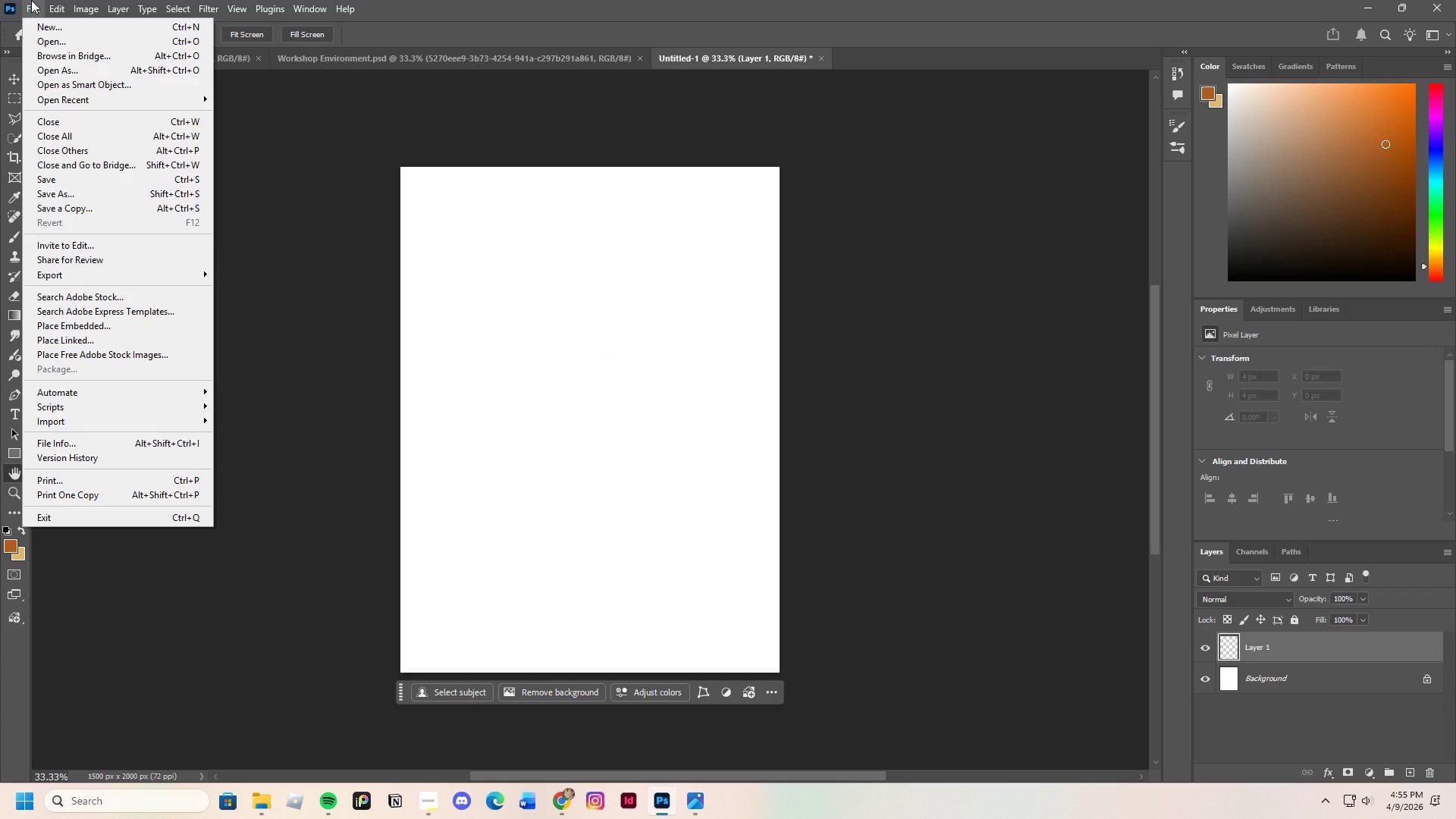 
wait(5.31)
 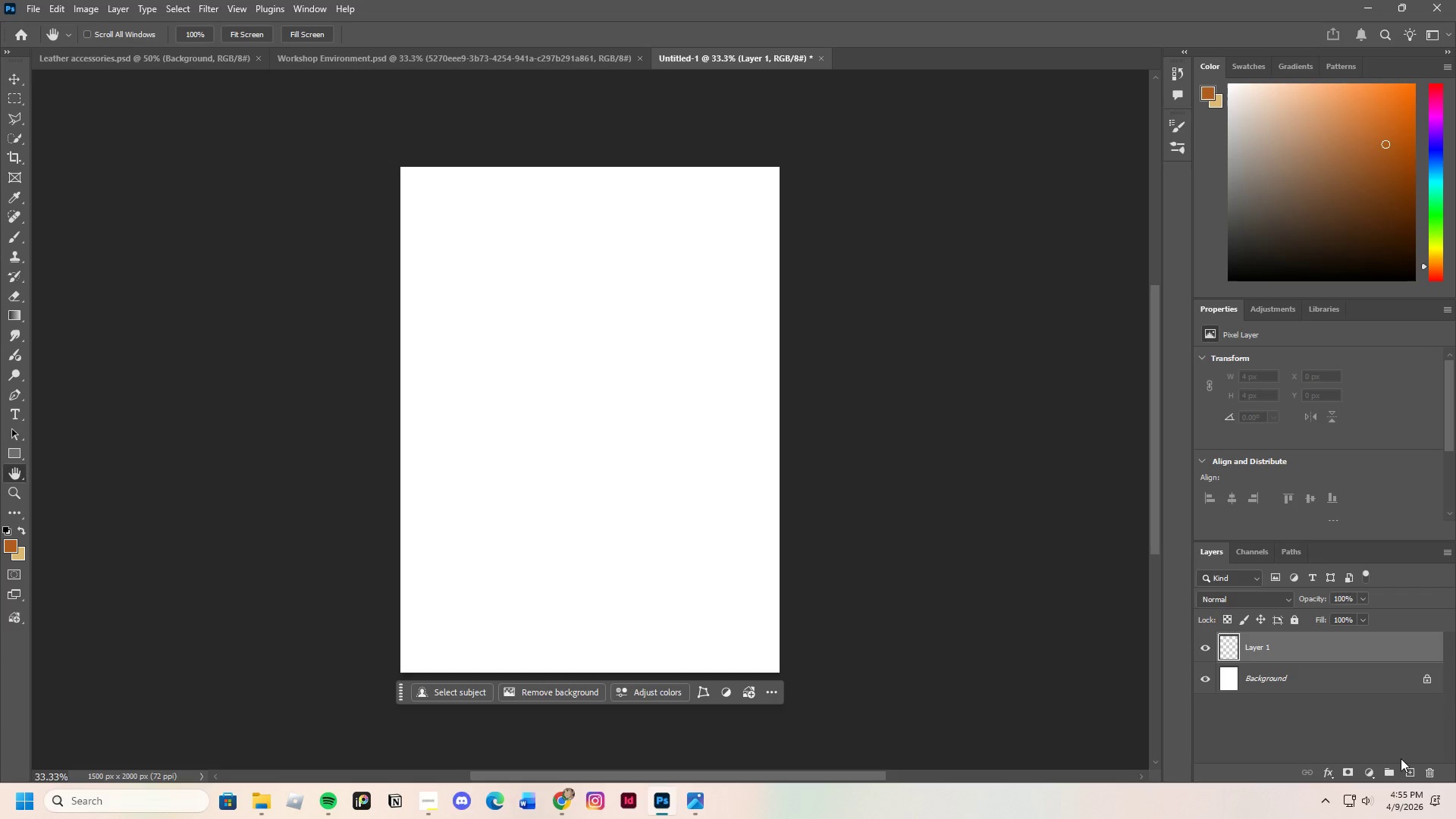 
left_click([305, 127])
 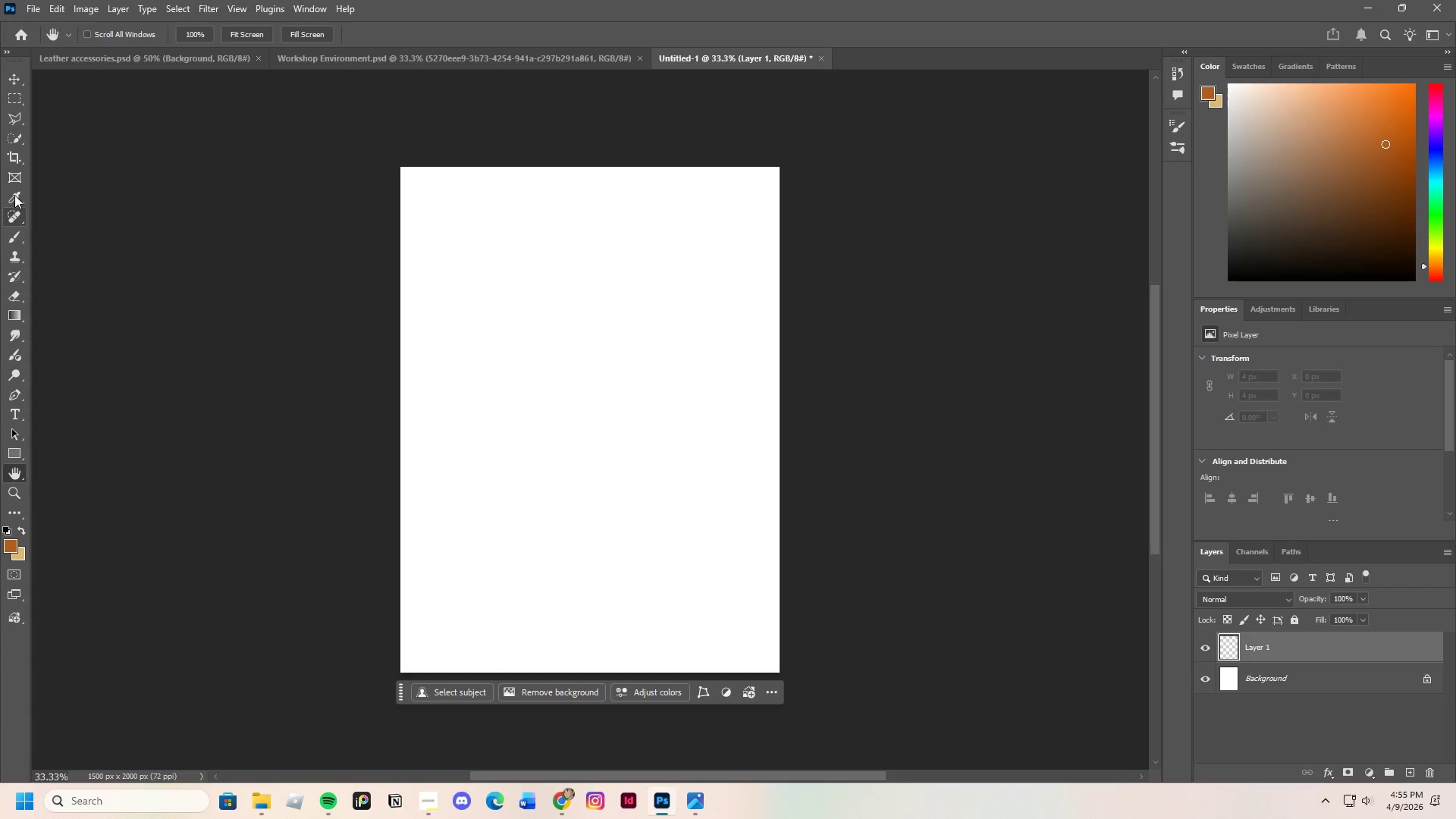 
left_click([14, 171])
 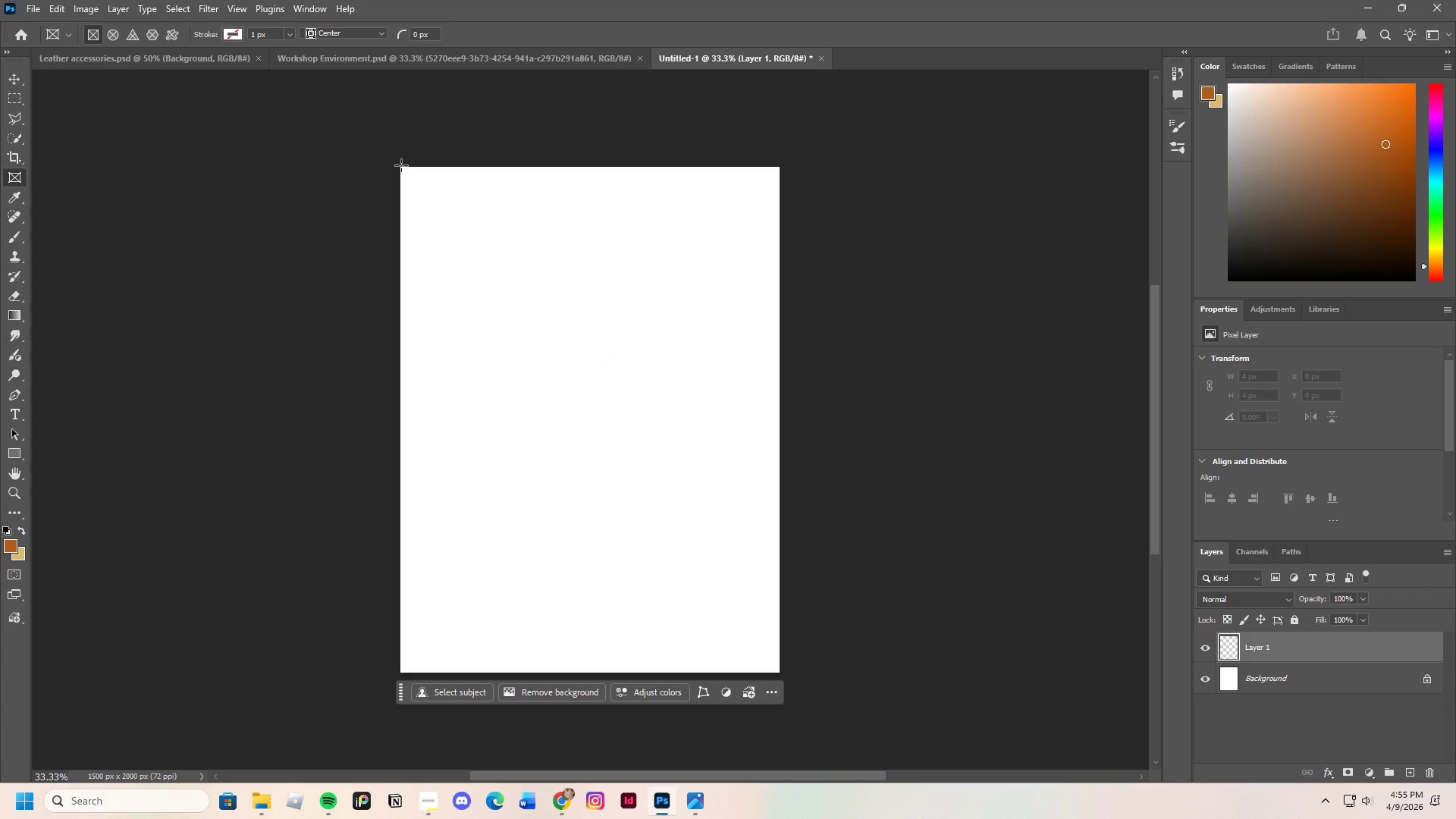 
left_click_drag(start_coordinate=[401, 165], to_coordinate=[782, 673])
 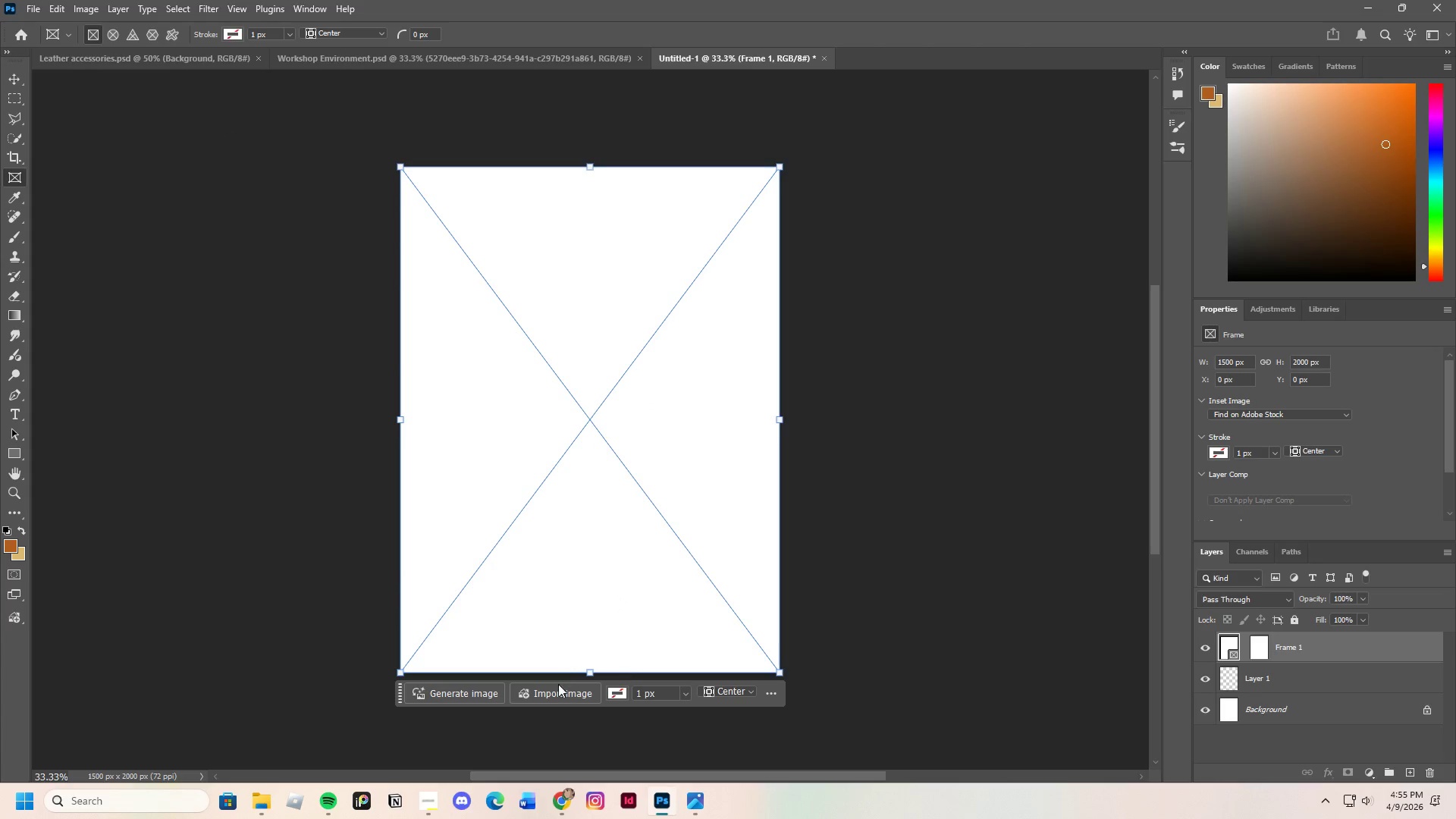 
left_click([558, 691])
 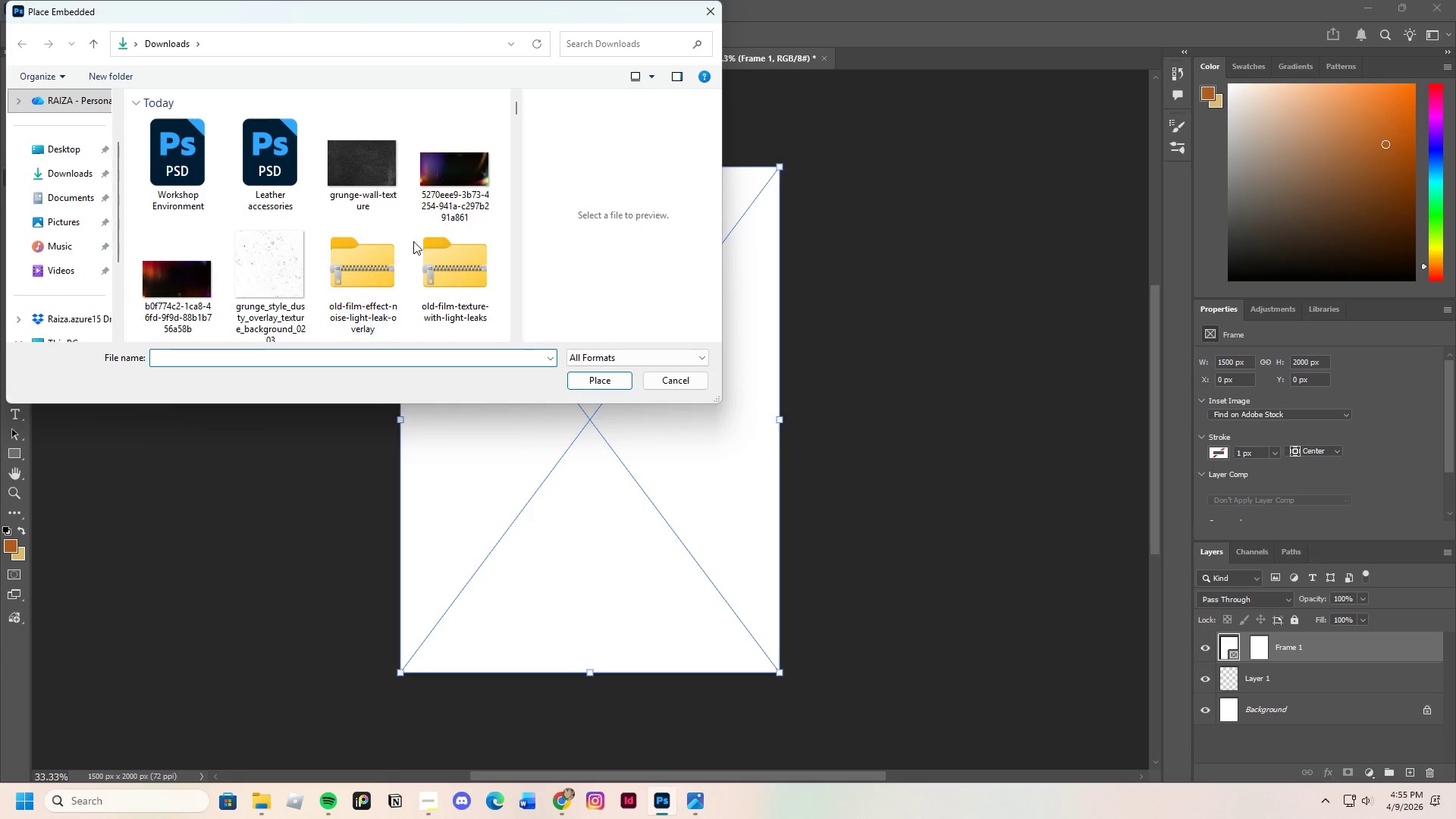 
scroll: coordinate [315, 305], scroll_direction: down, amount: 3.0
 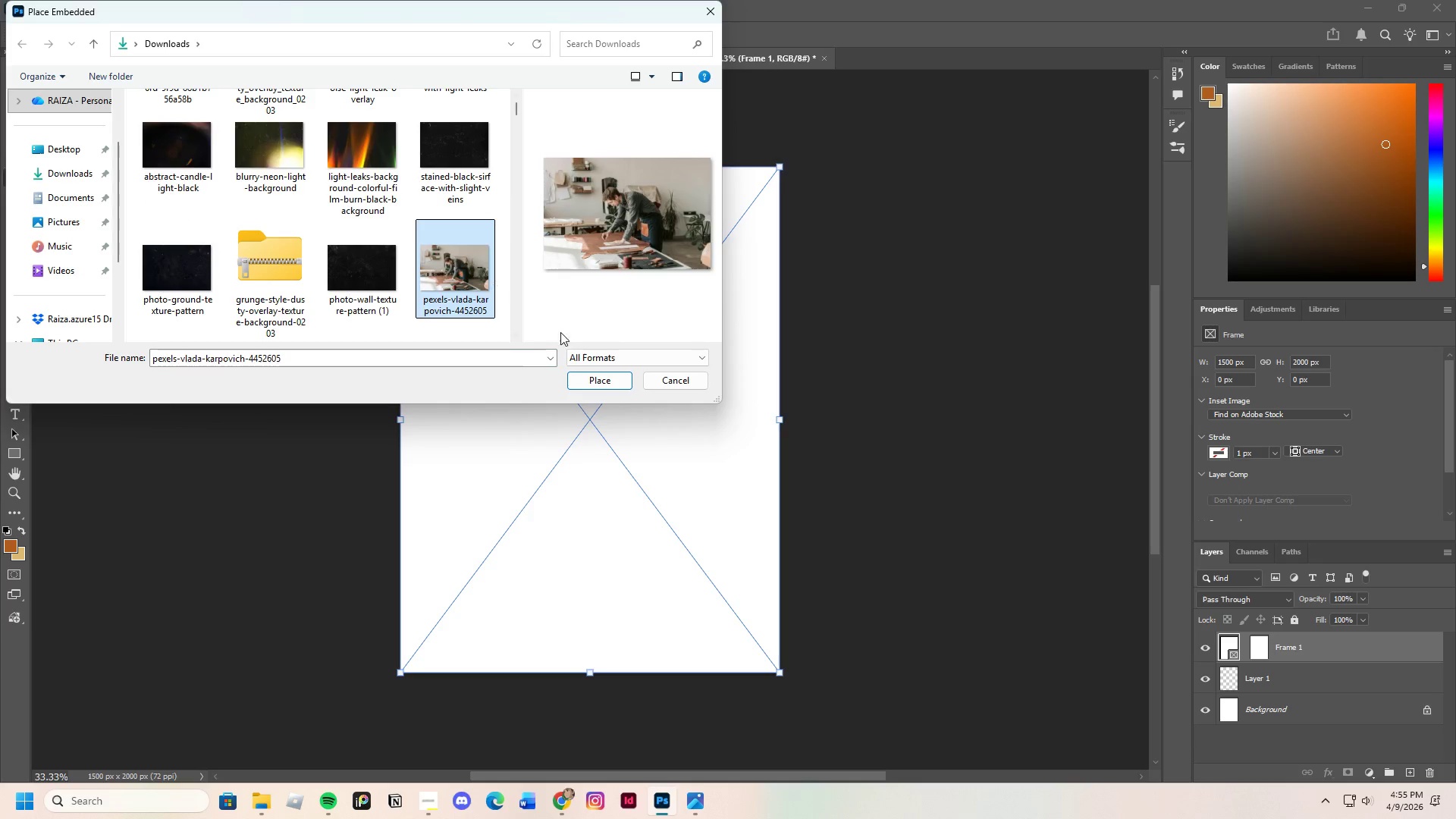 
left_click([592, 382])
 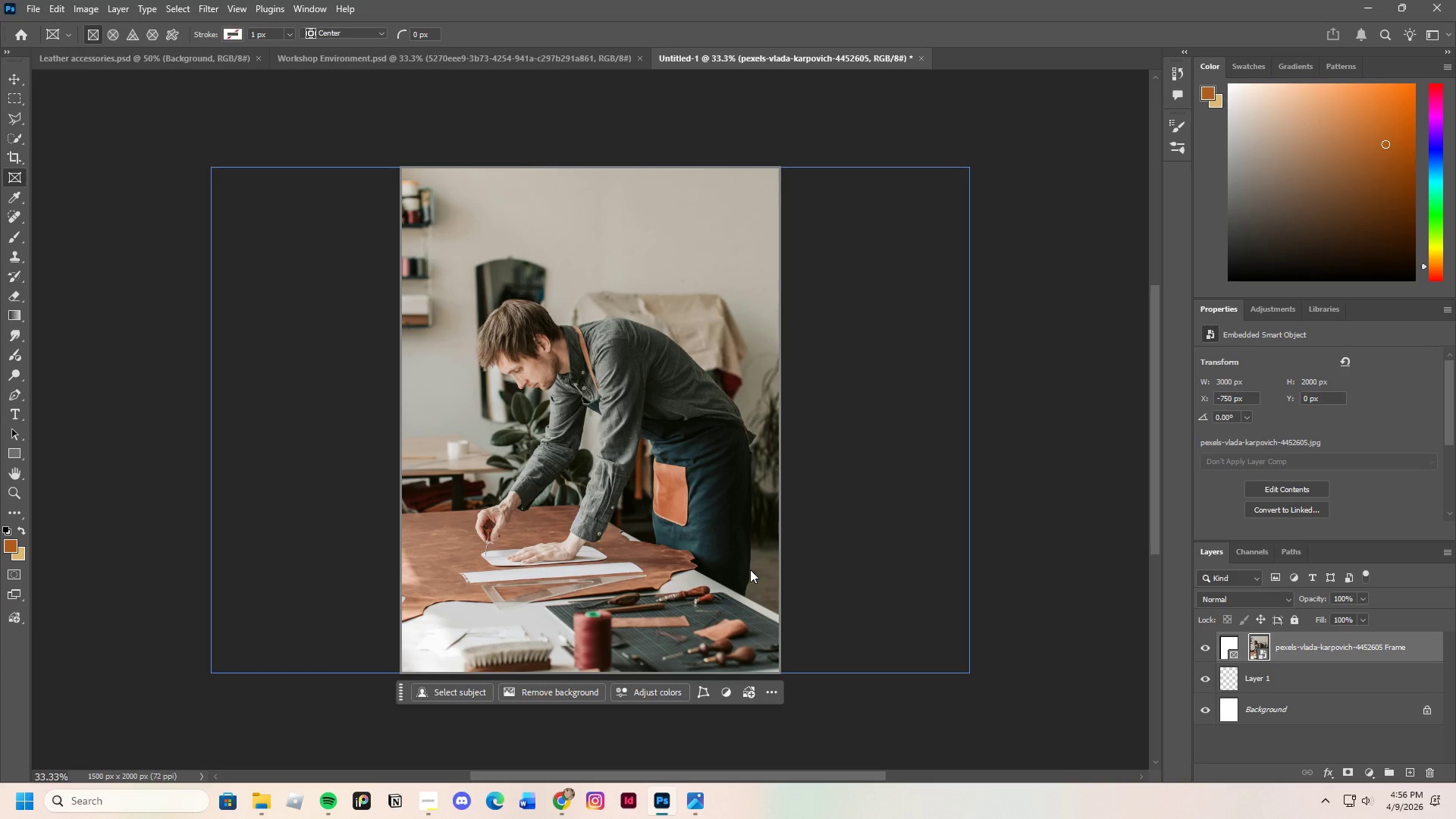 
wait(6.17)
 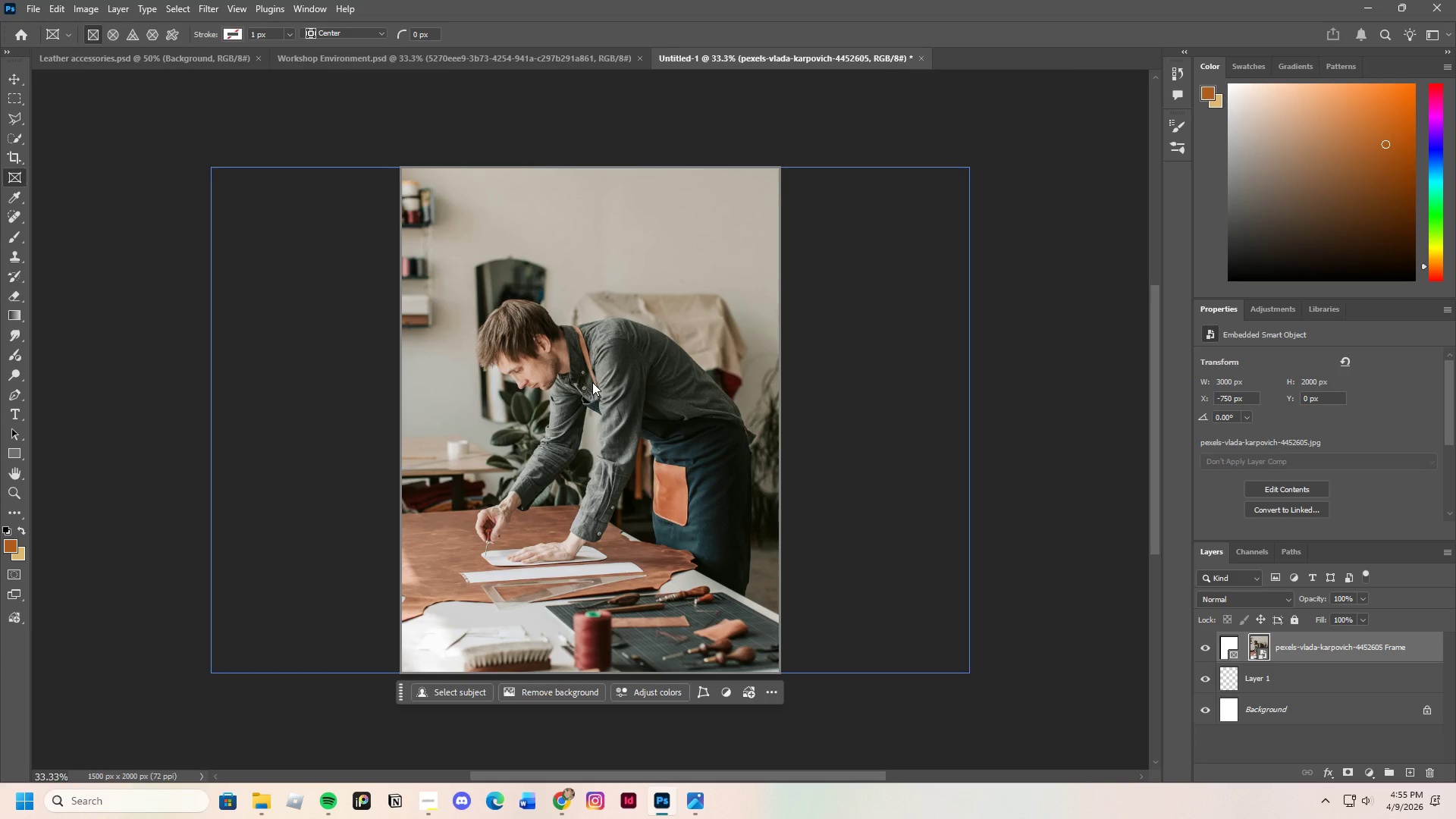 
left_click([1228, 649])
 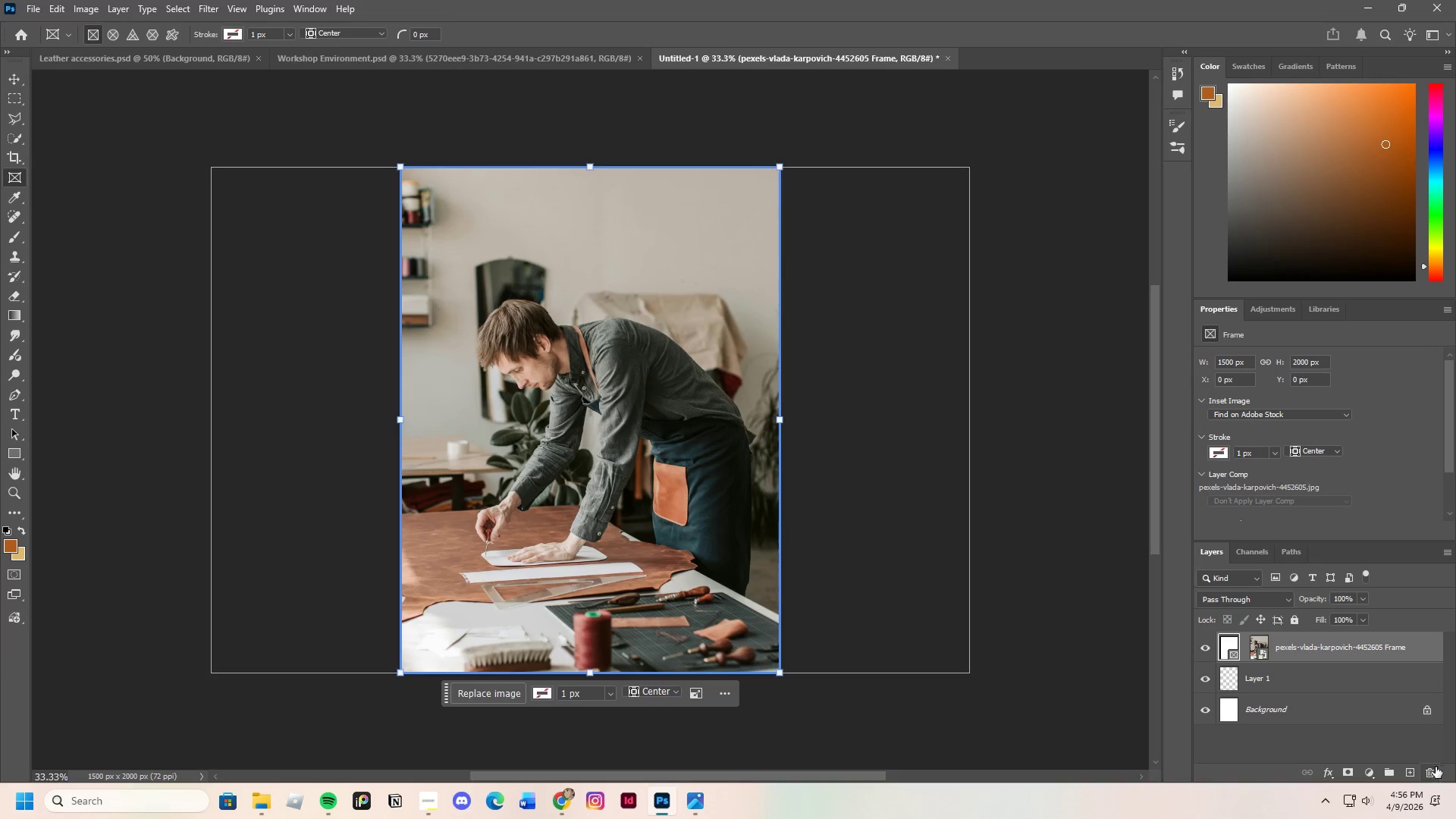 
left_click([1435, 773])
 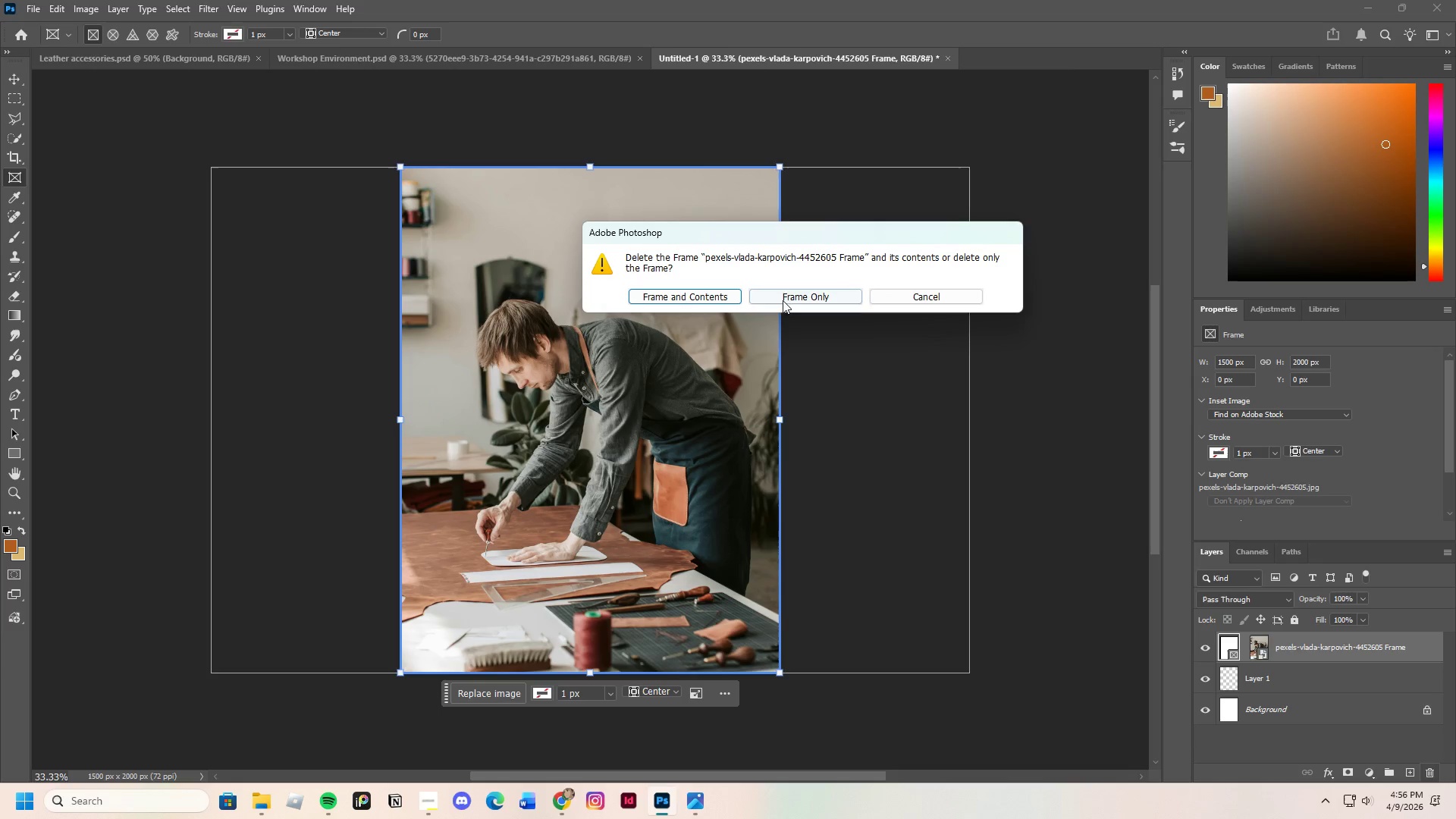 
left_click([798, 298])
 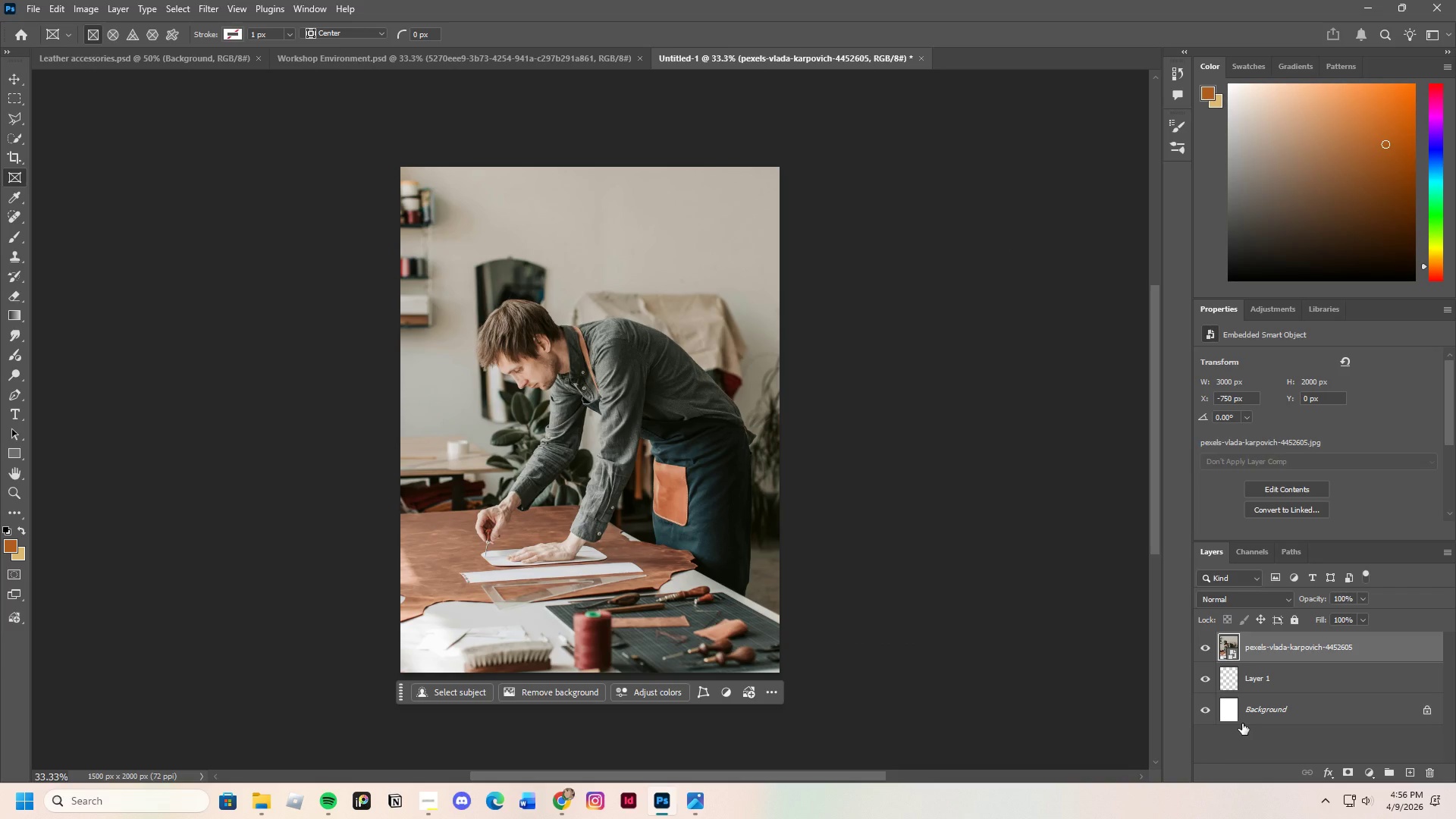 
left_click([1279, 686])
 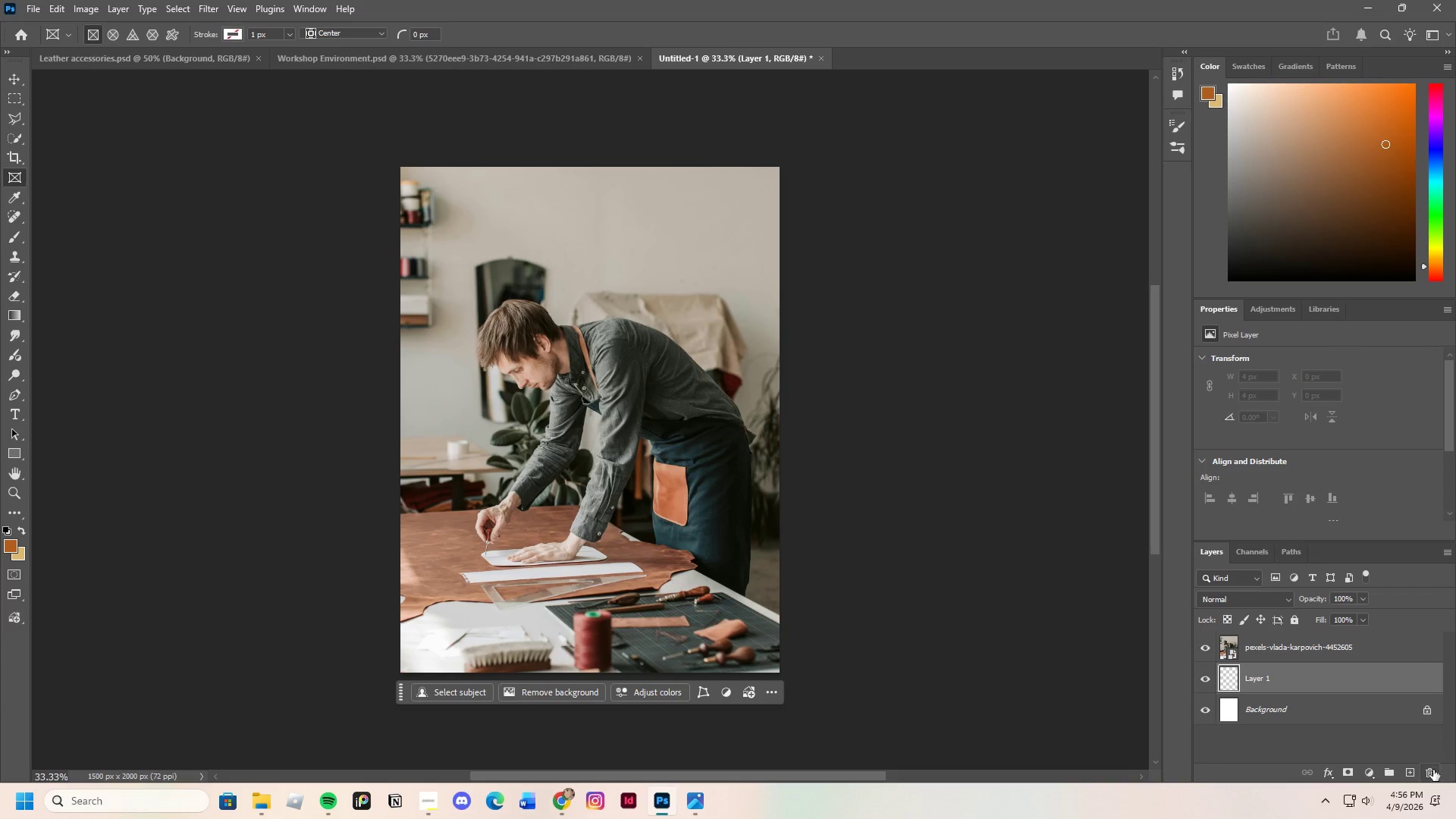 
left_click([1436, 774])
 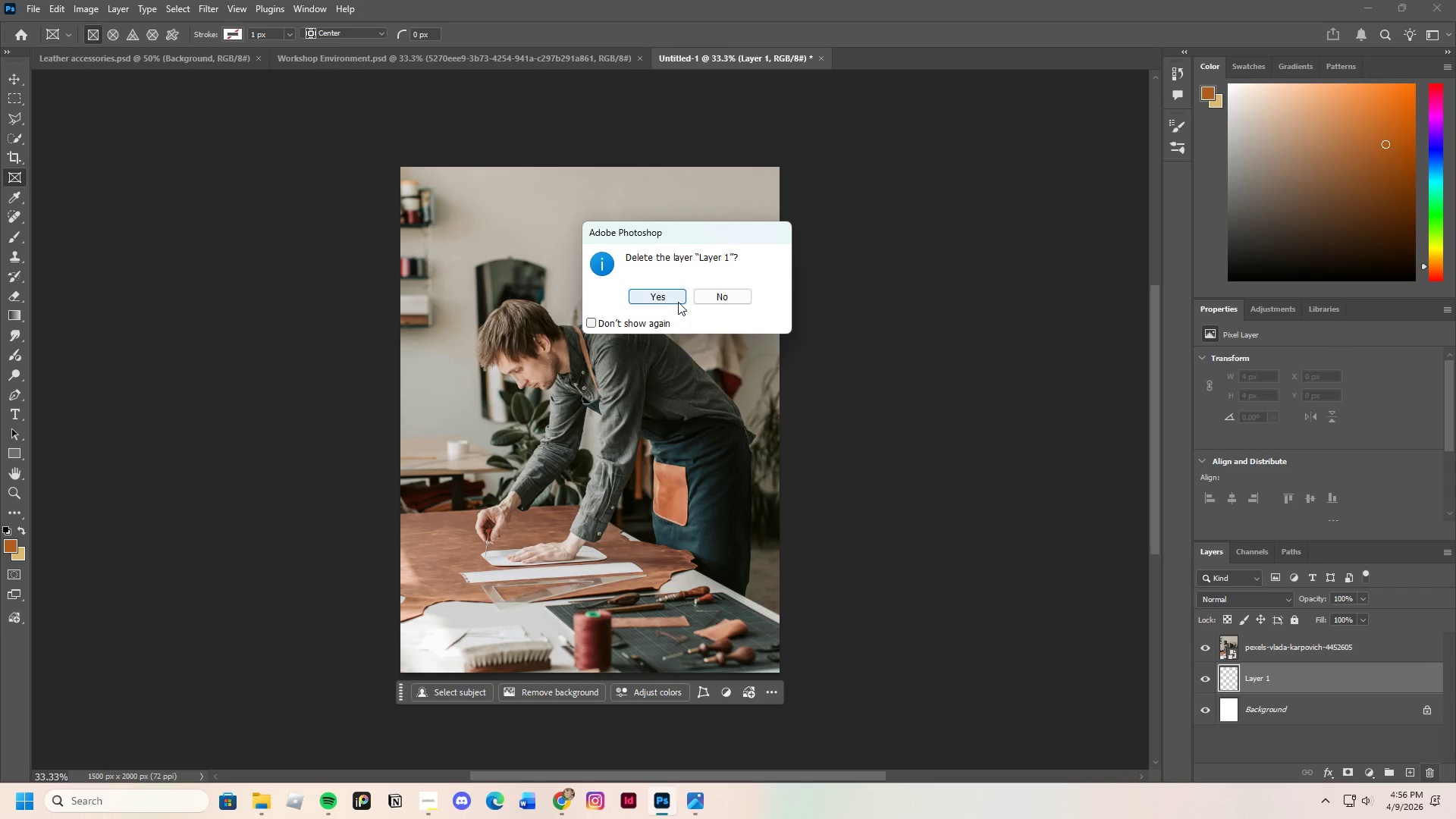 
left_click([661, 289])
 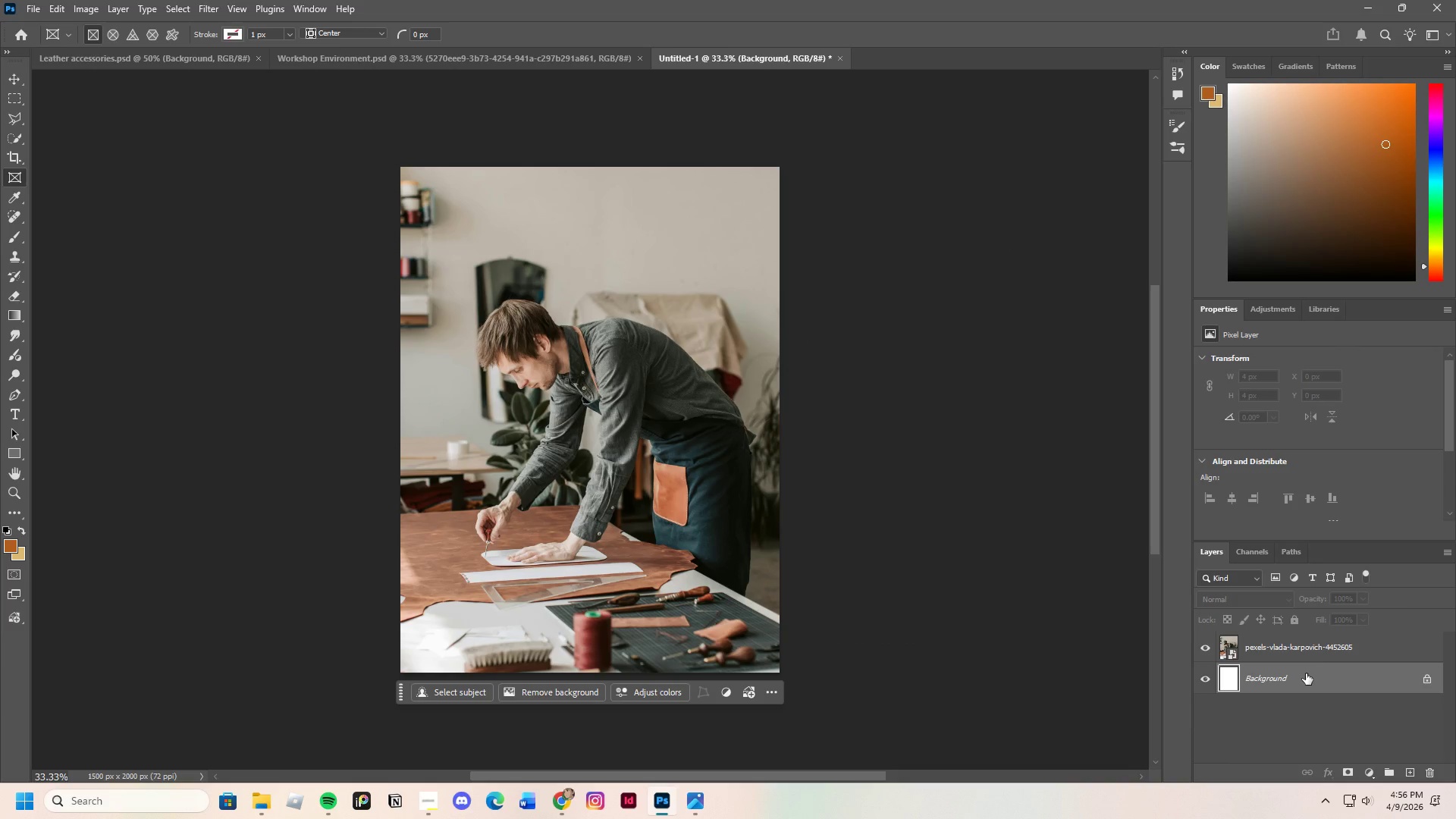 
left_click([1311, 646])
 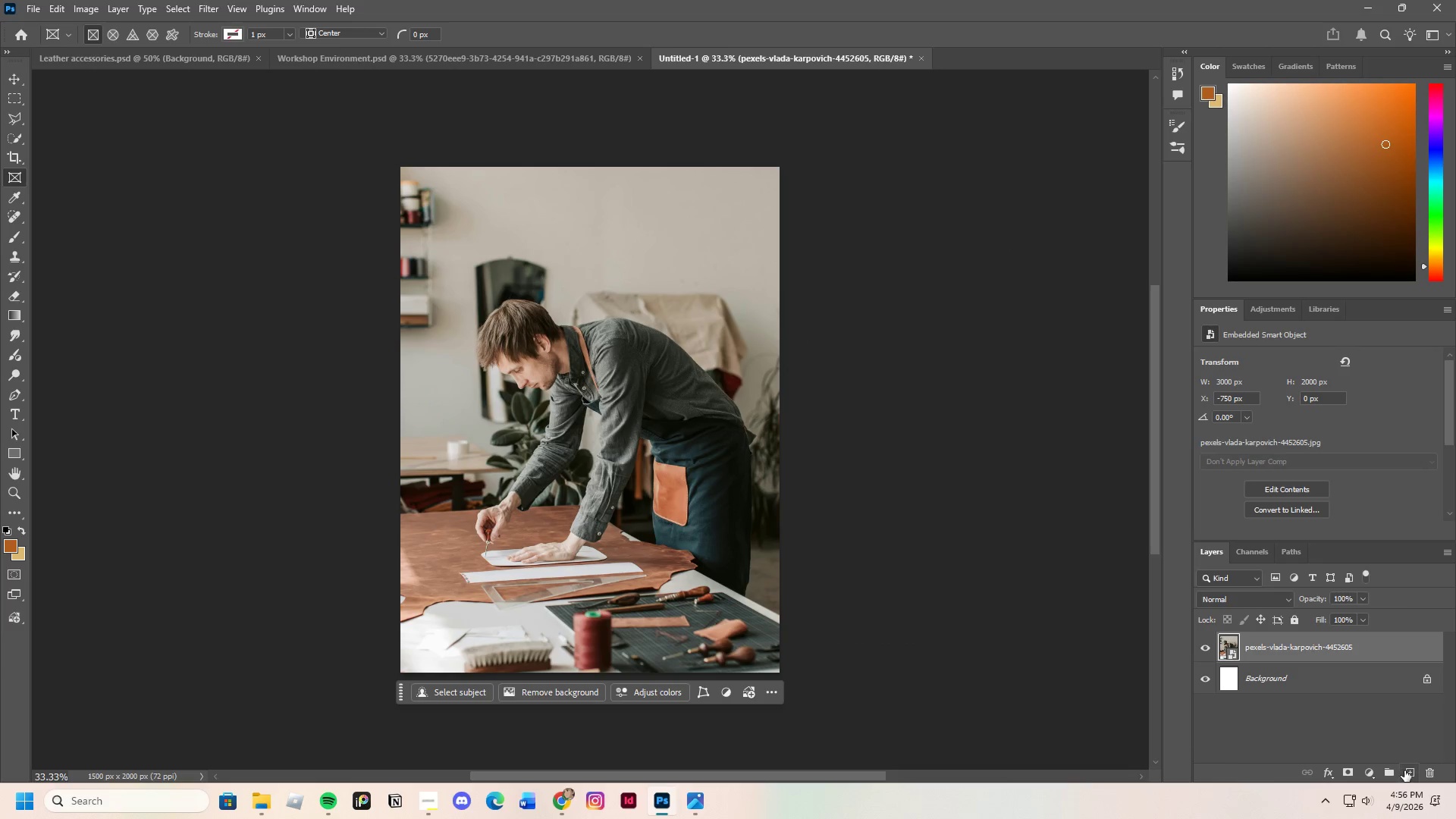 
left_click([1404, 770])
 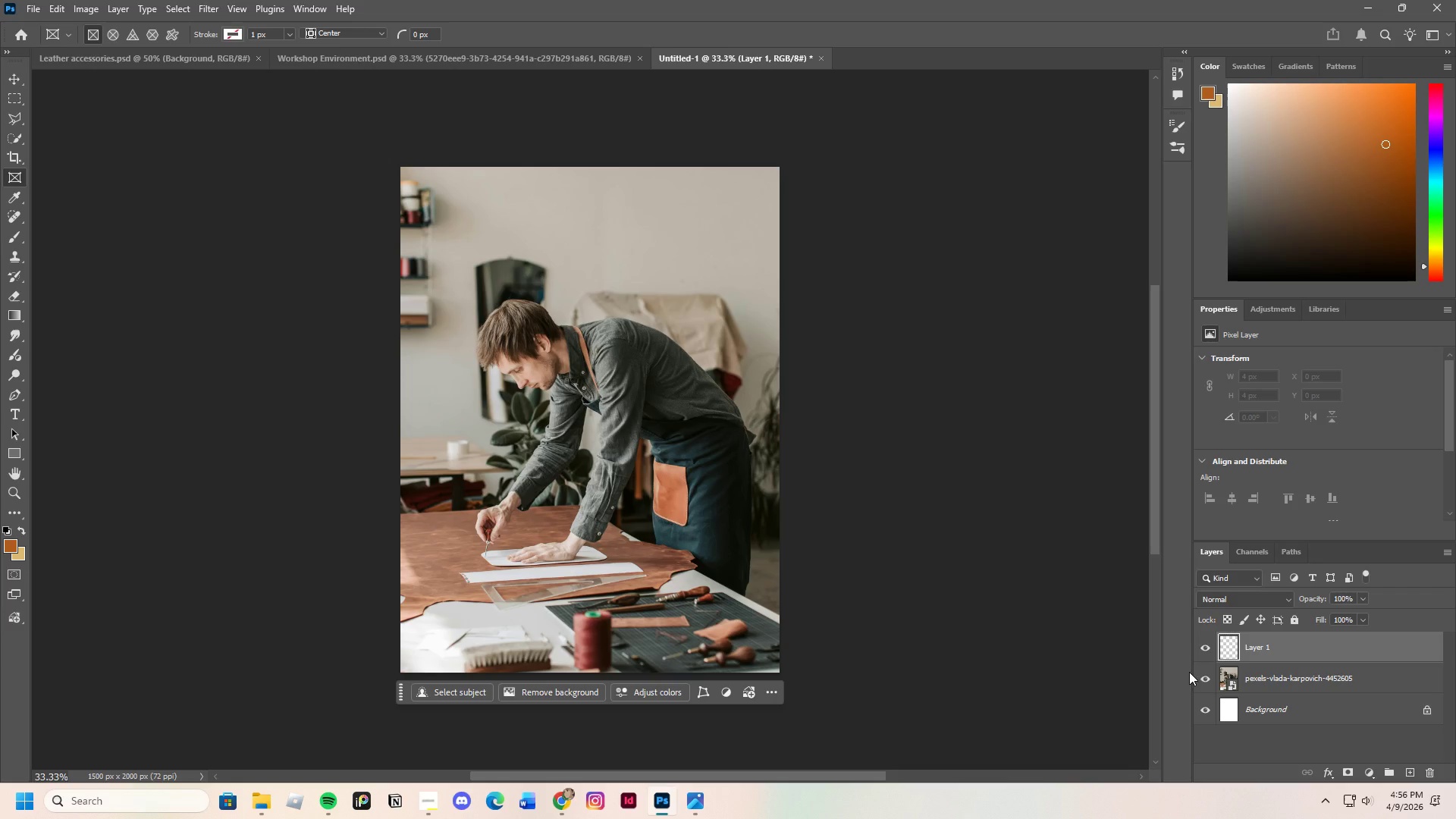 
left_click([1277, 669])
 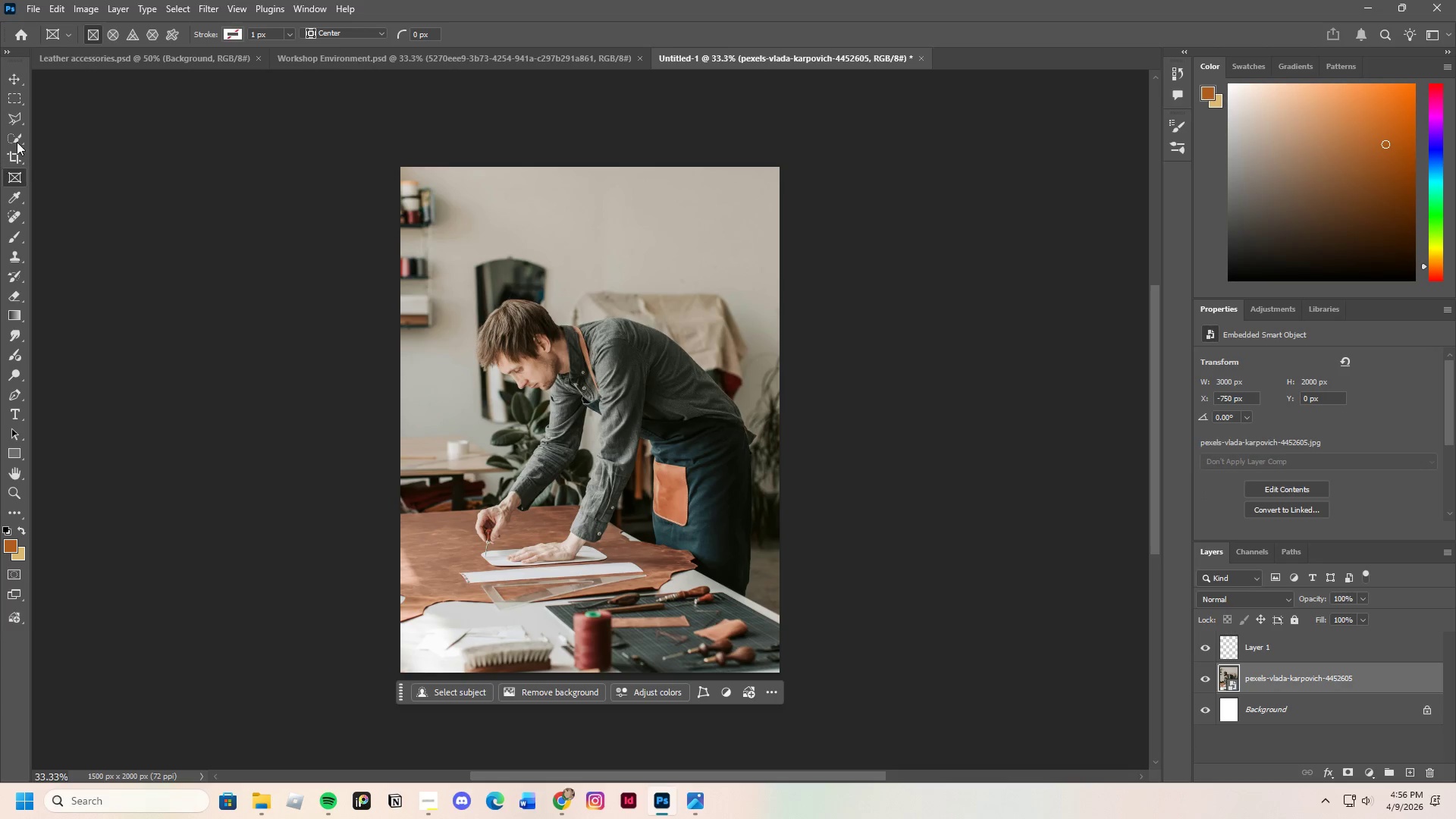 
left_click([12, 75])
 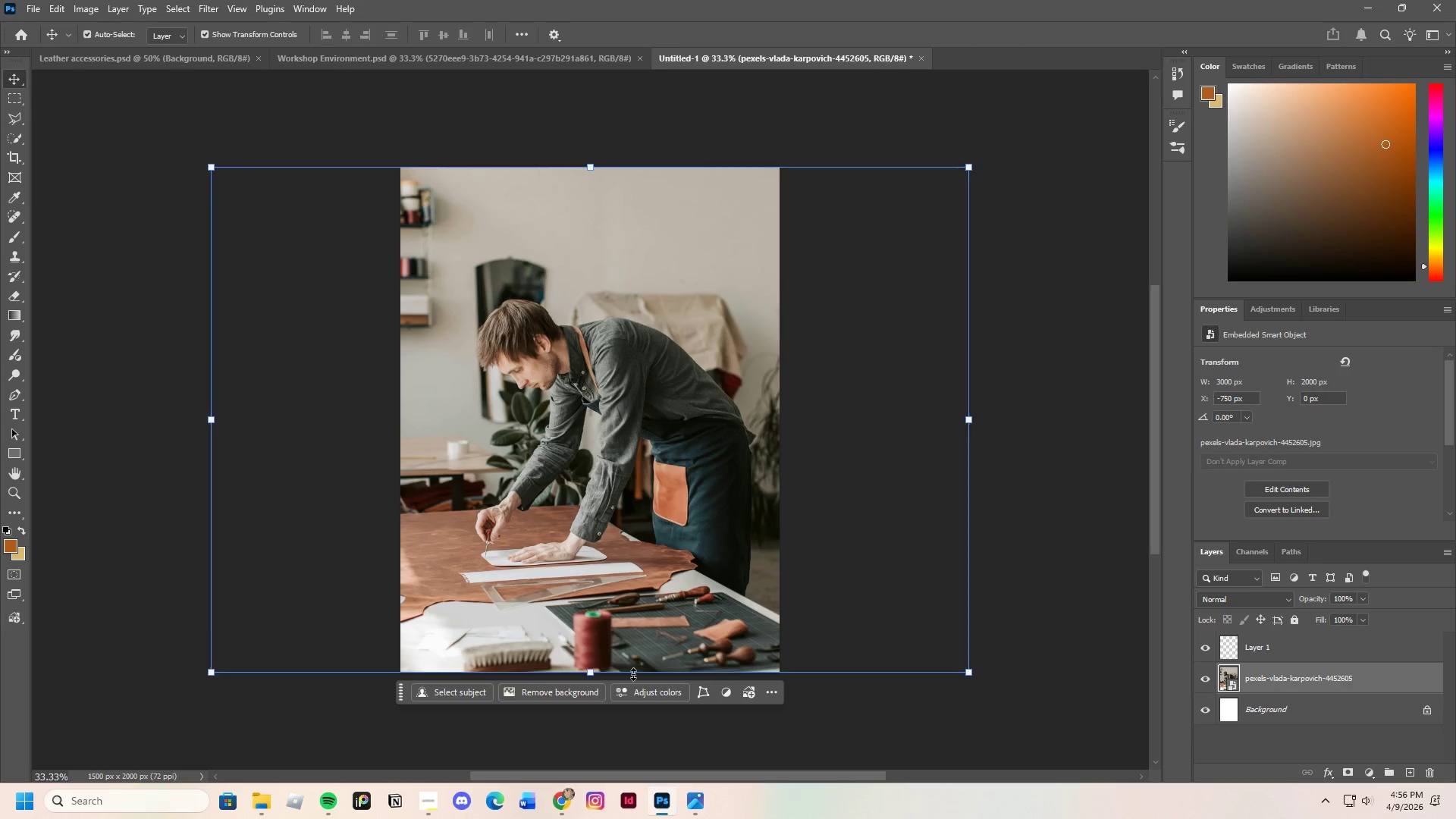 
left_click_drag(start_coordinate=[592, 674], to_coordinate=[589, 681])
 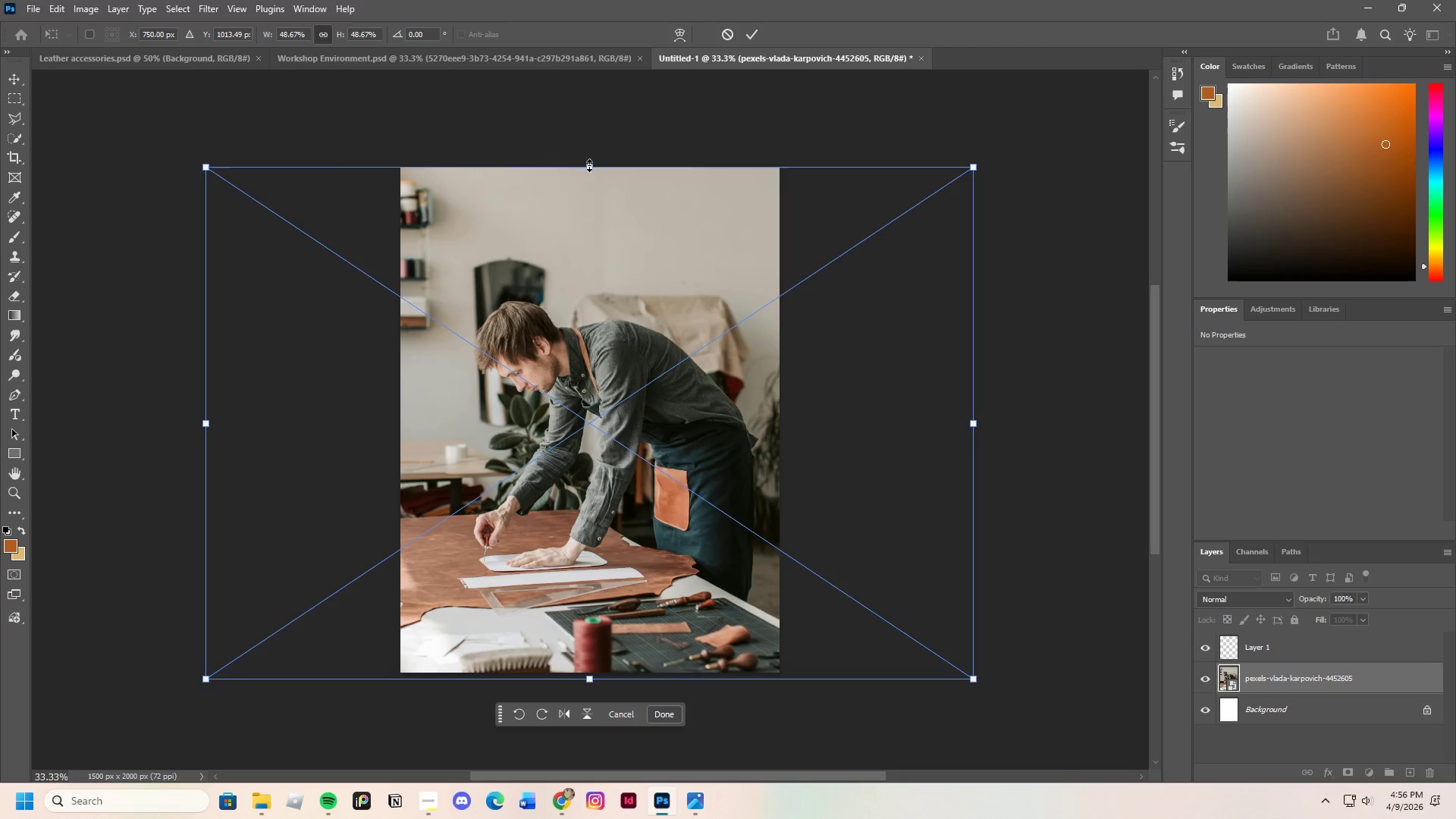 
left_click_drag(start_coordinate=[590, 165], to_coordinate=[592, 158])
 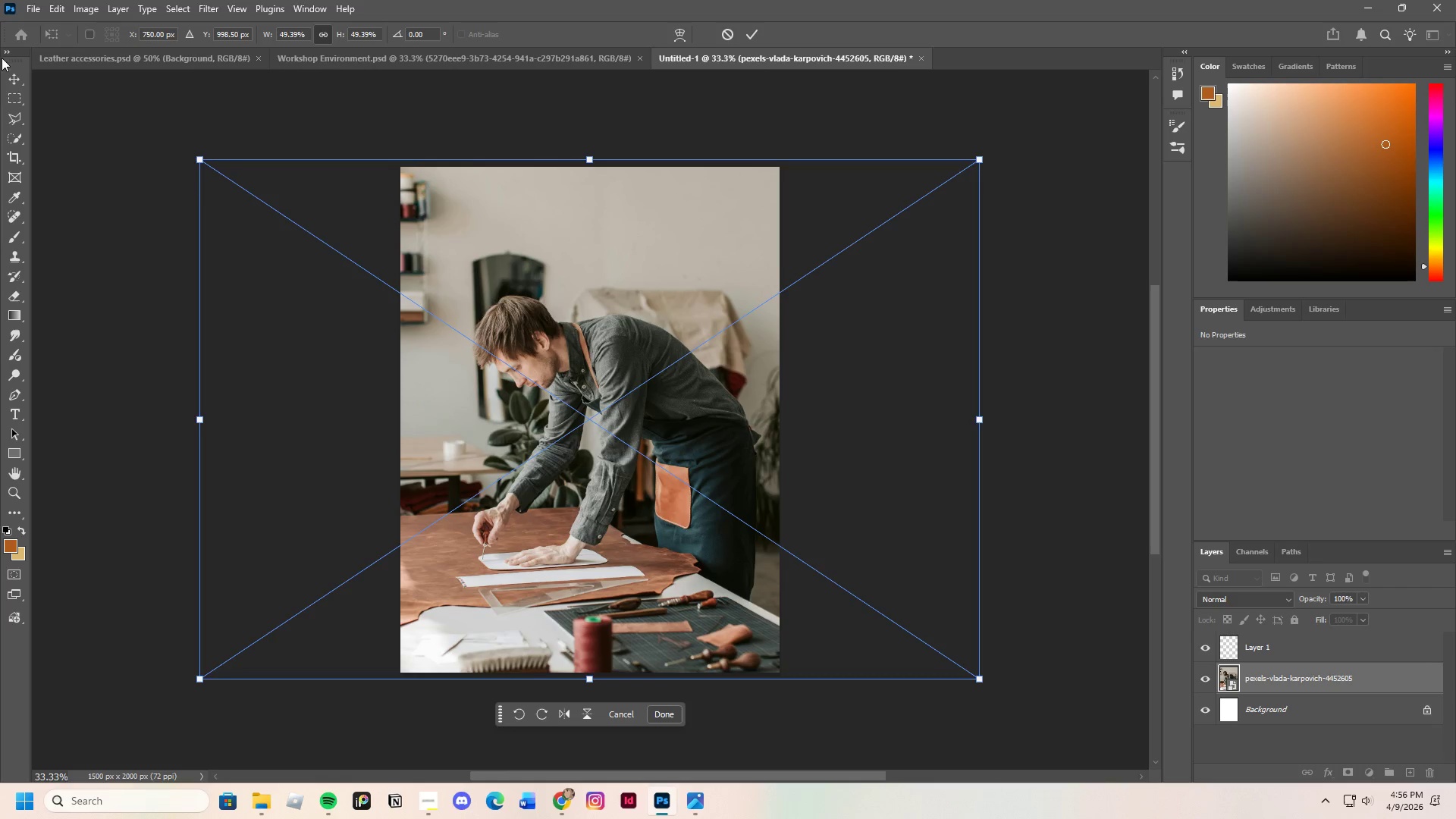 
left_click([10, 88])
 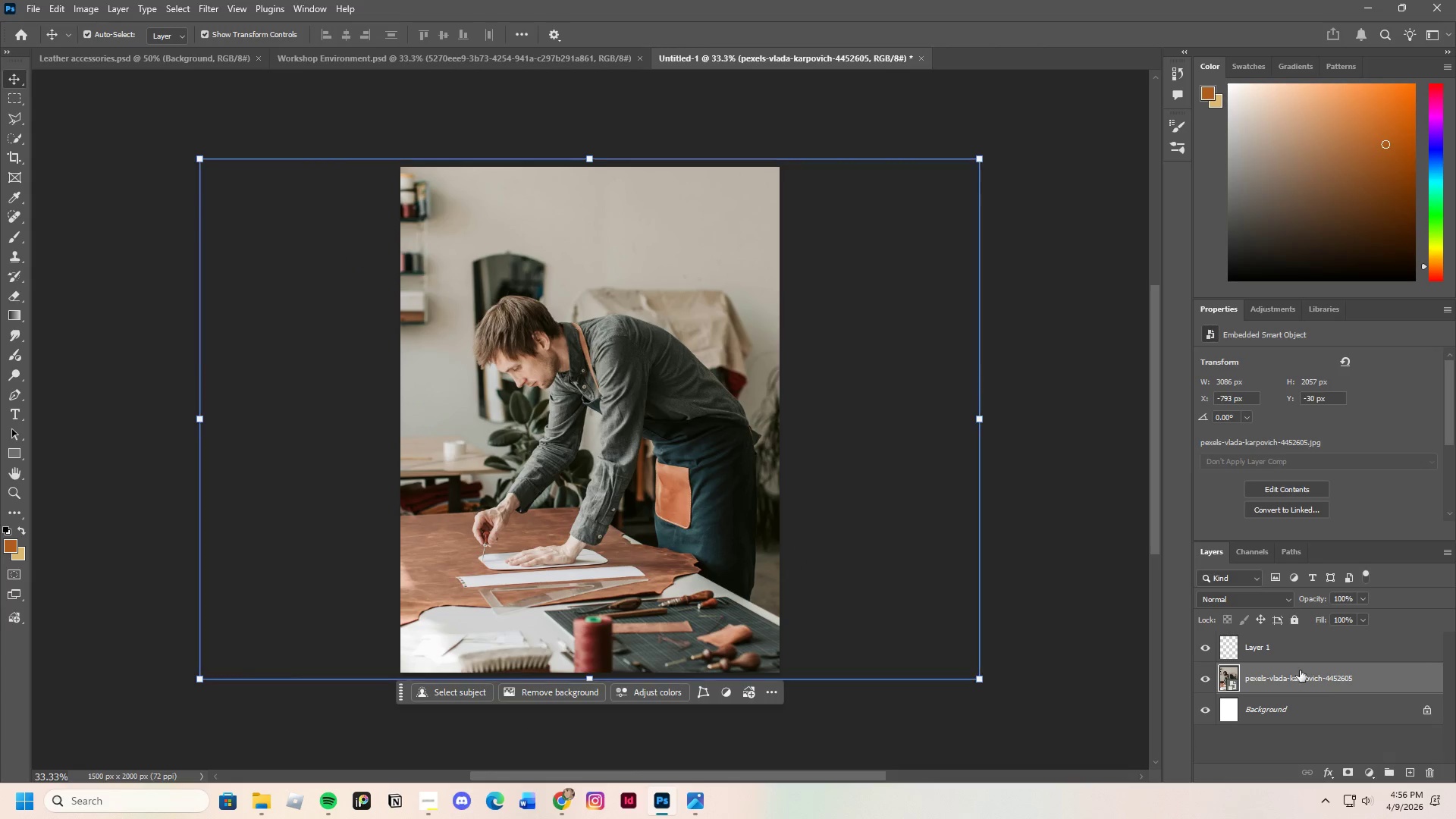 
left_click([1286, 649])
 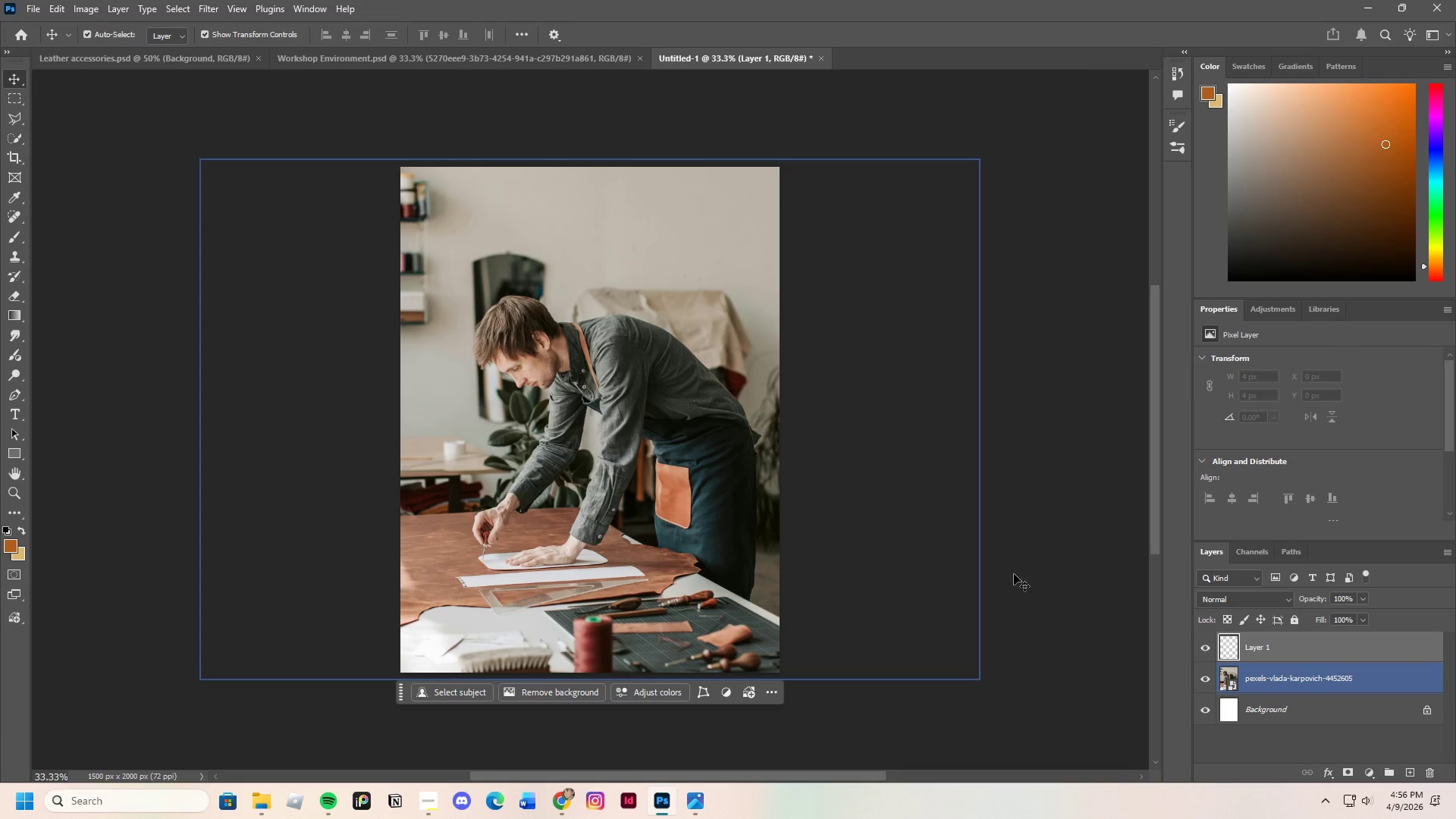 
right_click([1300, 686])
 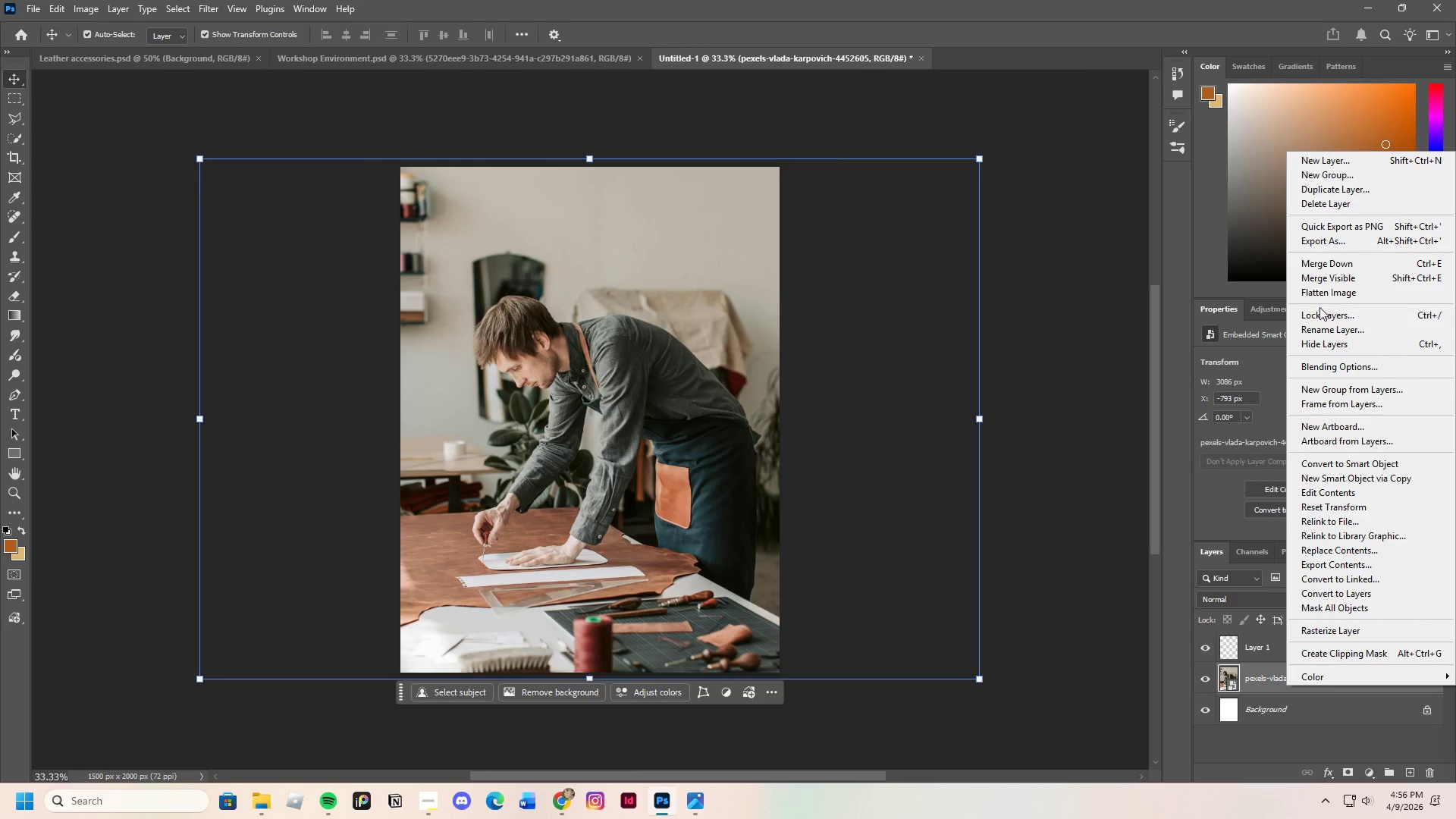 
left_click([1318, 312])
 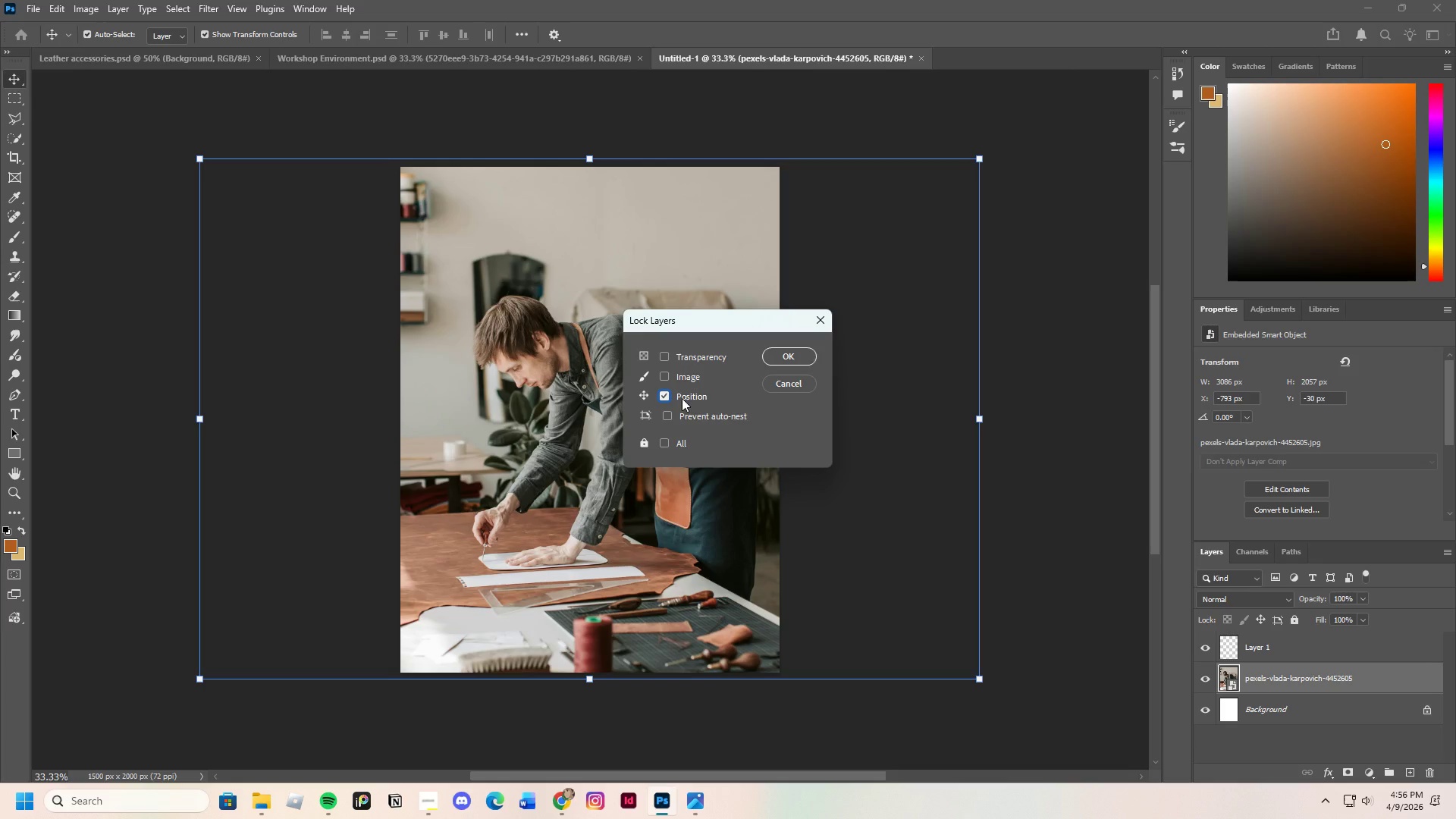 
double_click([698, 417])
 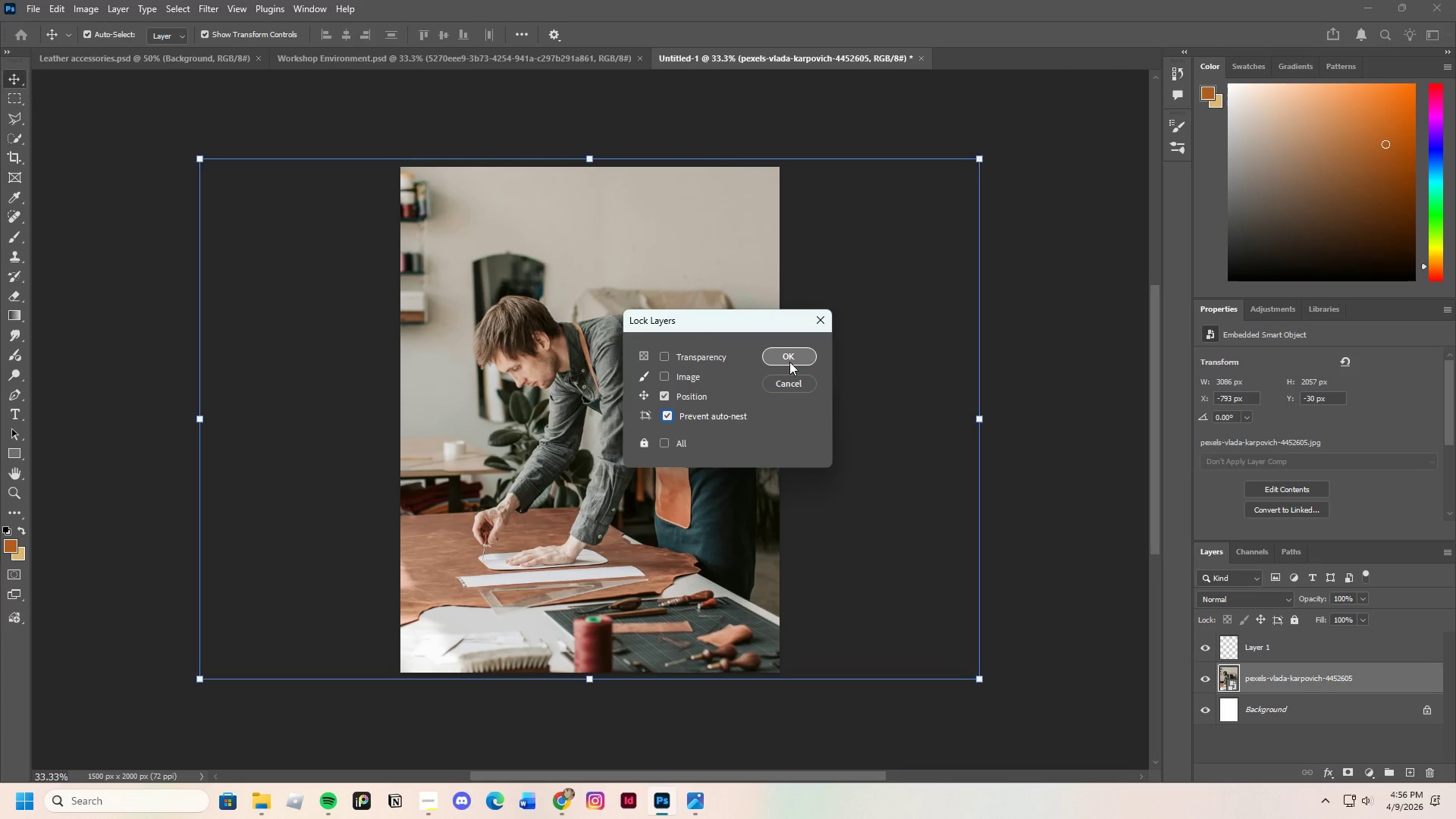 
left_click([789, 362])
 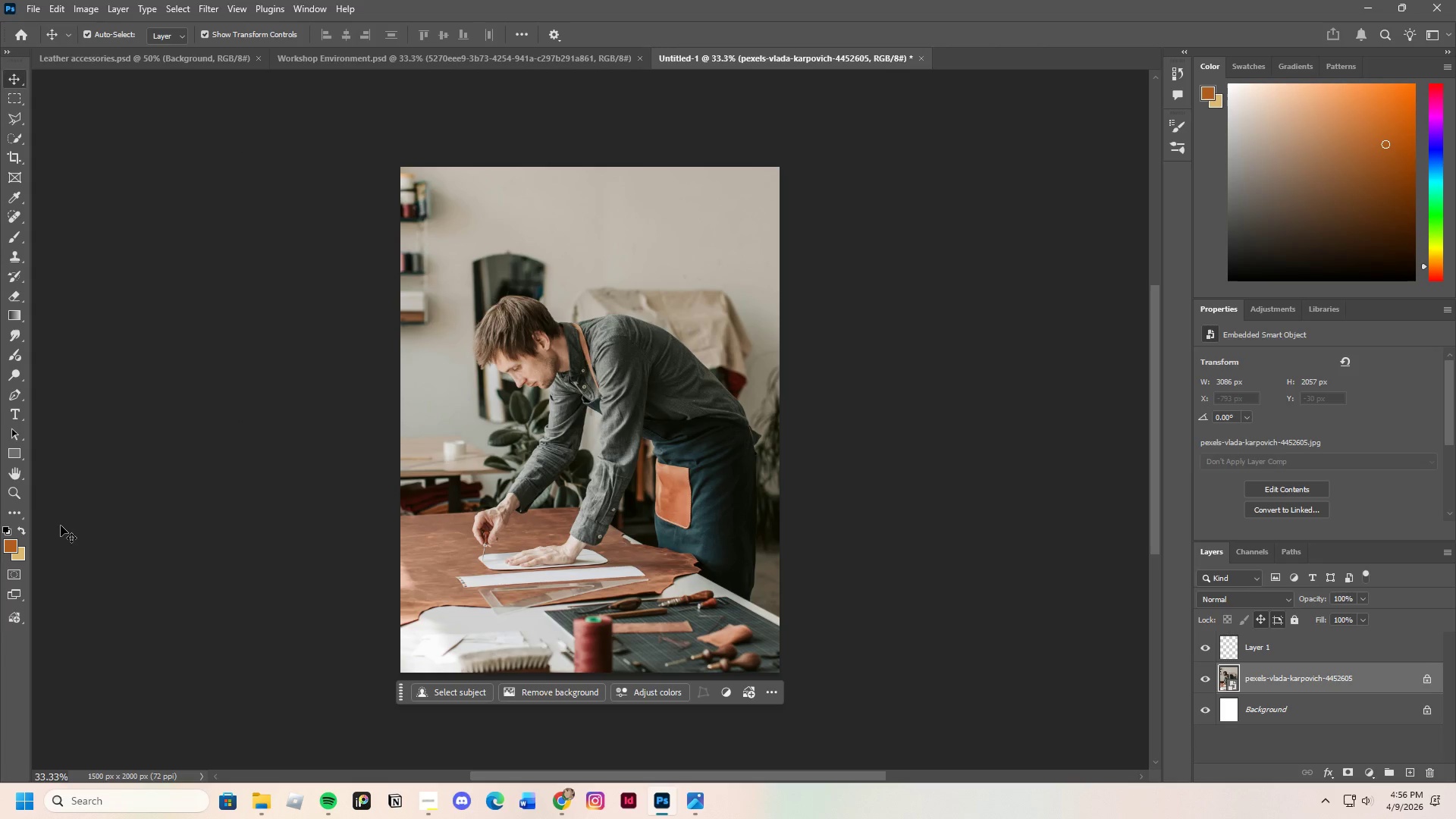 
left_click([12, 454])
 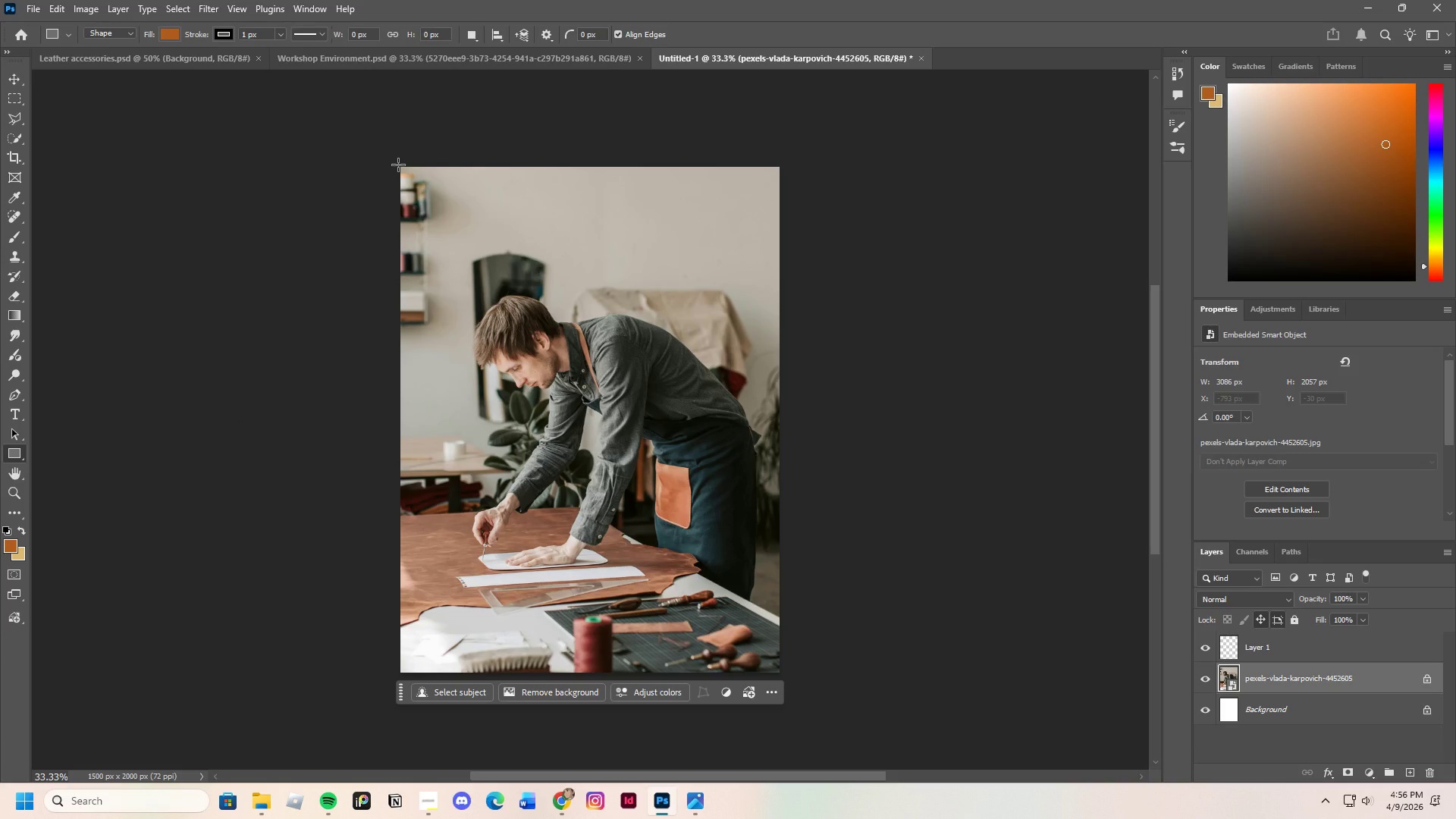 
left_click_drag(start_coordinate=[398, 165], to_coordinate=[784, 675])
 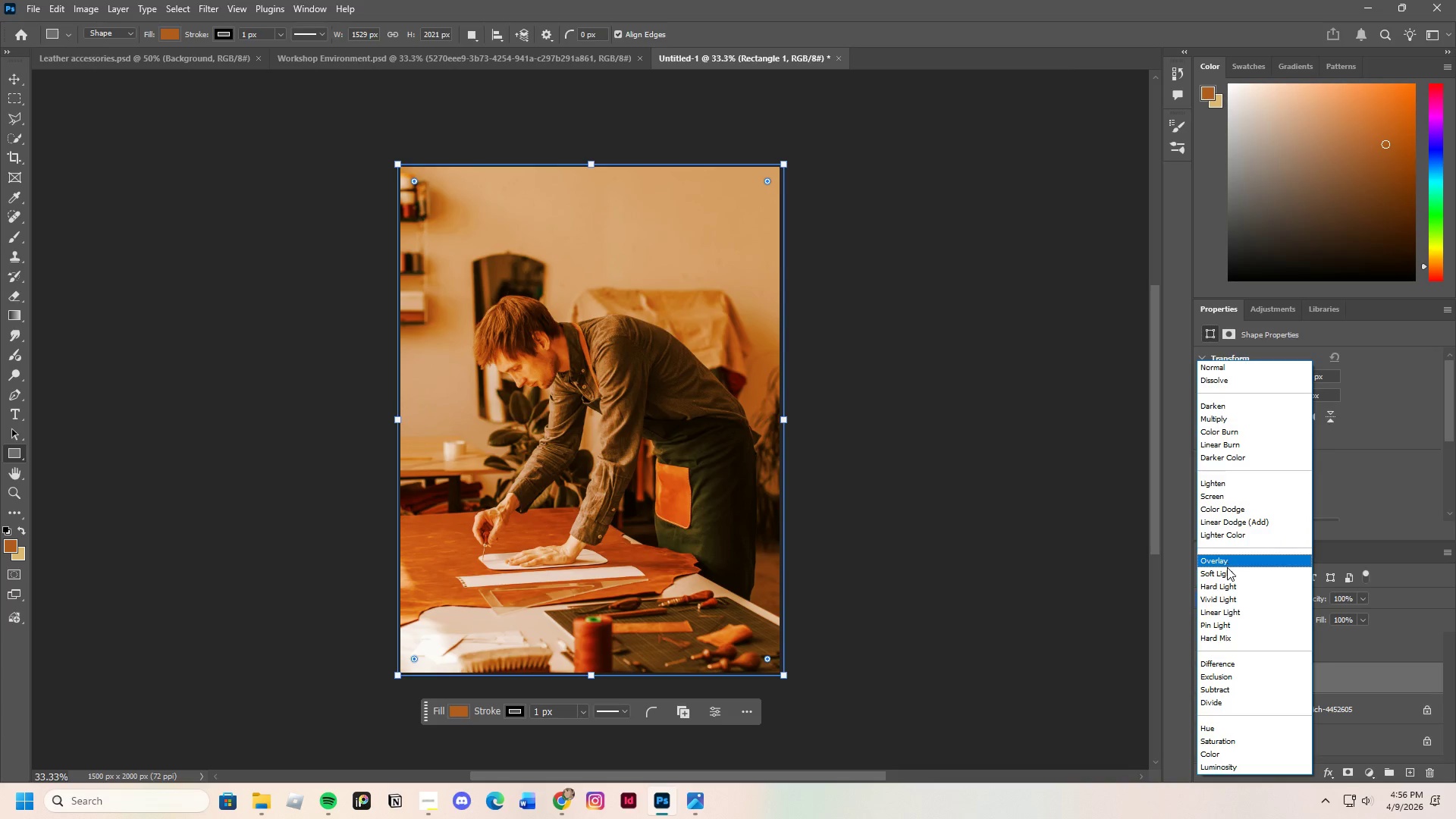 
wait(14.41)
 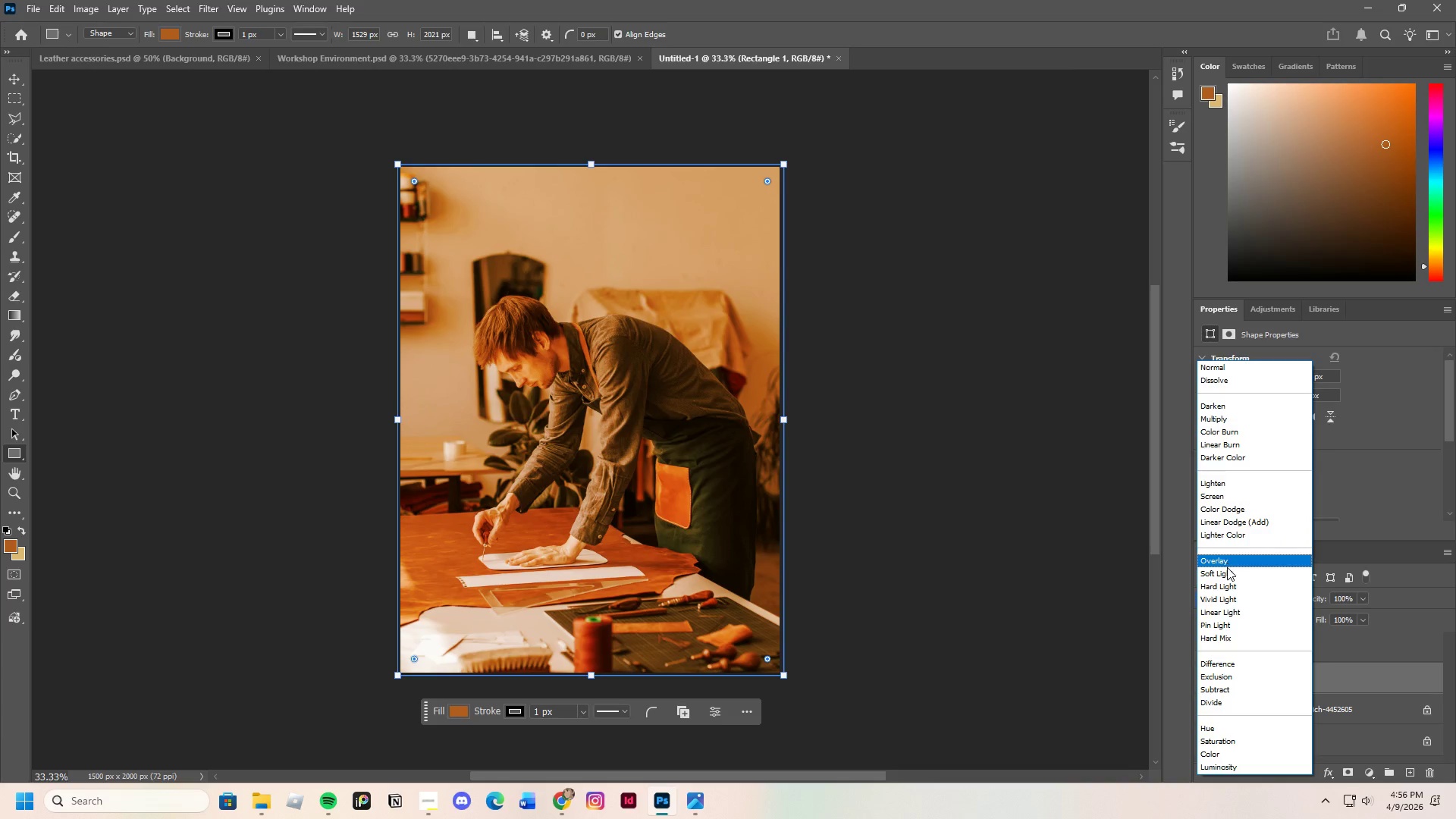 
left_click([1233, 576])
 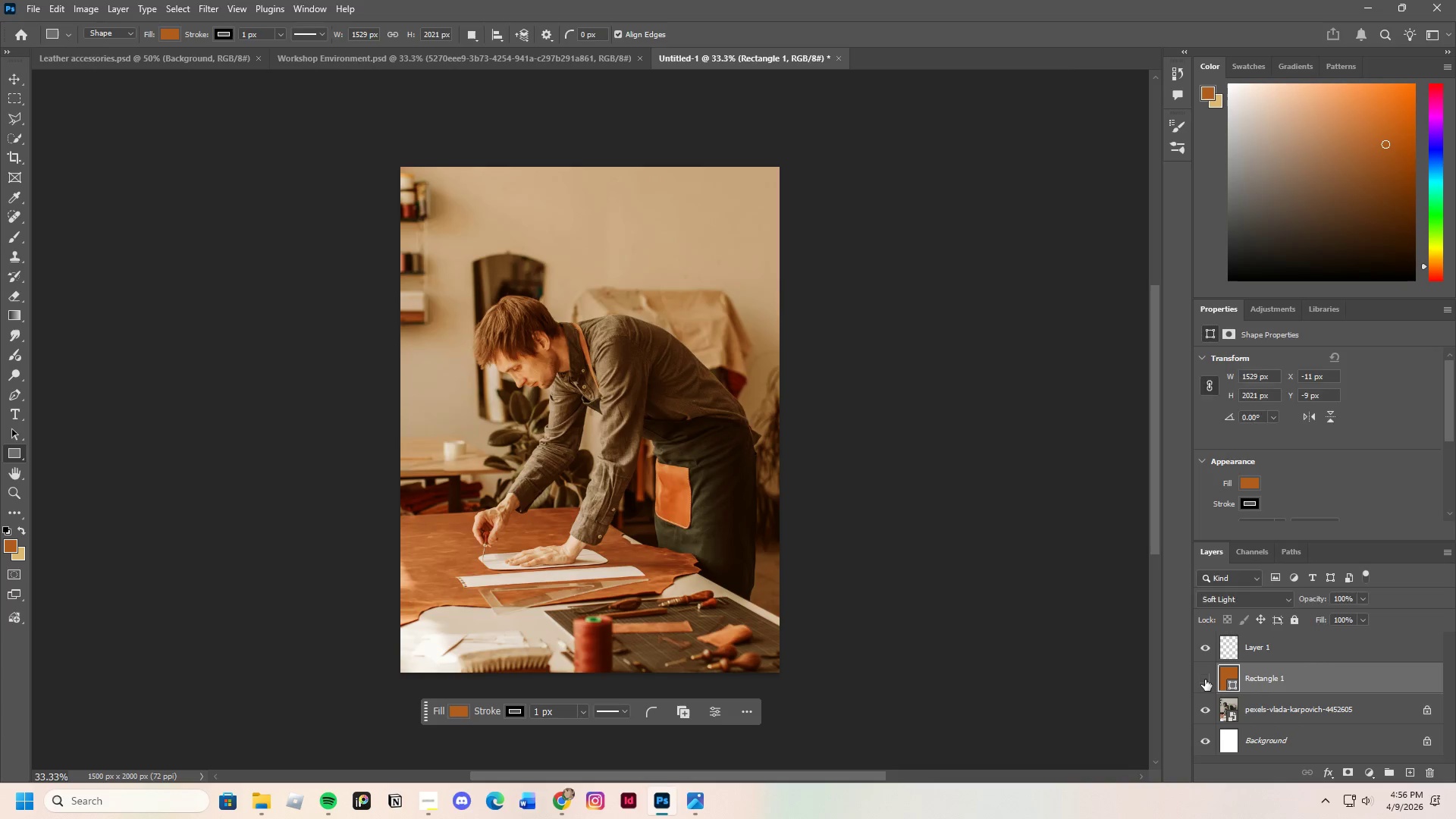 
double_click([1205, 679])
 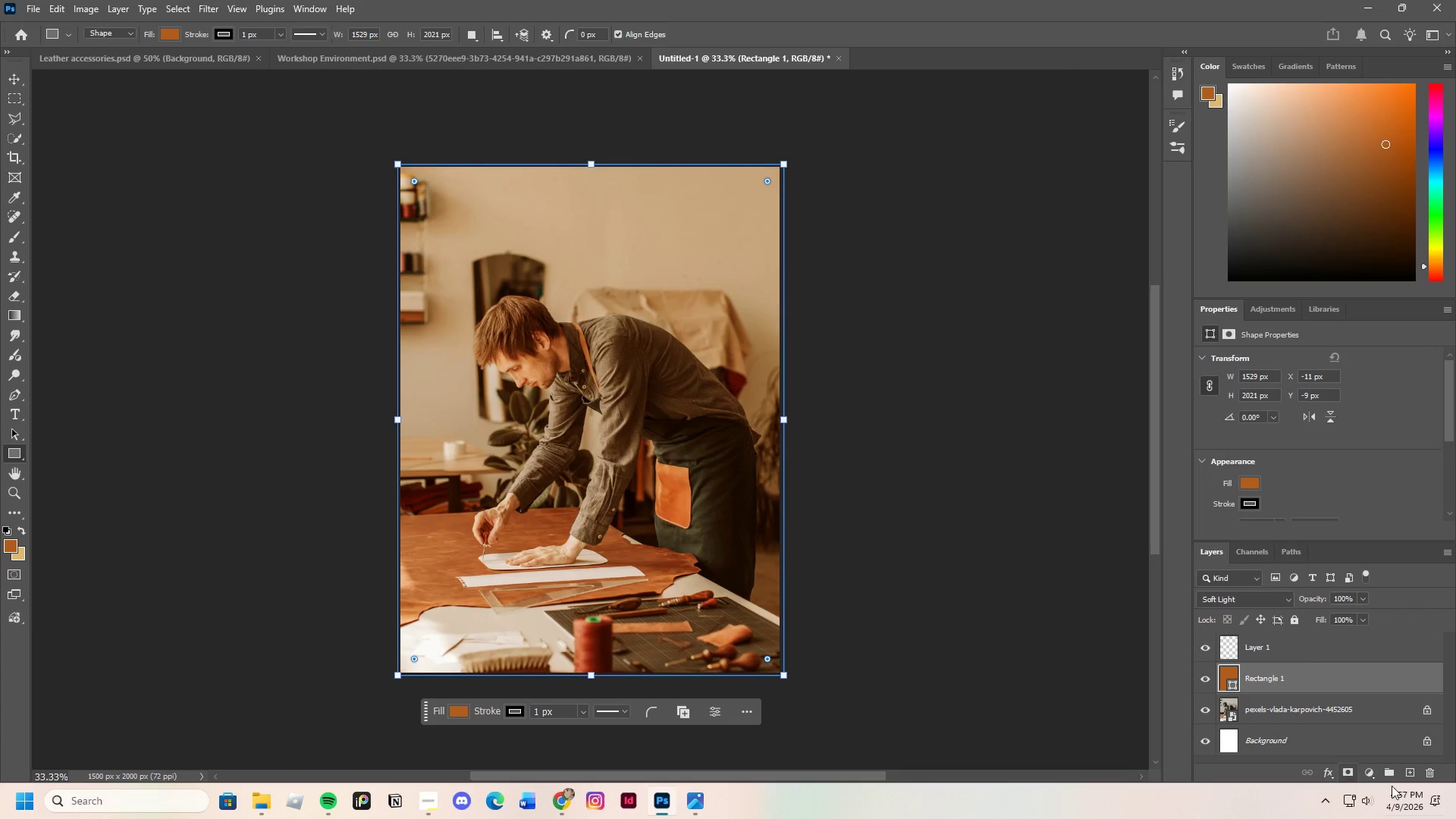 
left_click([1289, 653])
 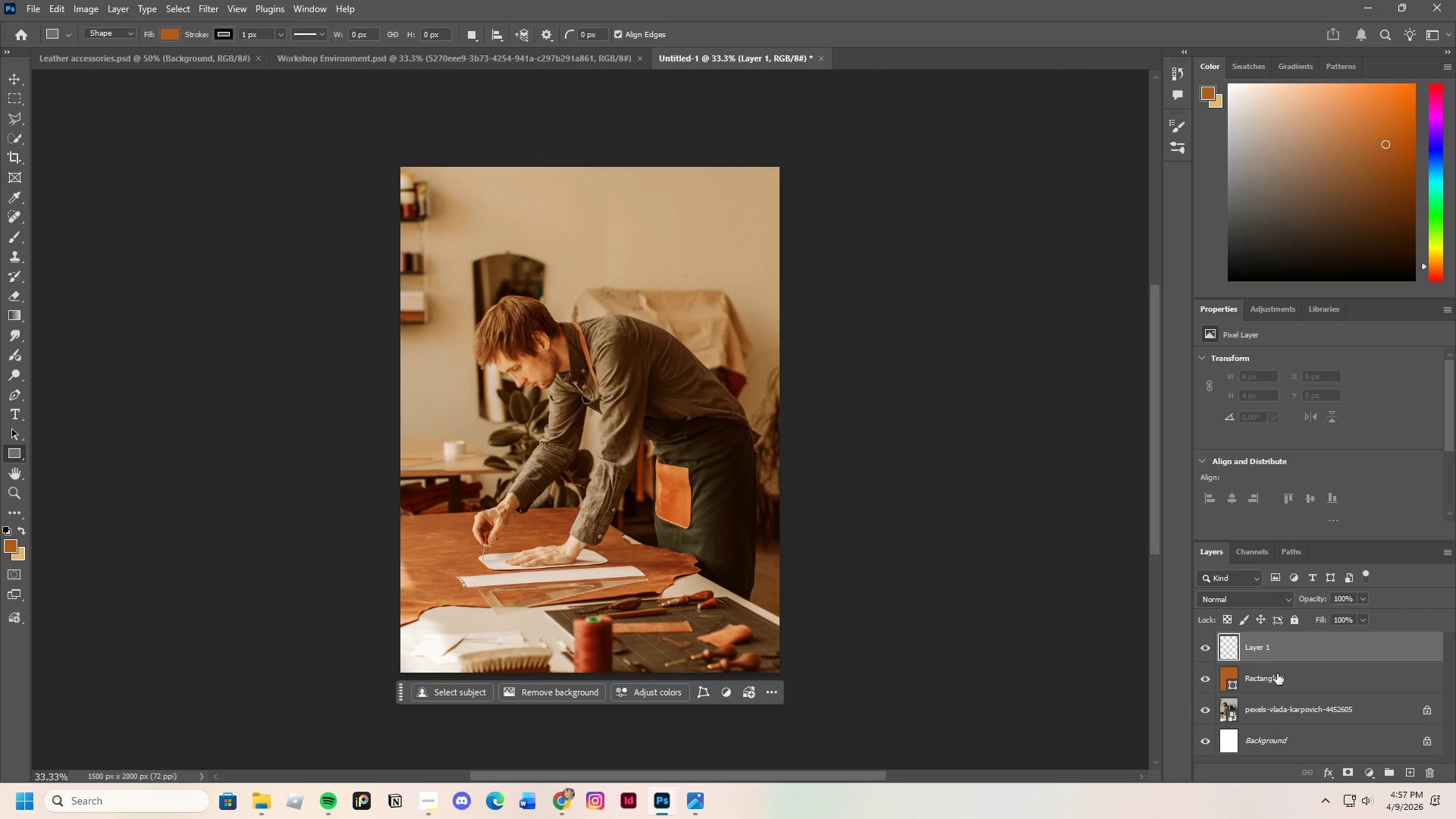 
left_click([1277, 676])
 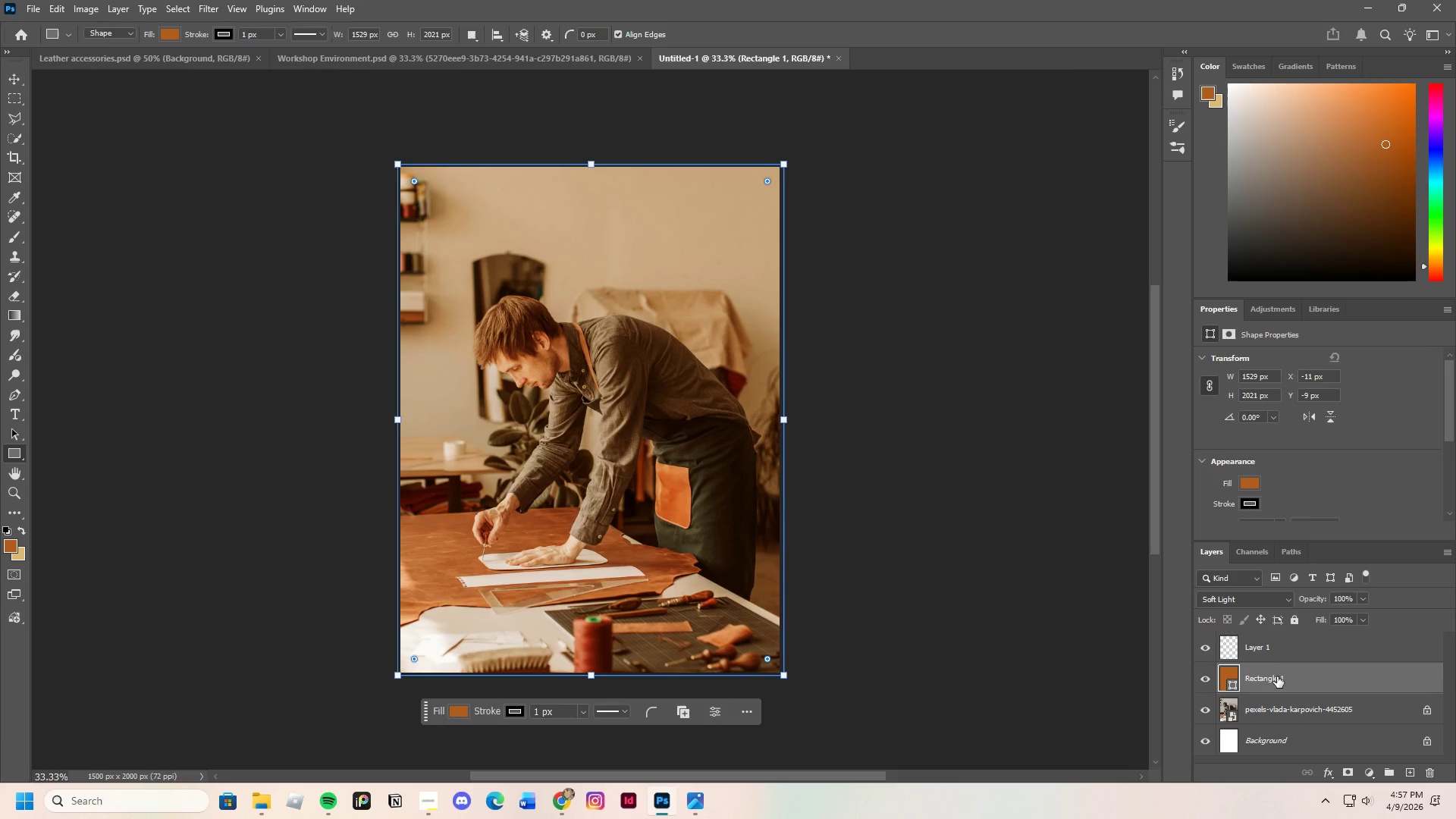 
right_click([1277, 676])
 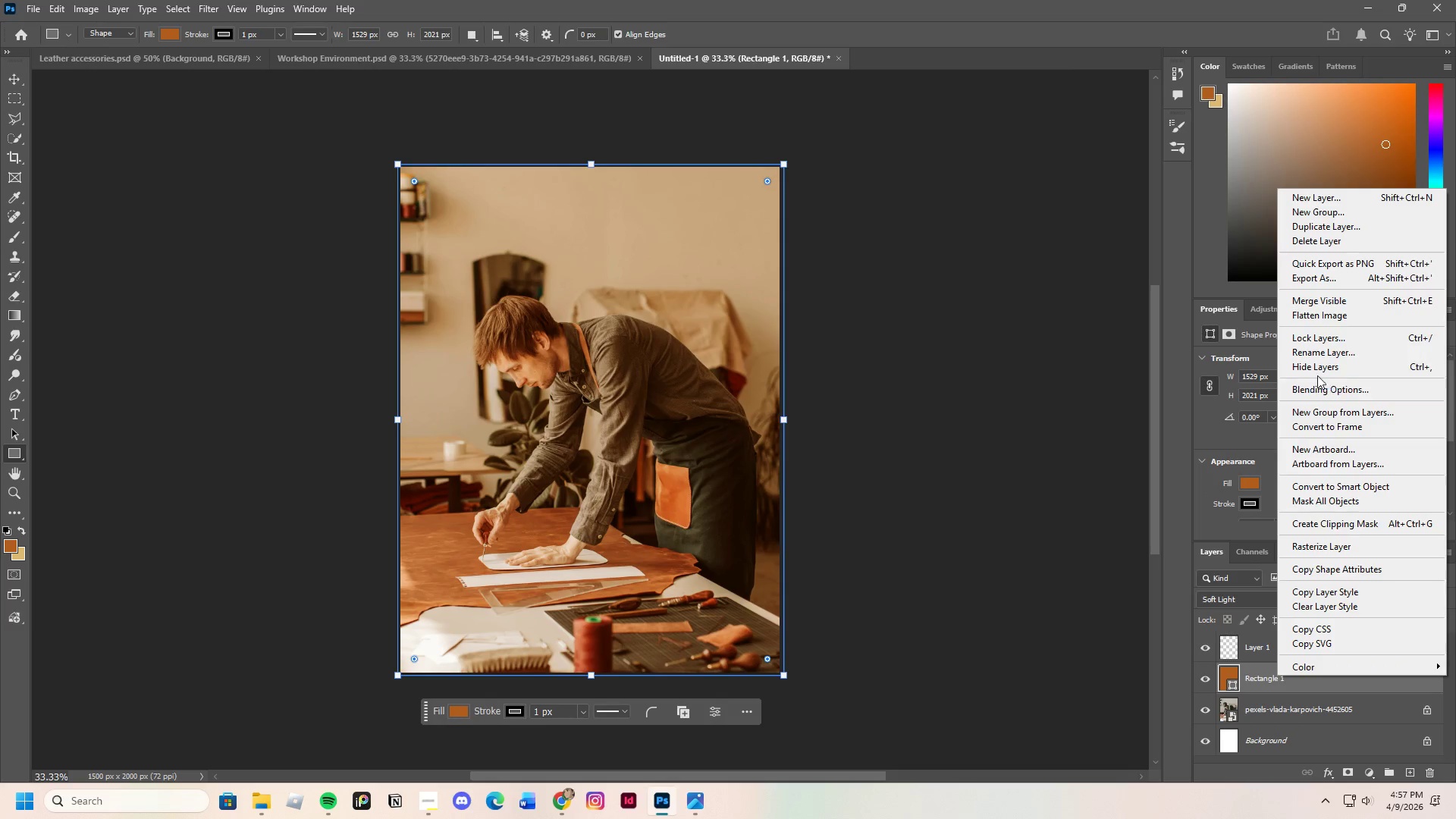 
left_click([1306, 338])
 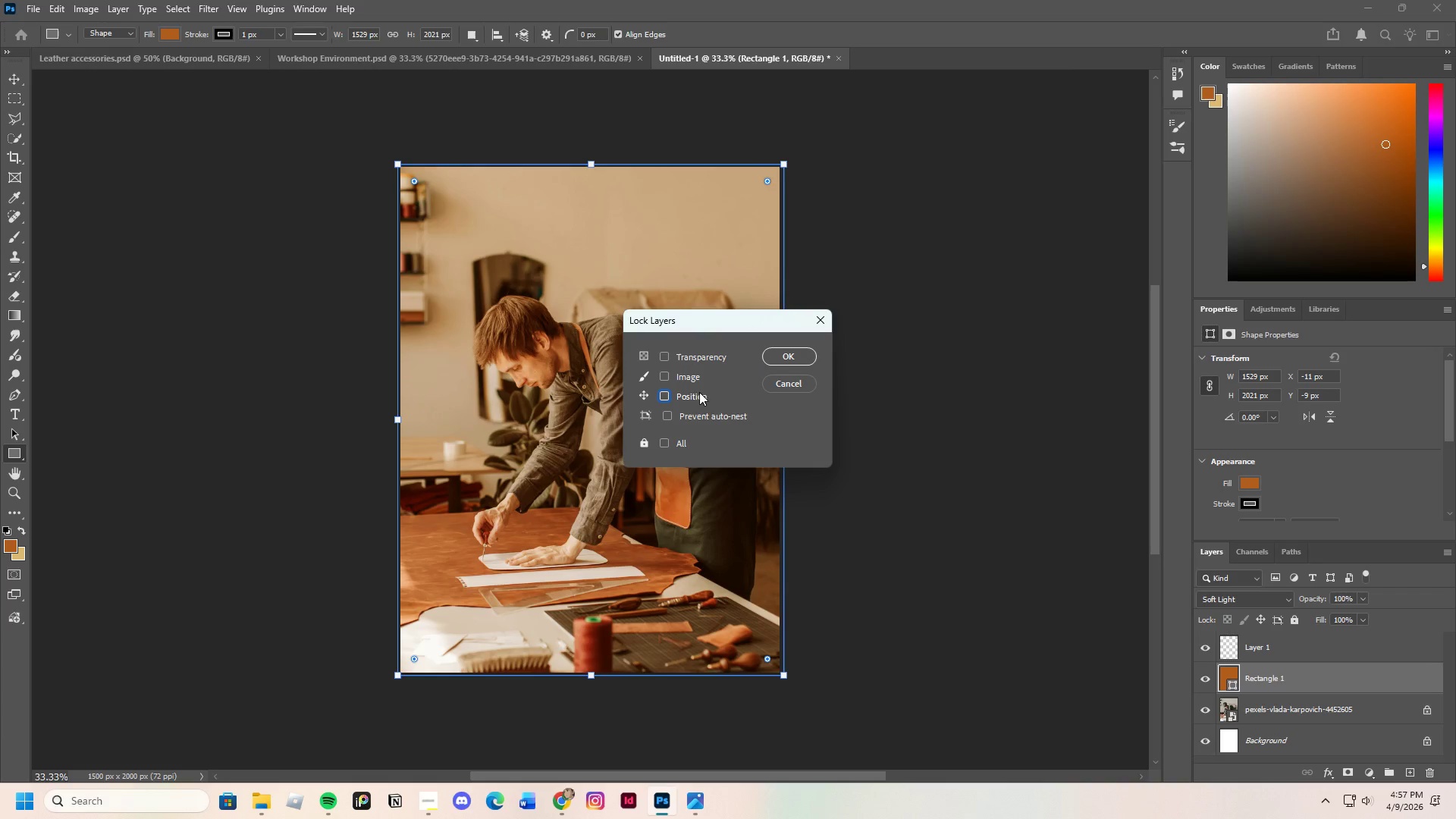 
double_click([708, 413])
 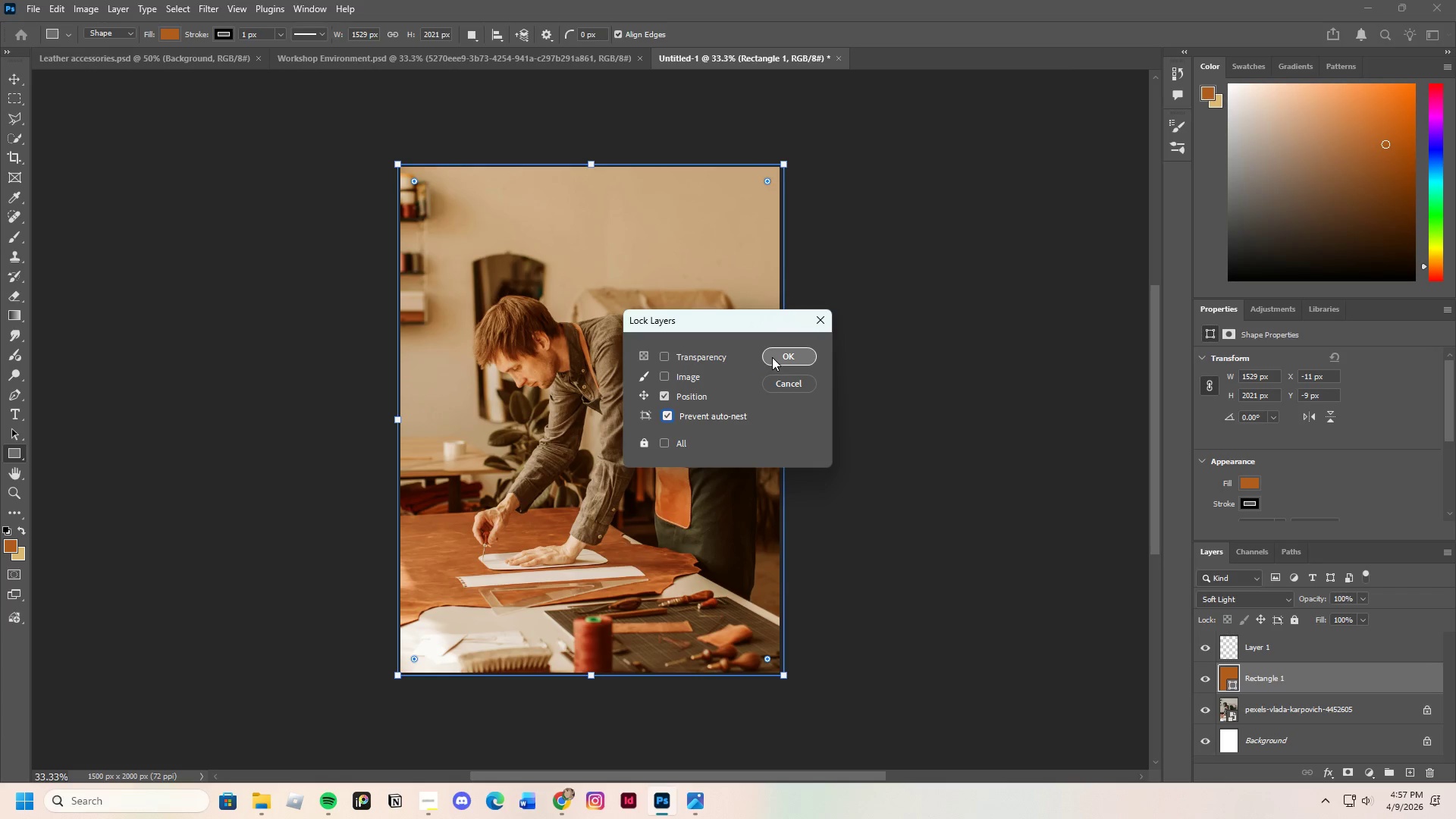 
left_click([772, 357])
 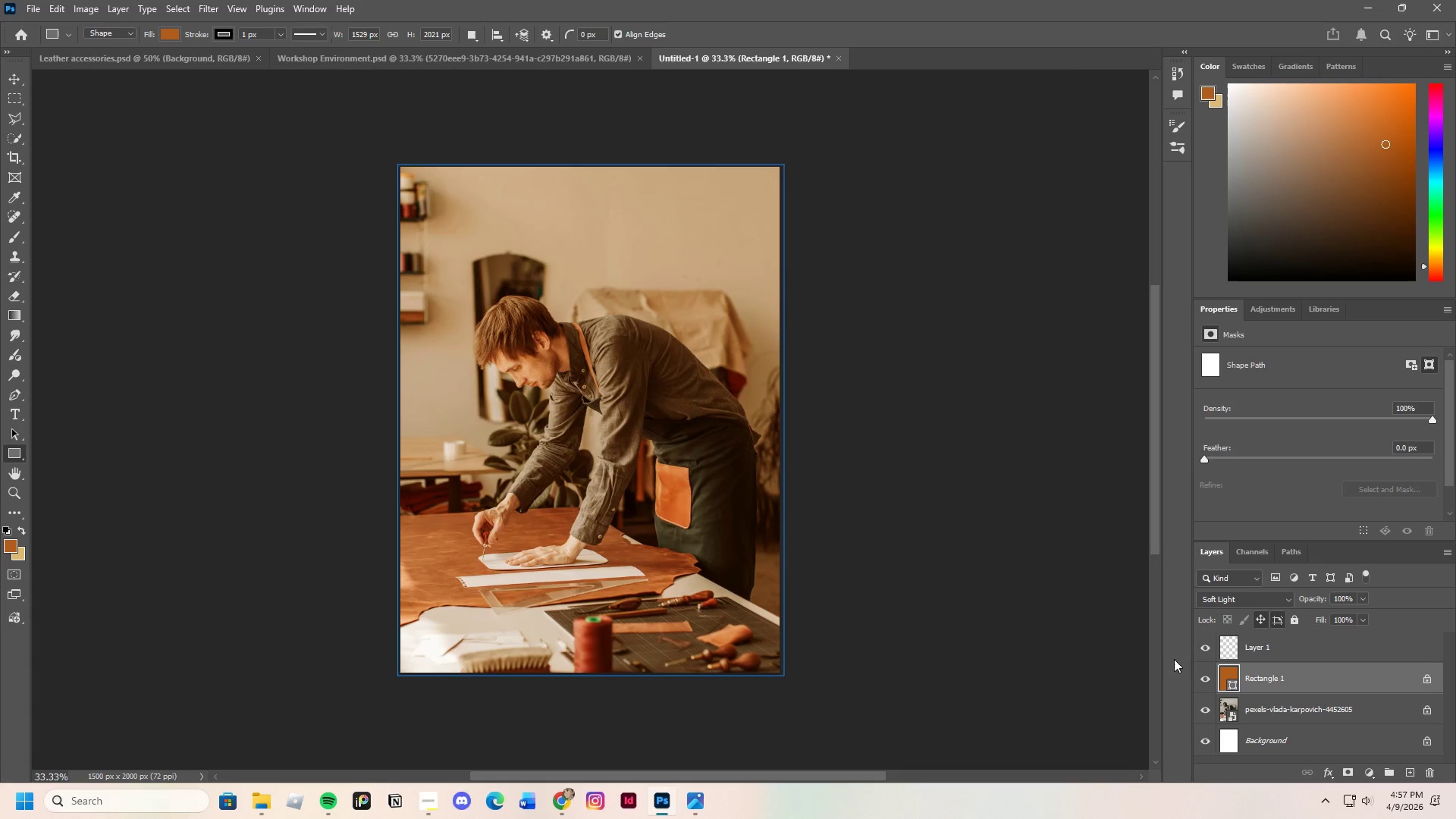 
left_click([1249, 652])
 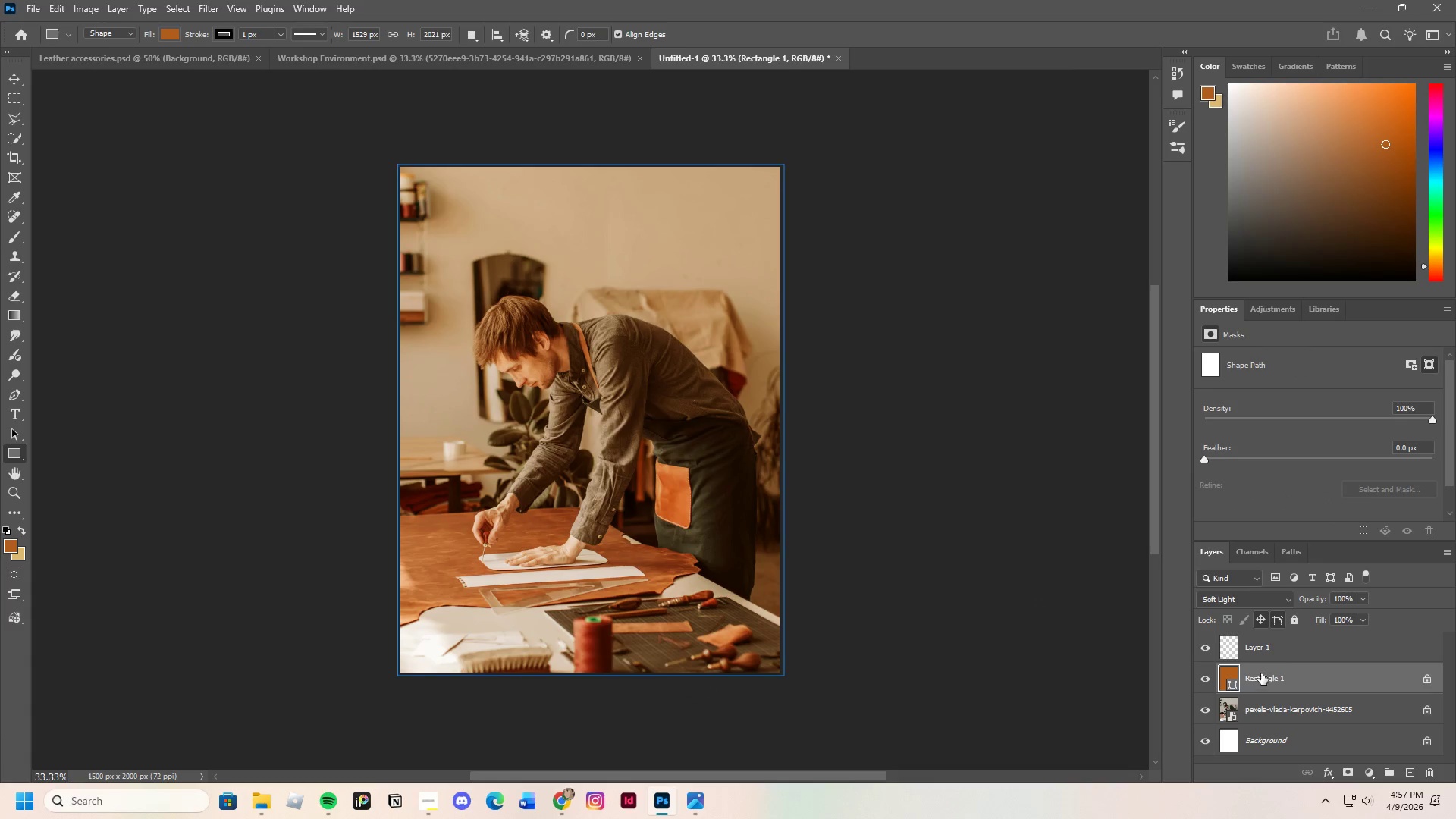 
left_click([1242, 596])
 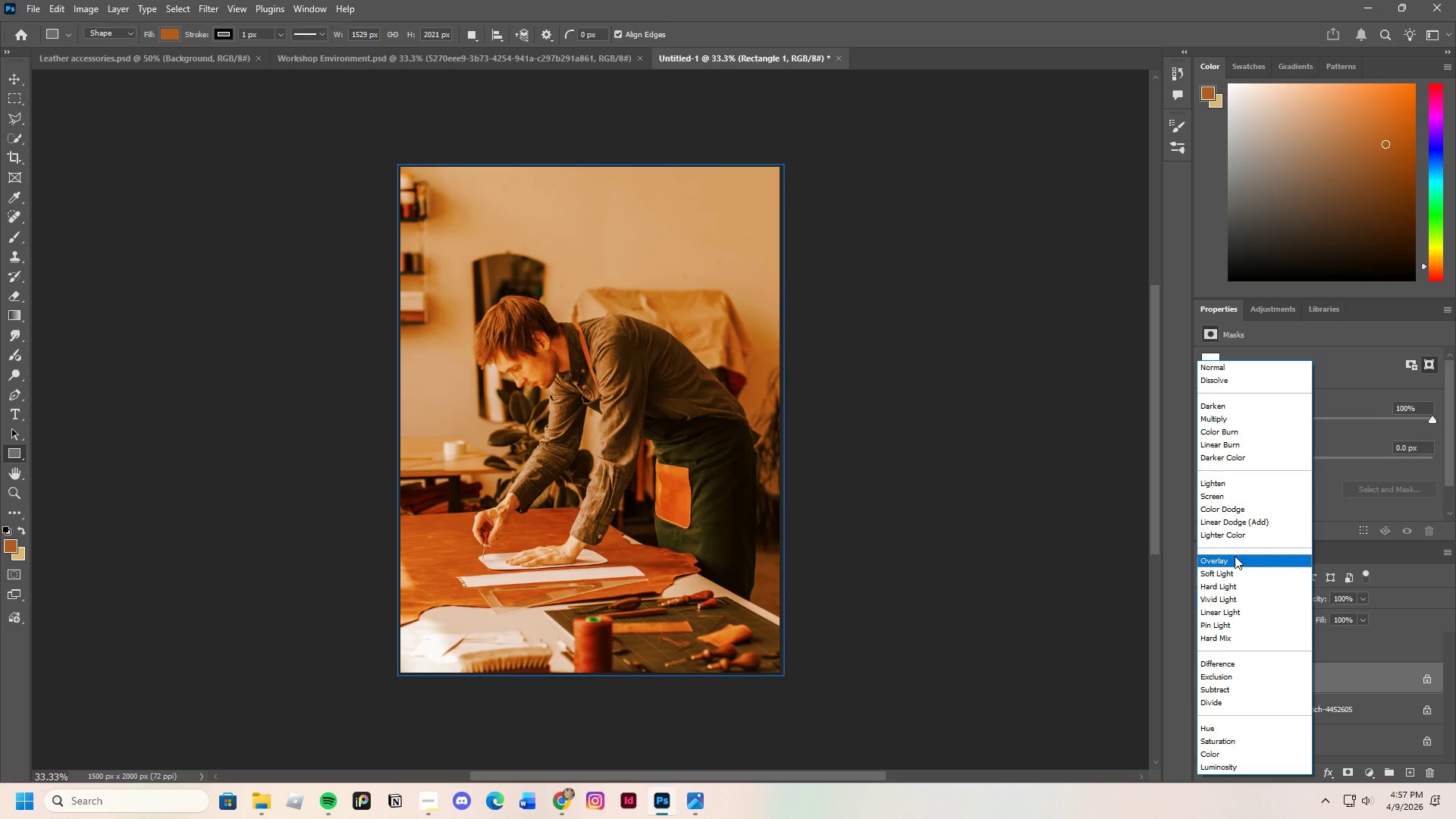 
wait(7.06)
 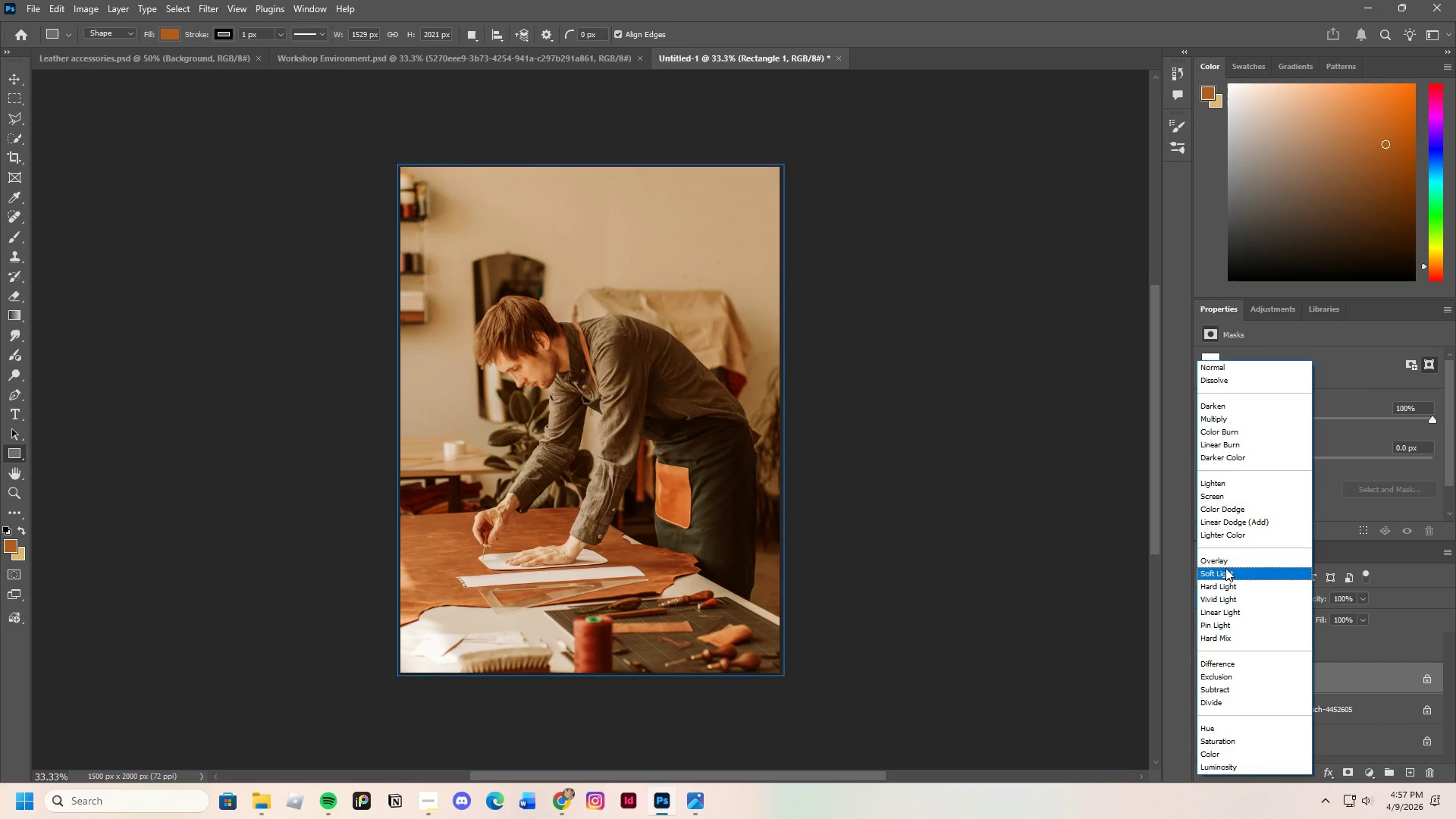 
left_click([1274, 639])
 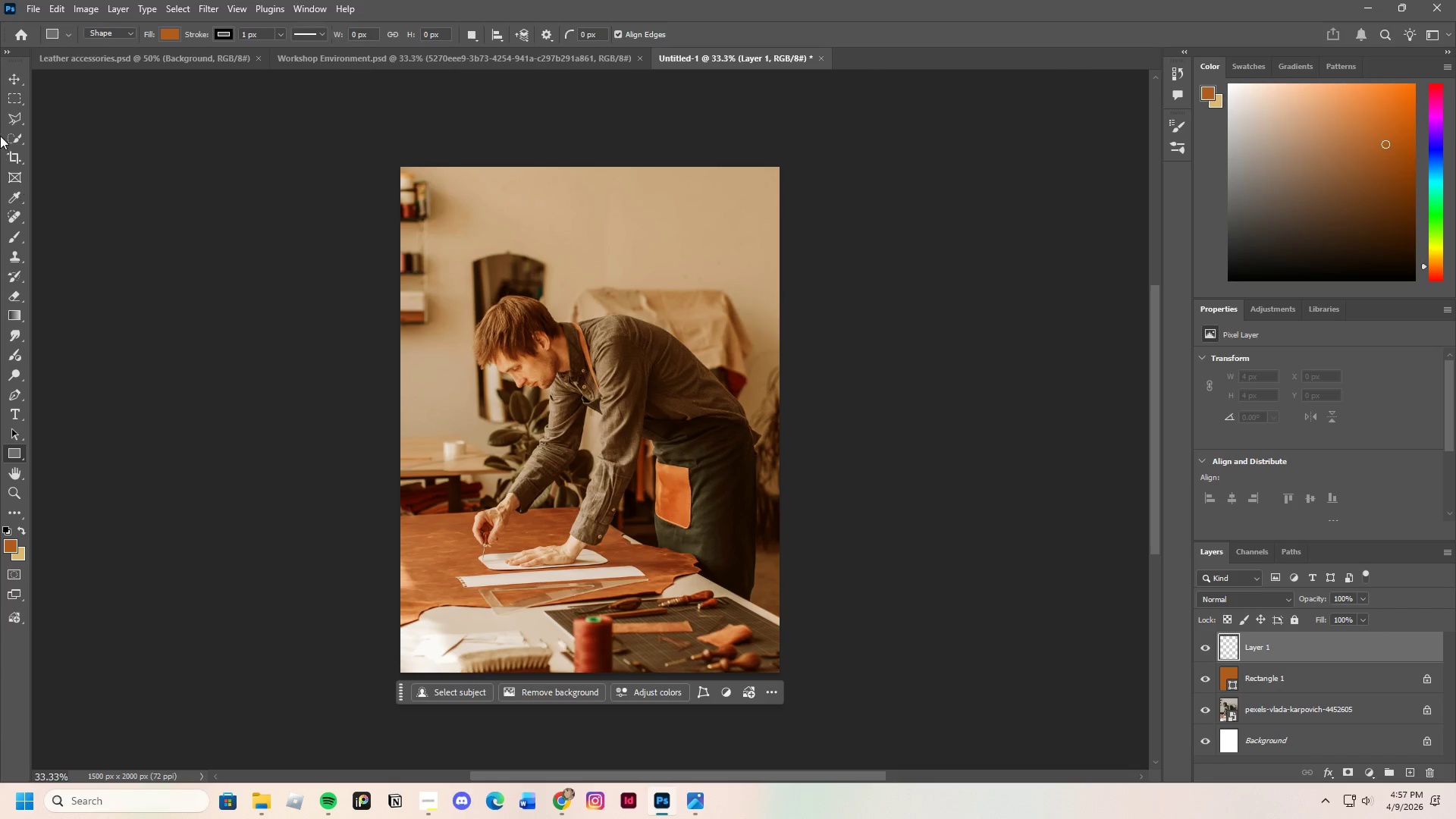 
left_click([14, 173])
 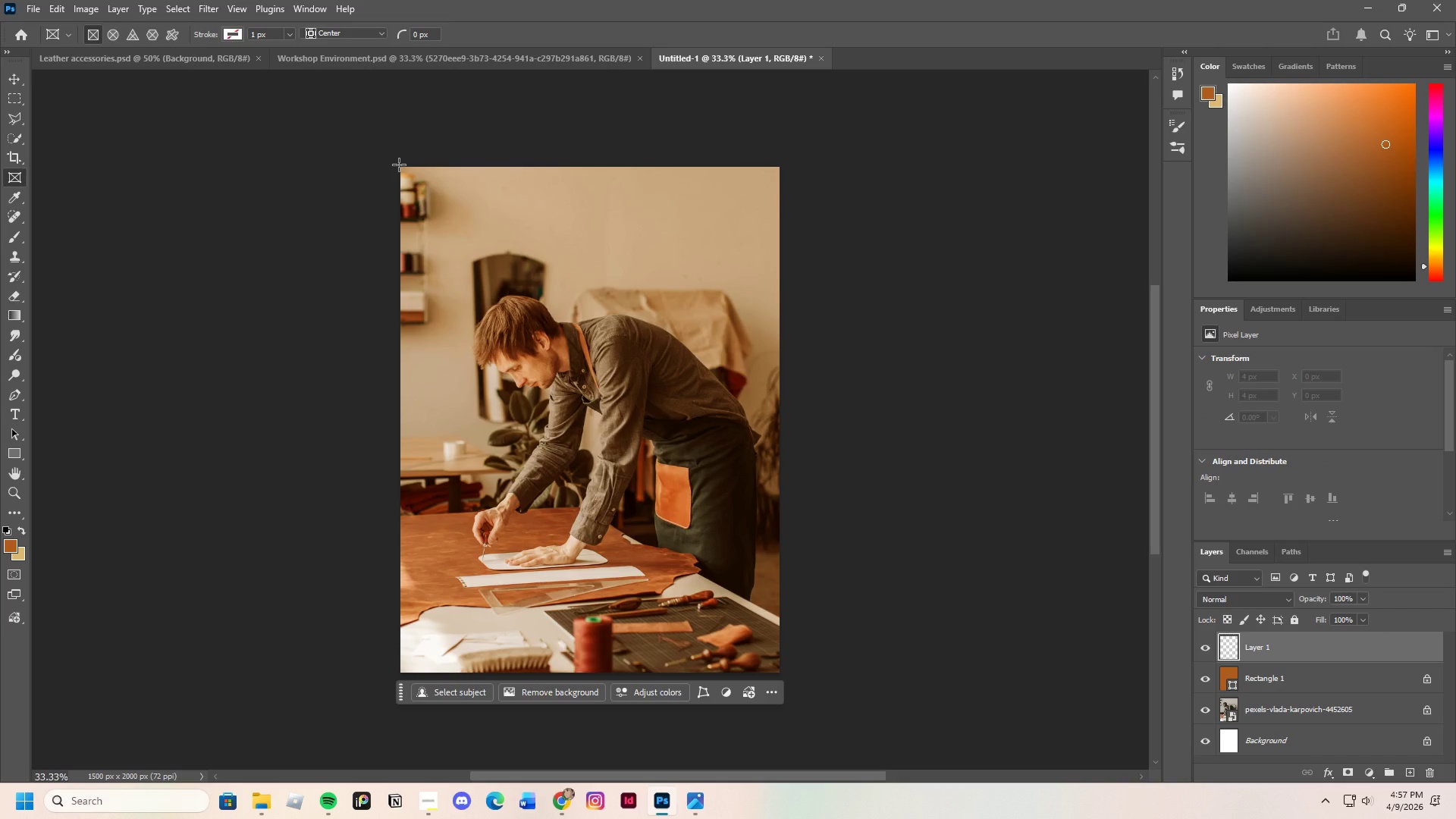 
left_click_drag(start_coordinate=[399, 165], to_coordinate=[783, 673])
 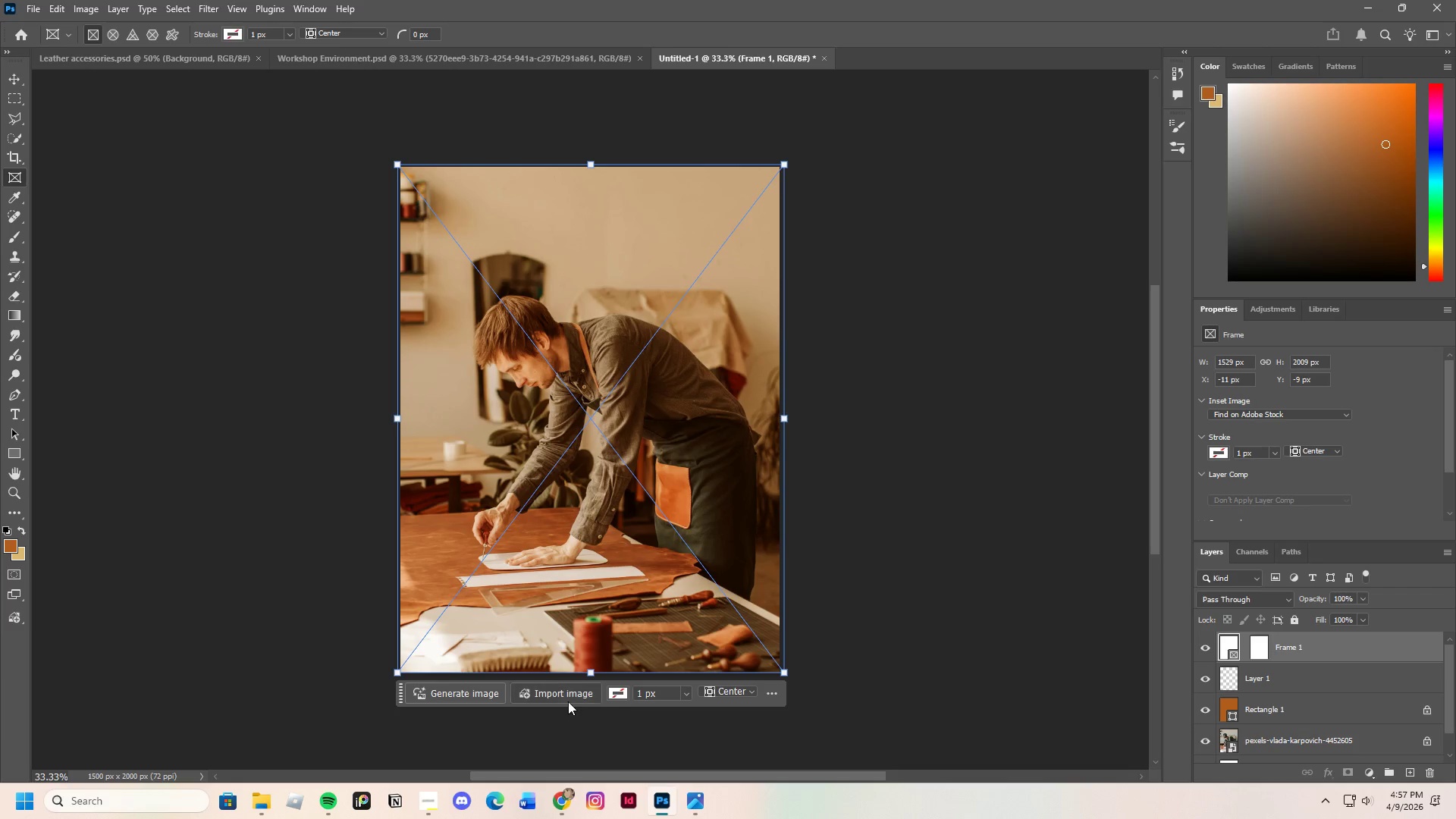 
left_click([563, 692])
 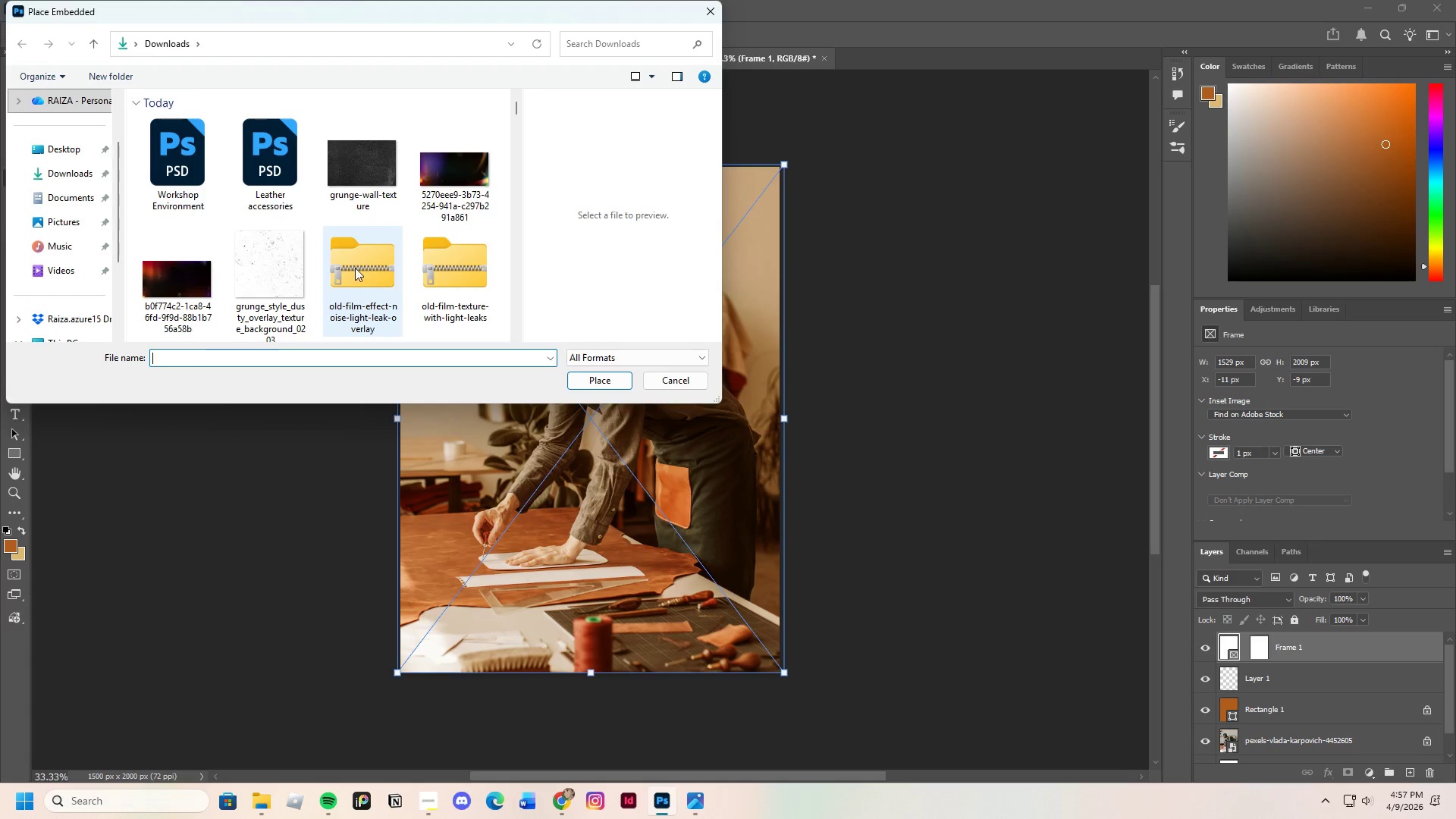 
left_click([254, 278])
 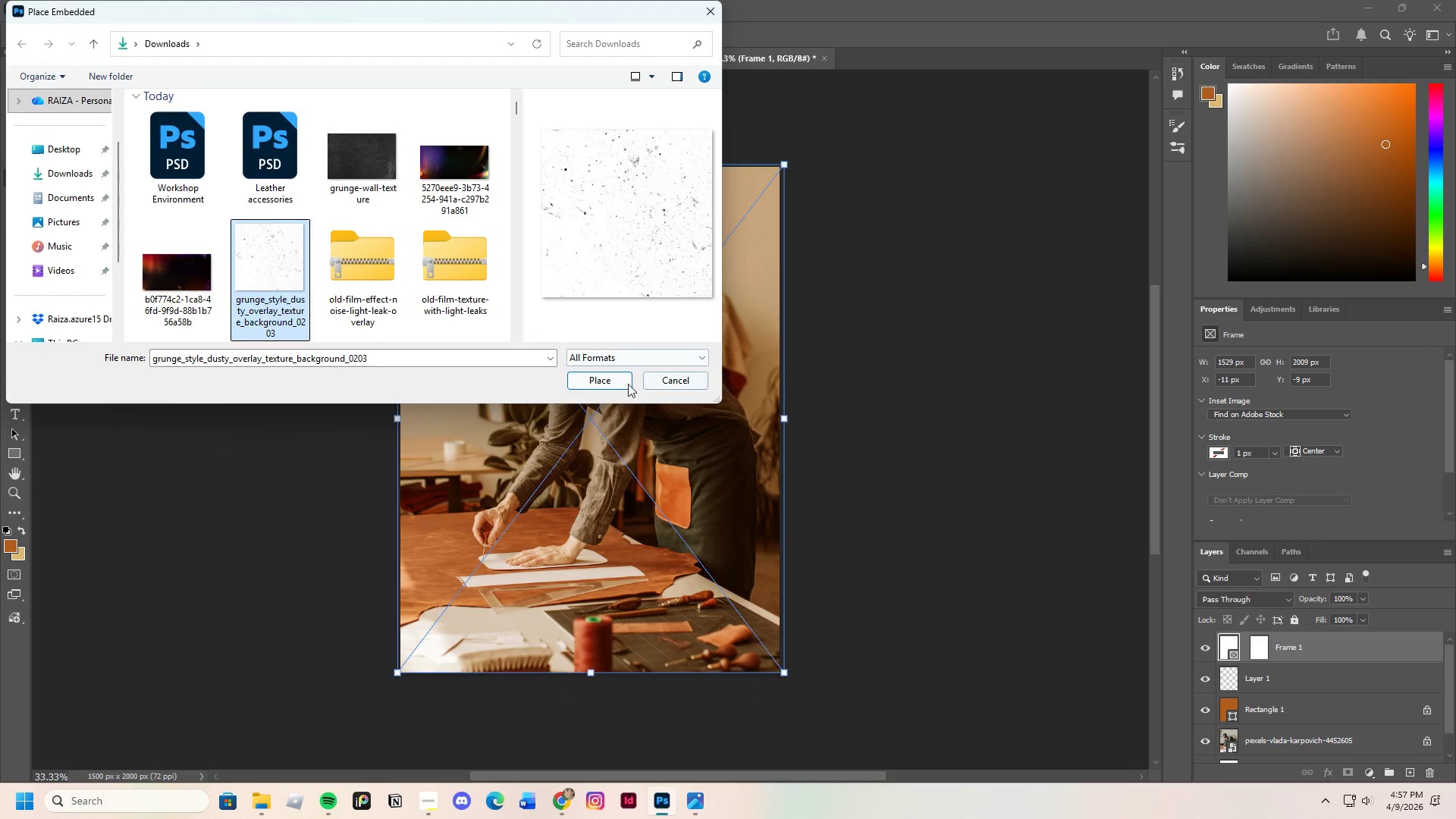 
left_click([606, 383])
 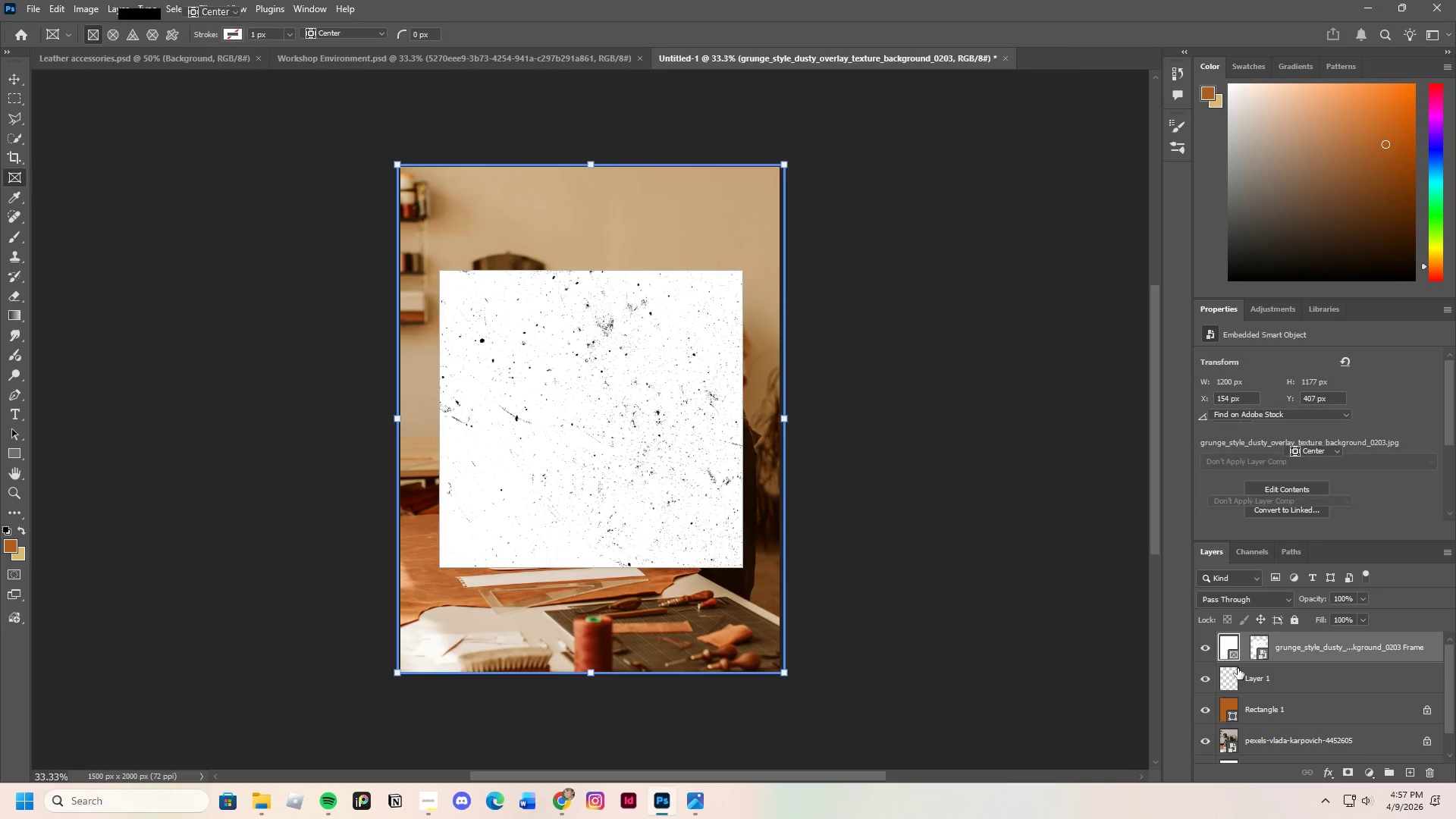 
left_click([1430, 769])
 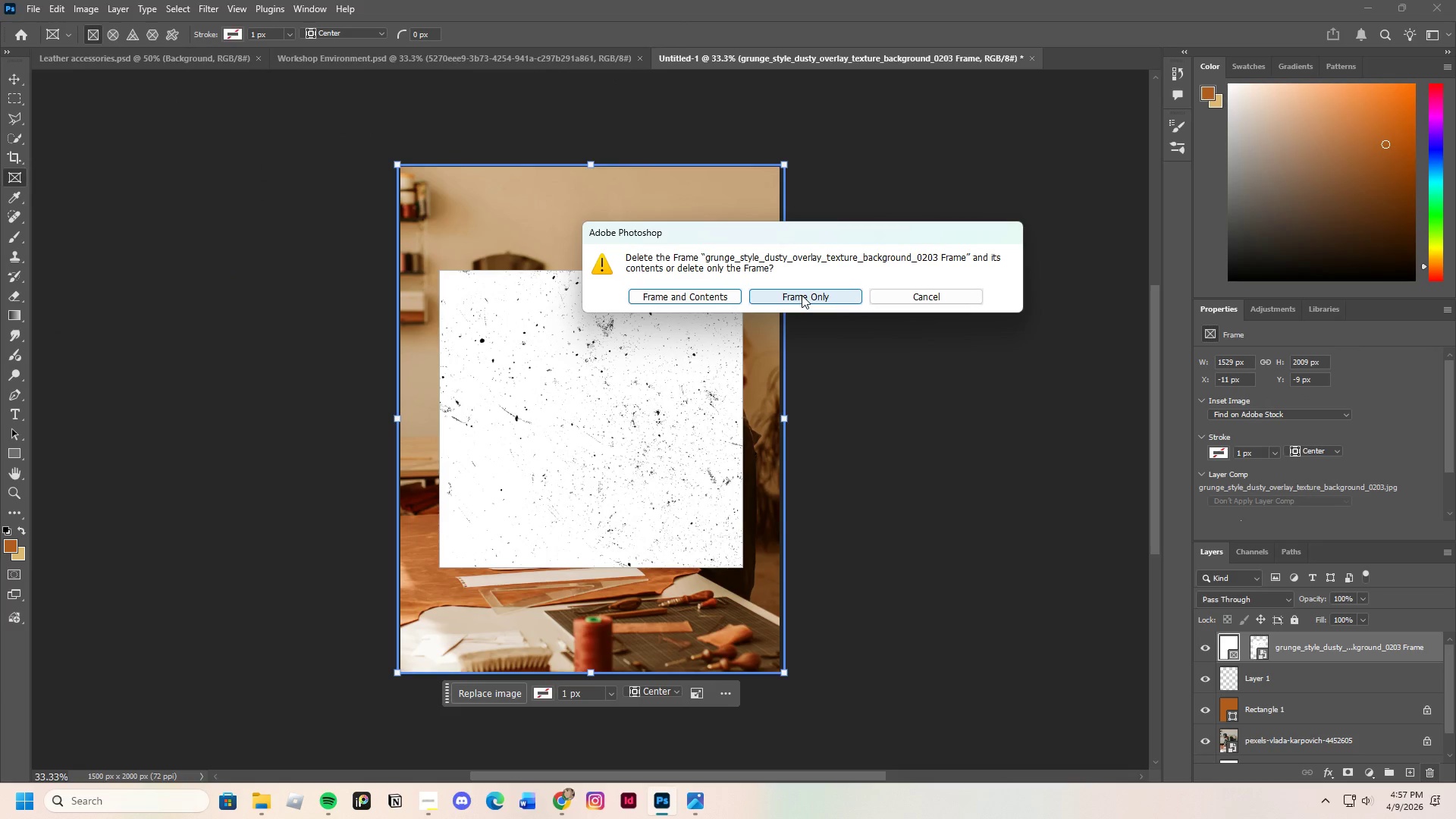 
left_click([802, 295])
 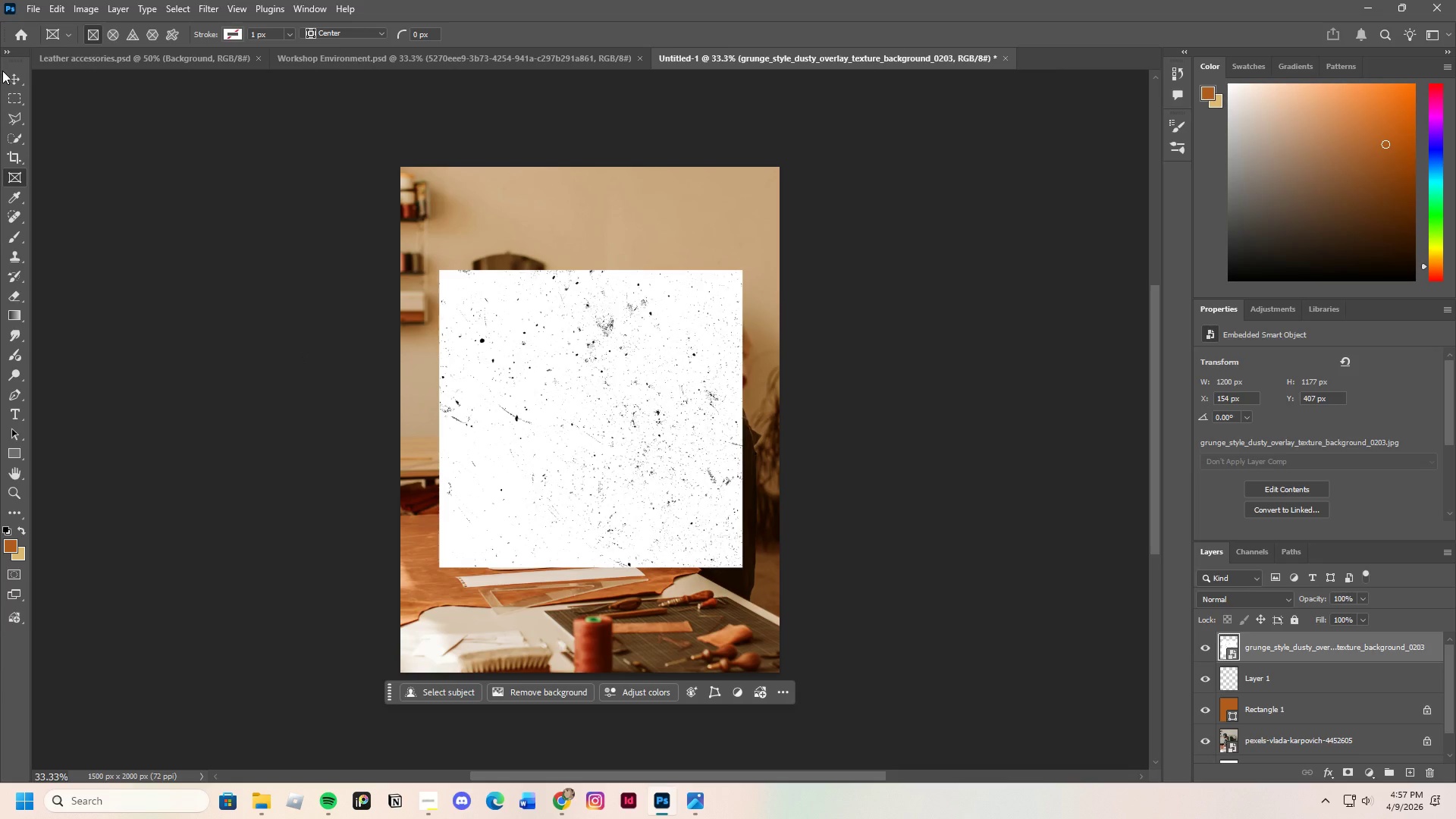 
left_click([11, 76])
 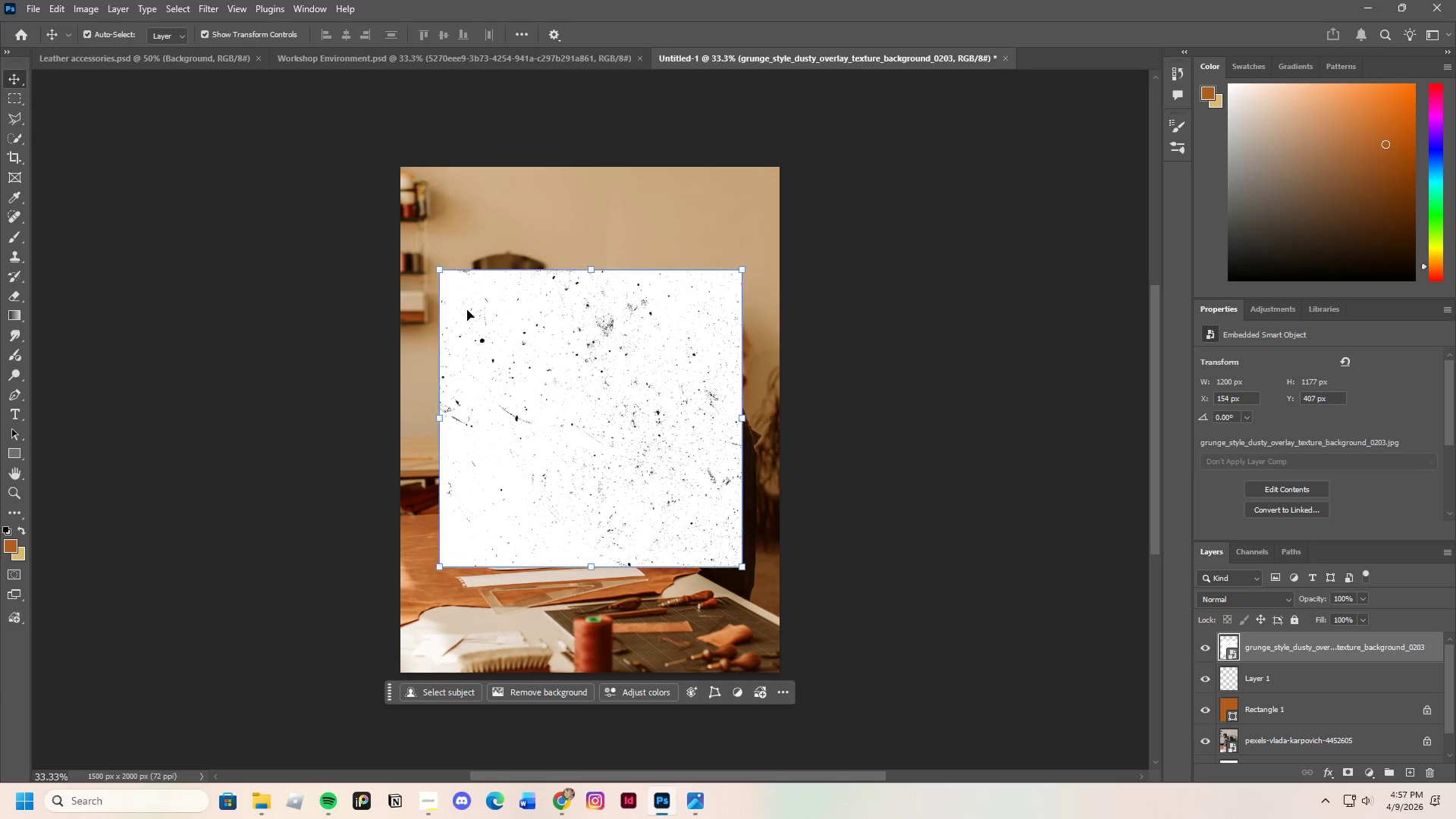 
left_click([467, 310])
 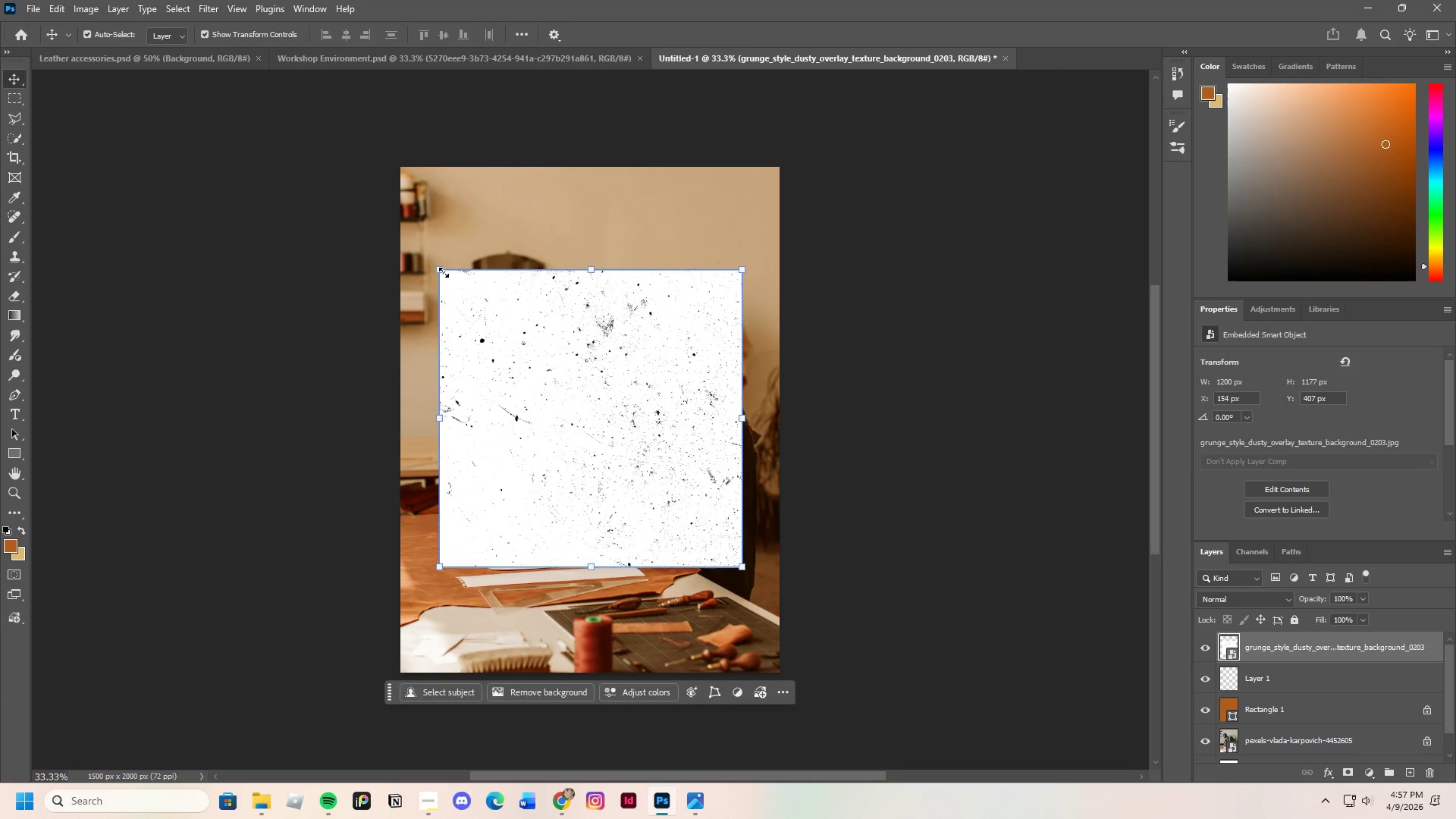 
left_click_drag(start_coordinate=[444, 272], to_coordinate=[366, 133])
 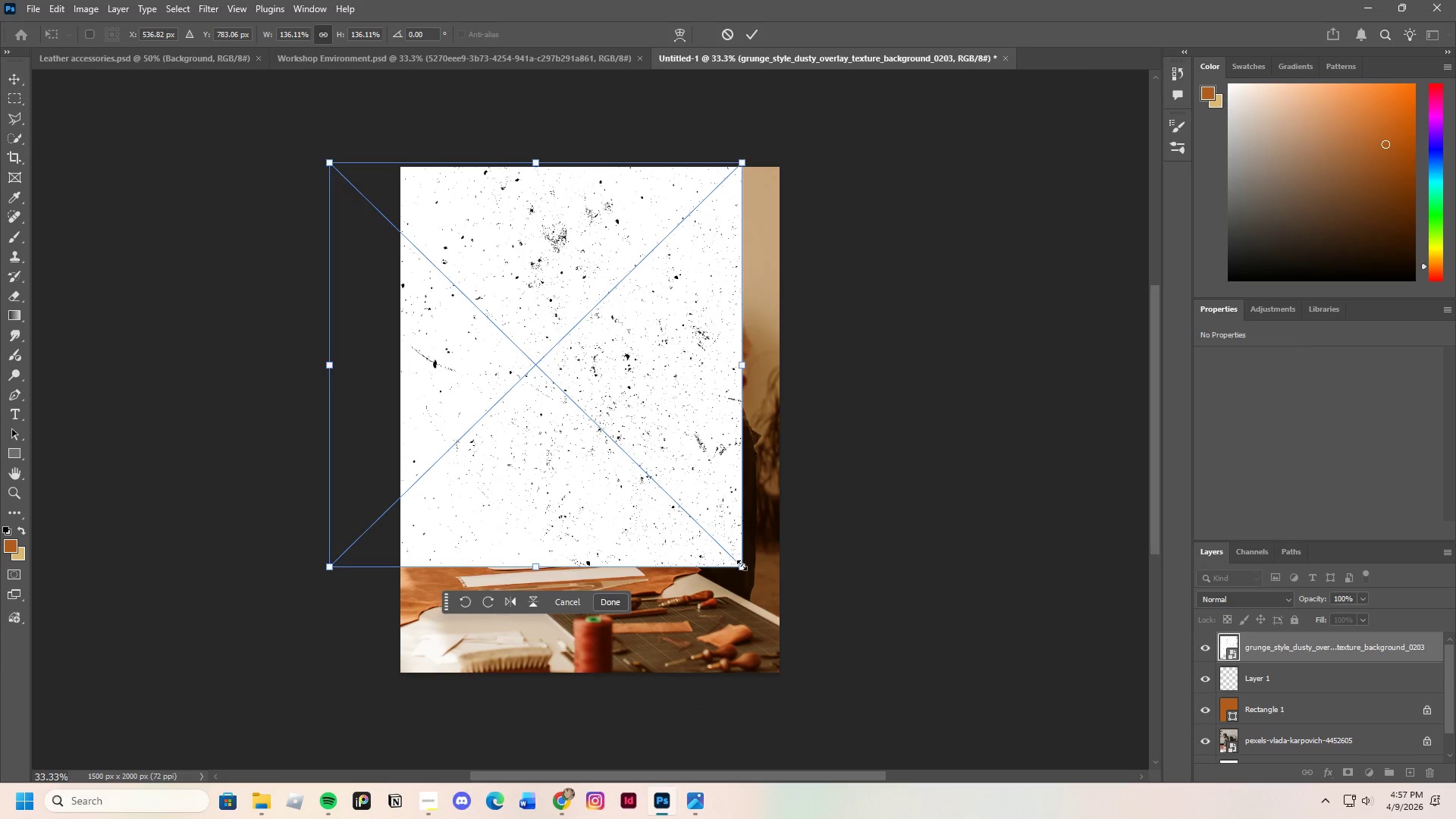 
left_click_drag(start_coordinate=[741, 569], to_coordinate=[811, 730])
 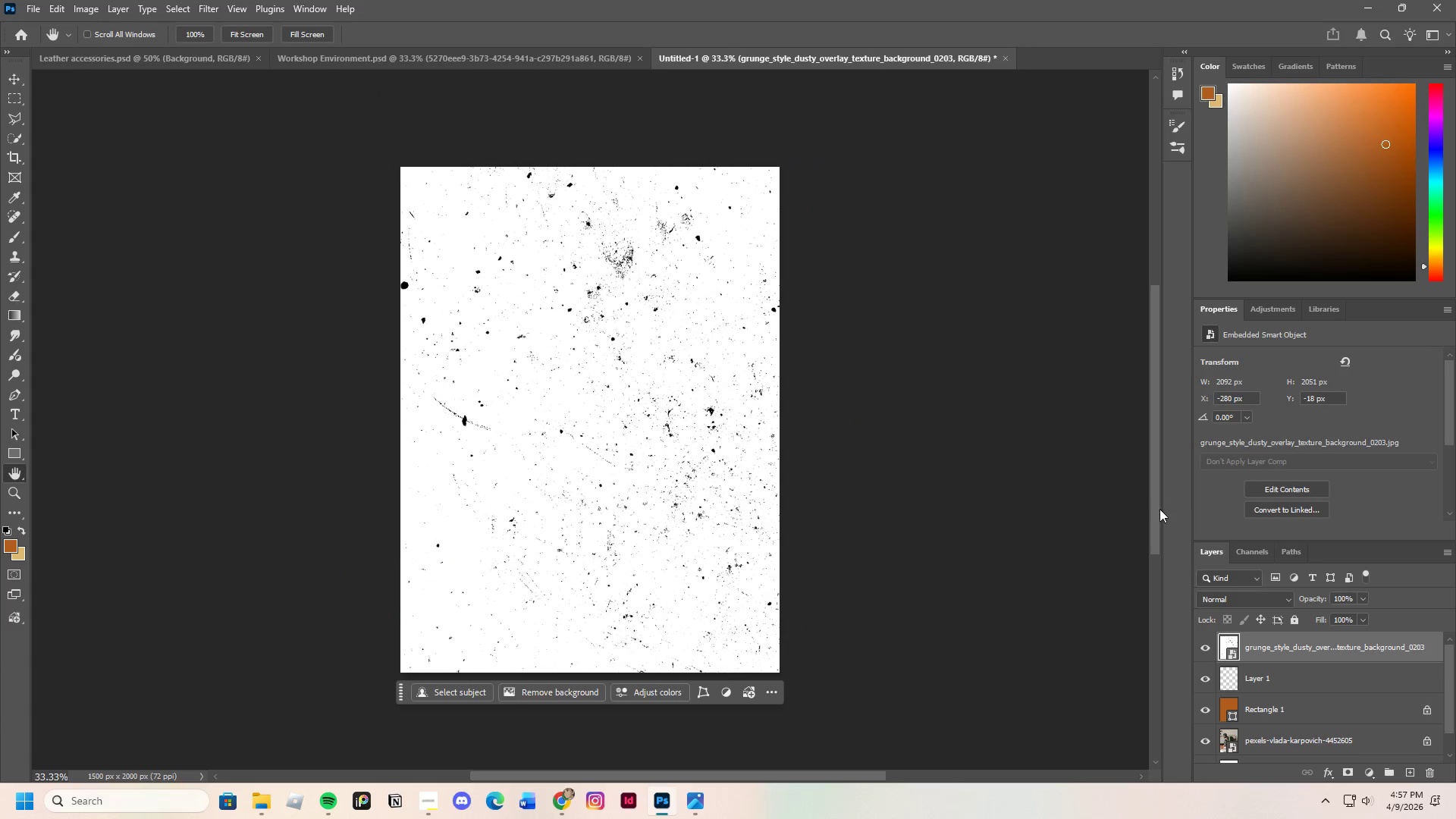 
wait(5.14)
 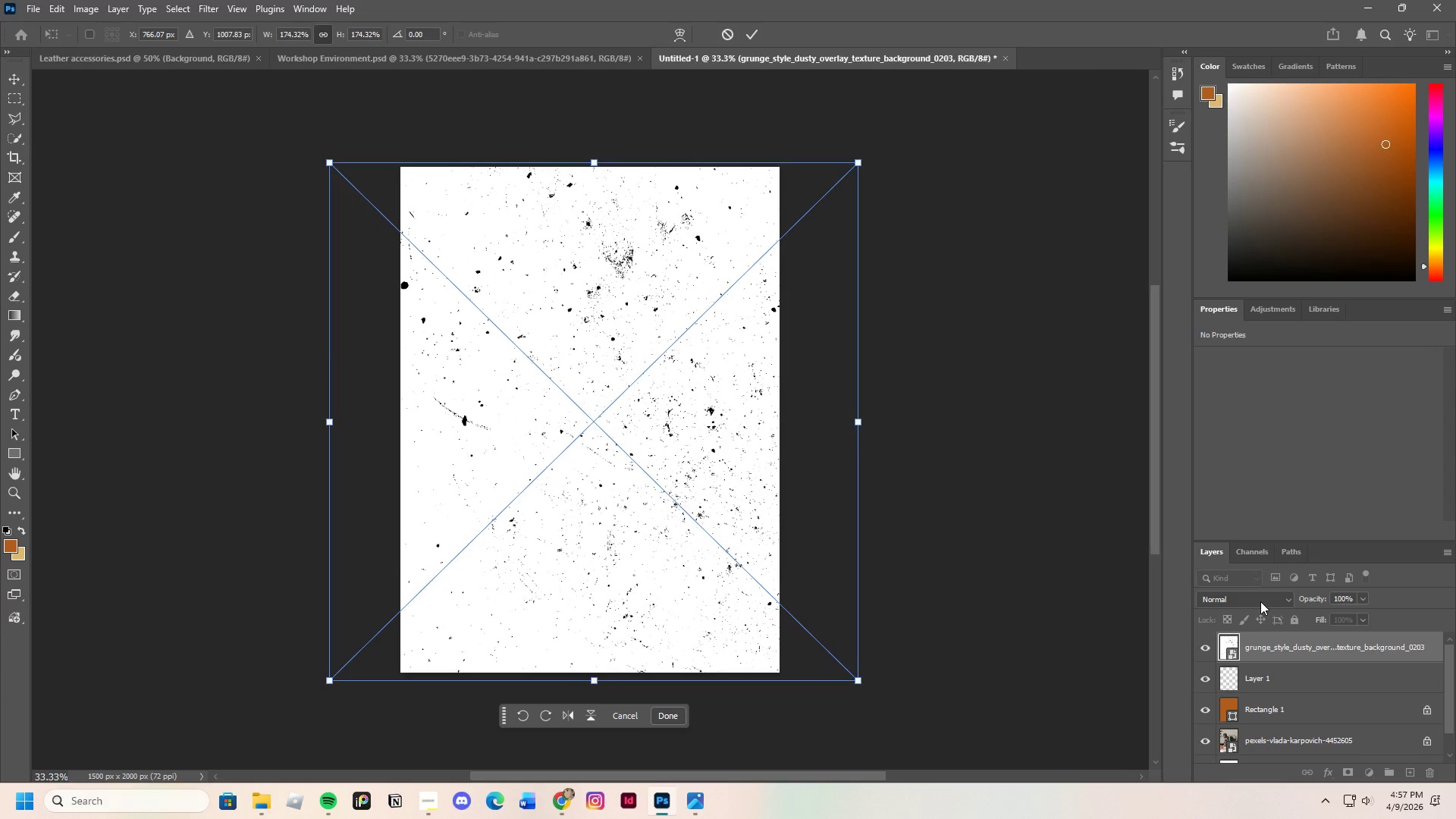 
left_click_drag(start_coordinate=[1261, 600], to_coordinate=[1265, 598])
 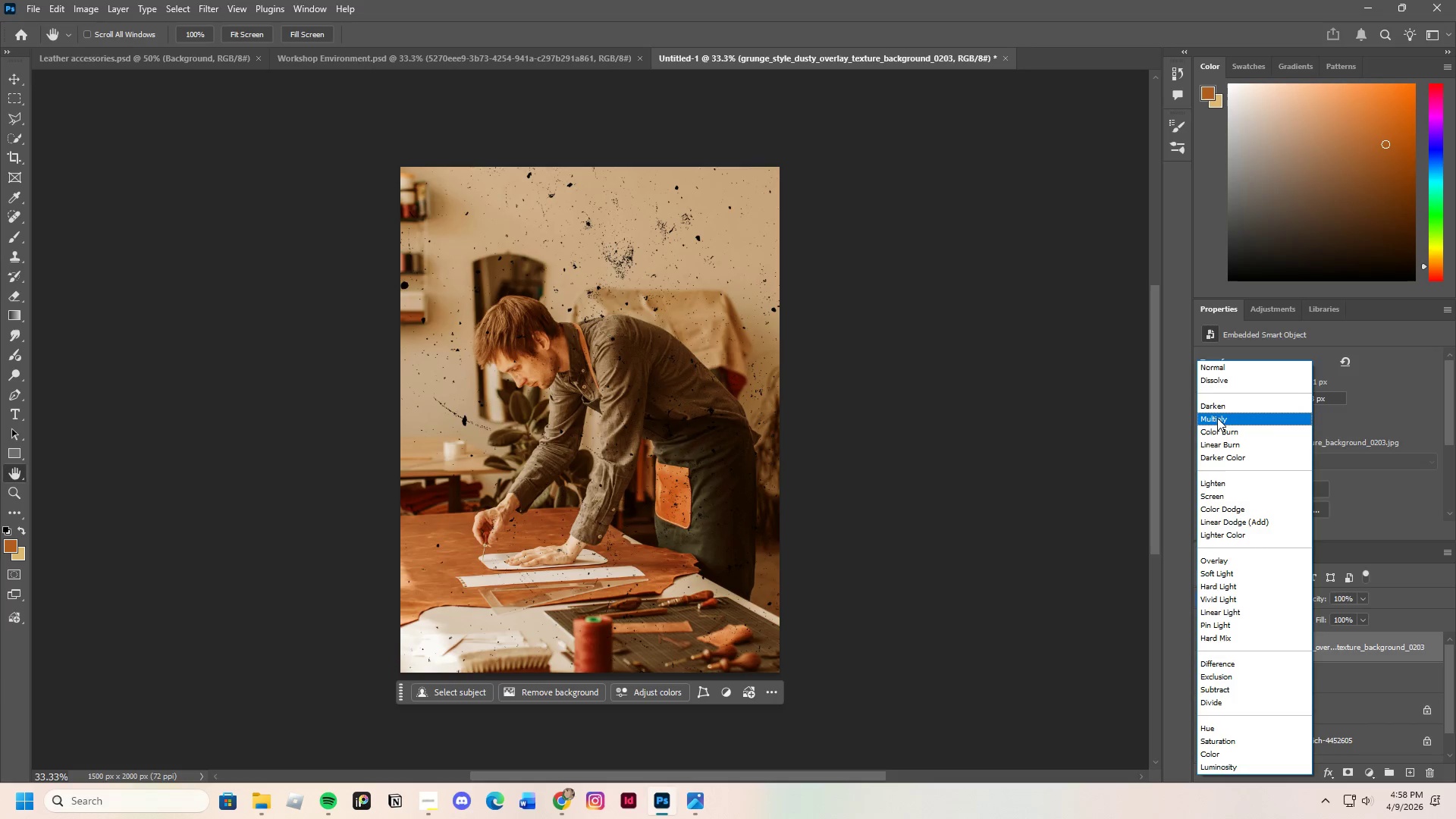 
wait(21.81)
 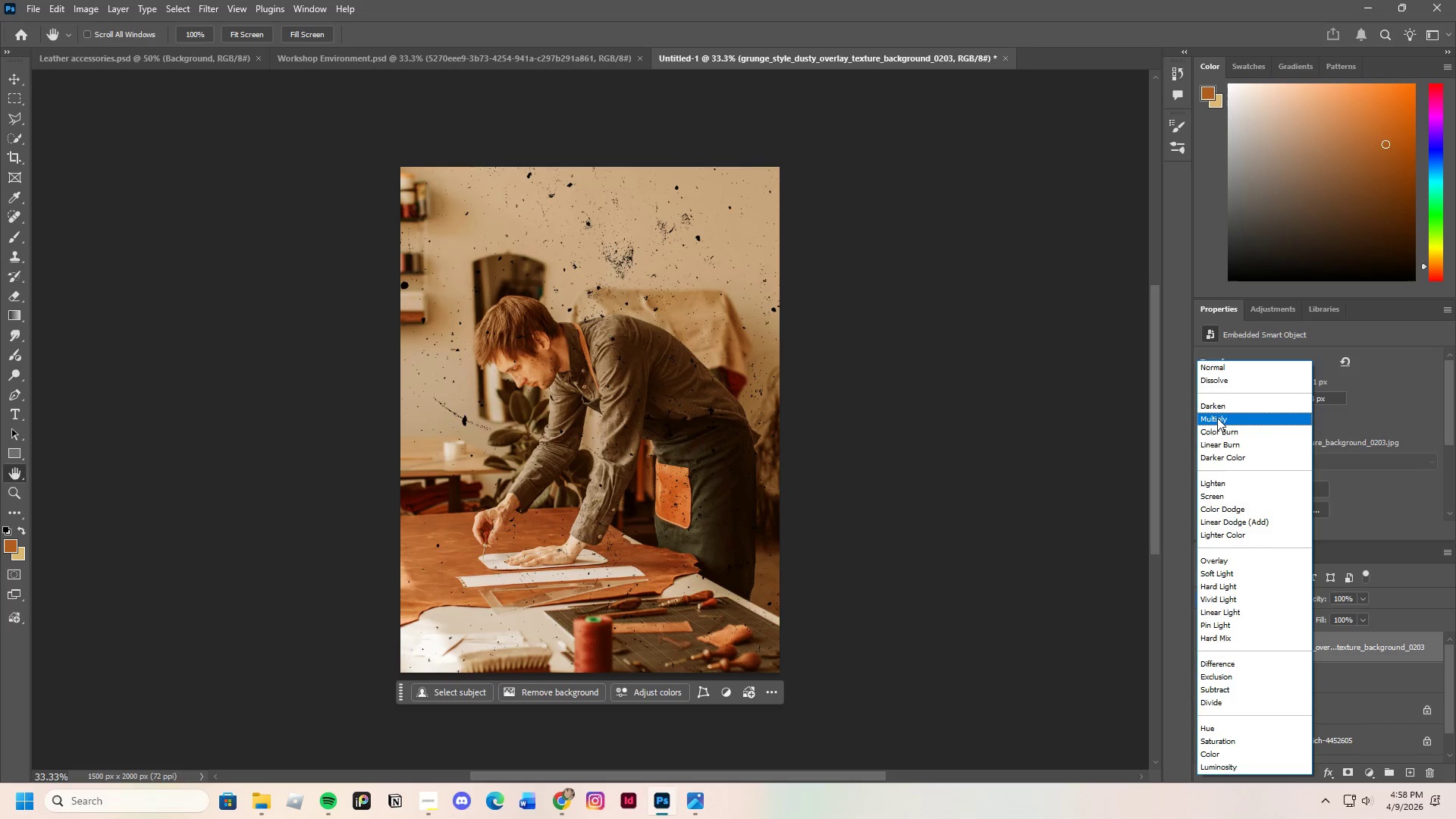 
left_click([1220, 441])
 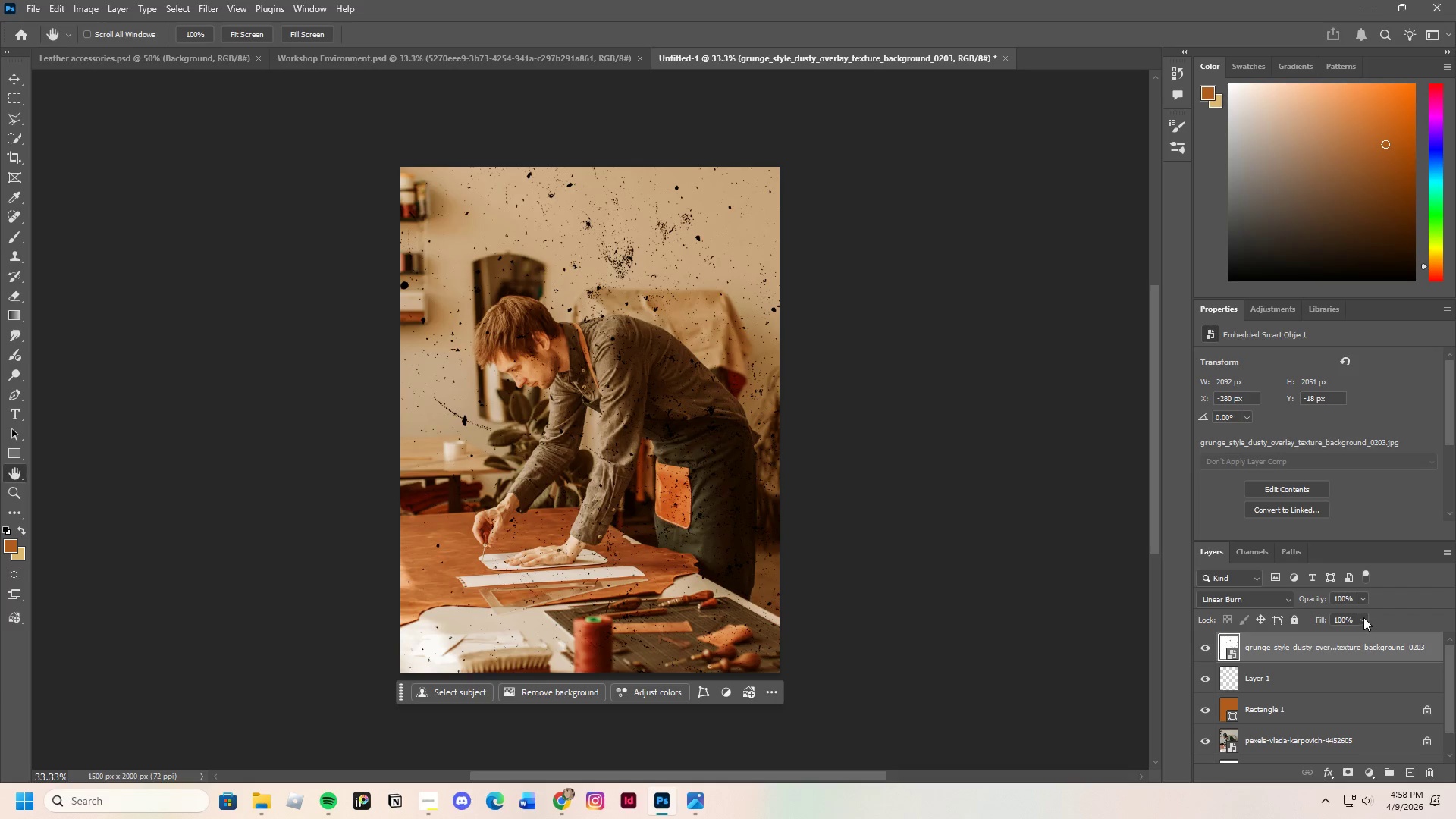 
double_click([1363, 617])
 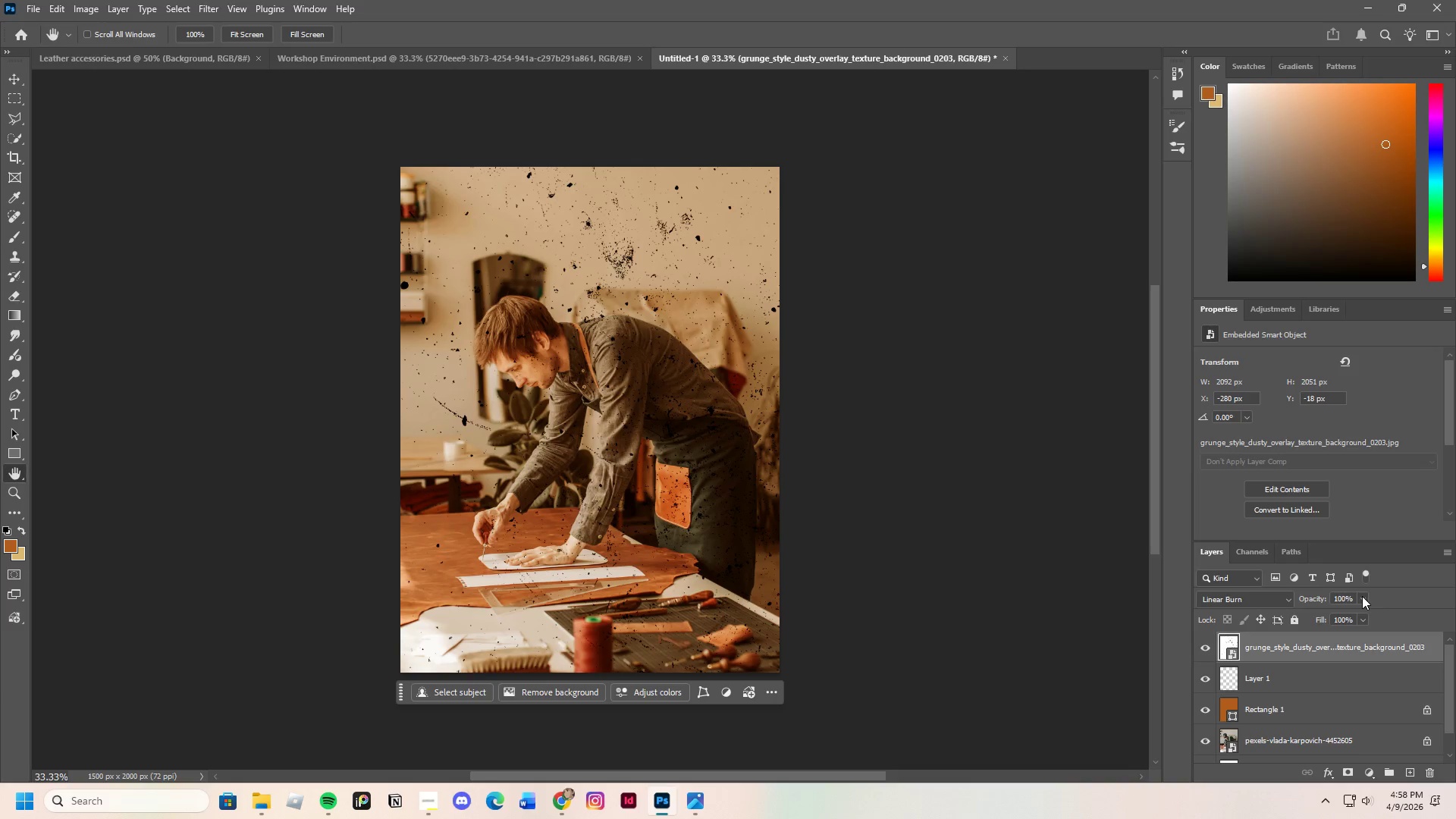 
triple_click([1362, 596])
 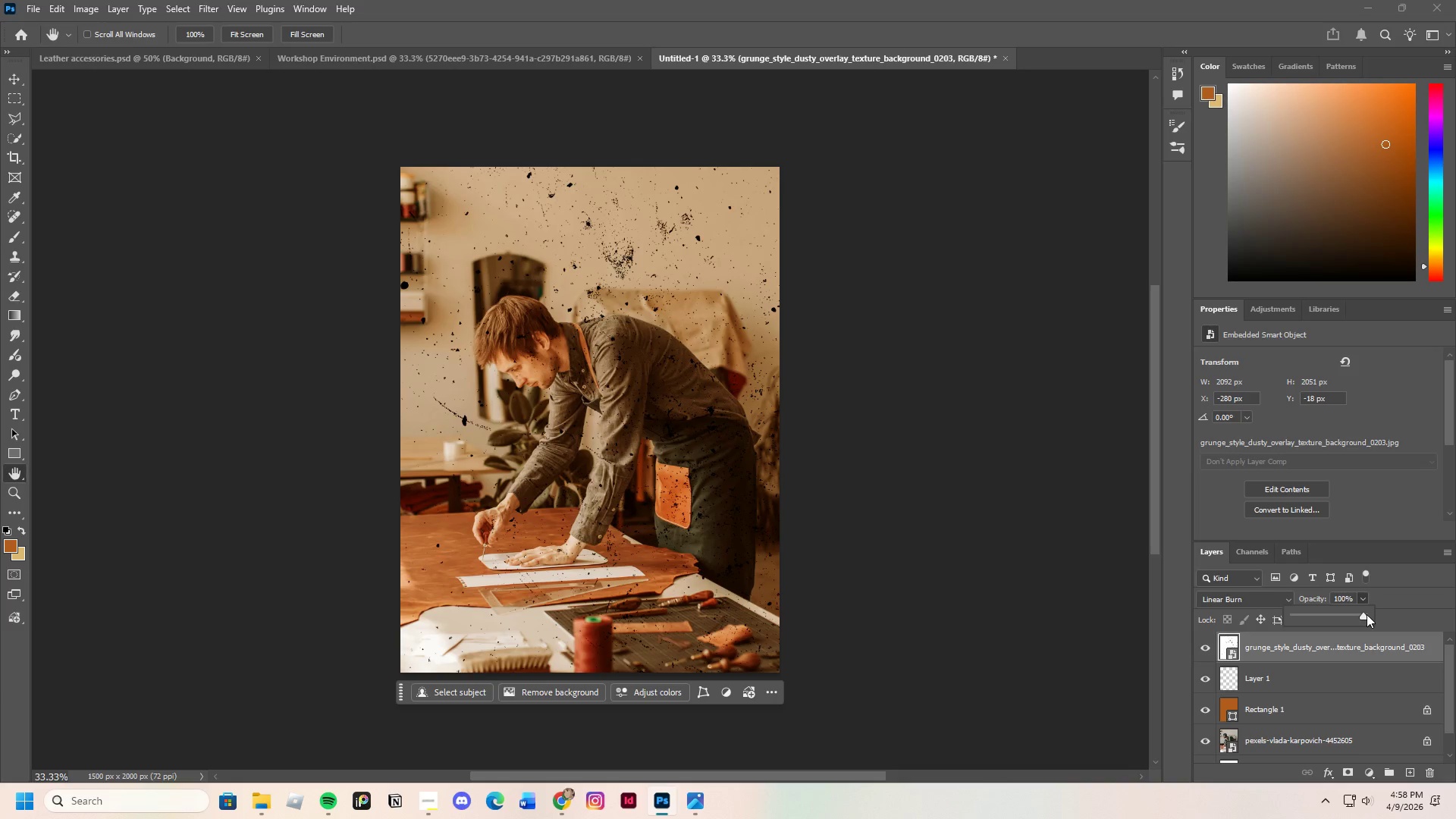 
left_click_drag(start_coordinate=[1367, 614], to_coordinate=[1331, 607])
 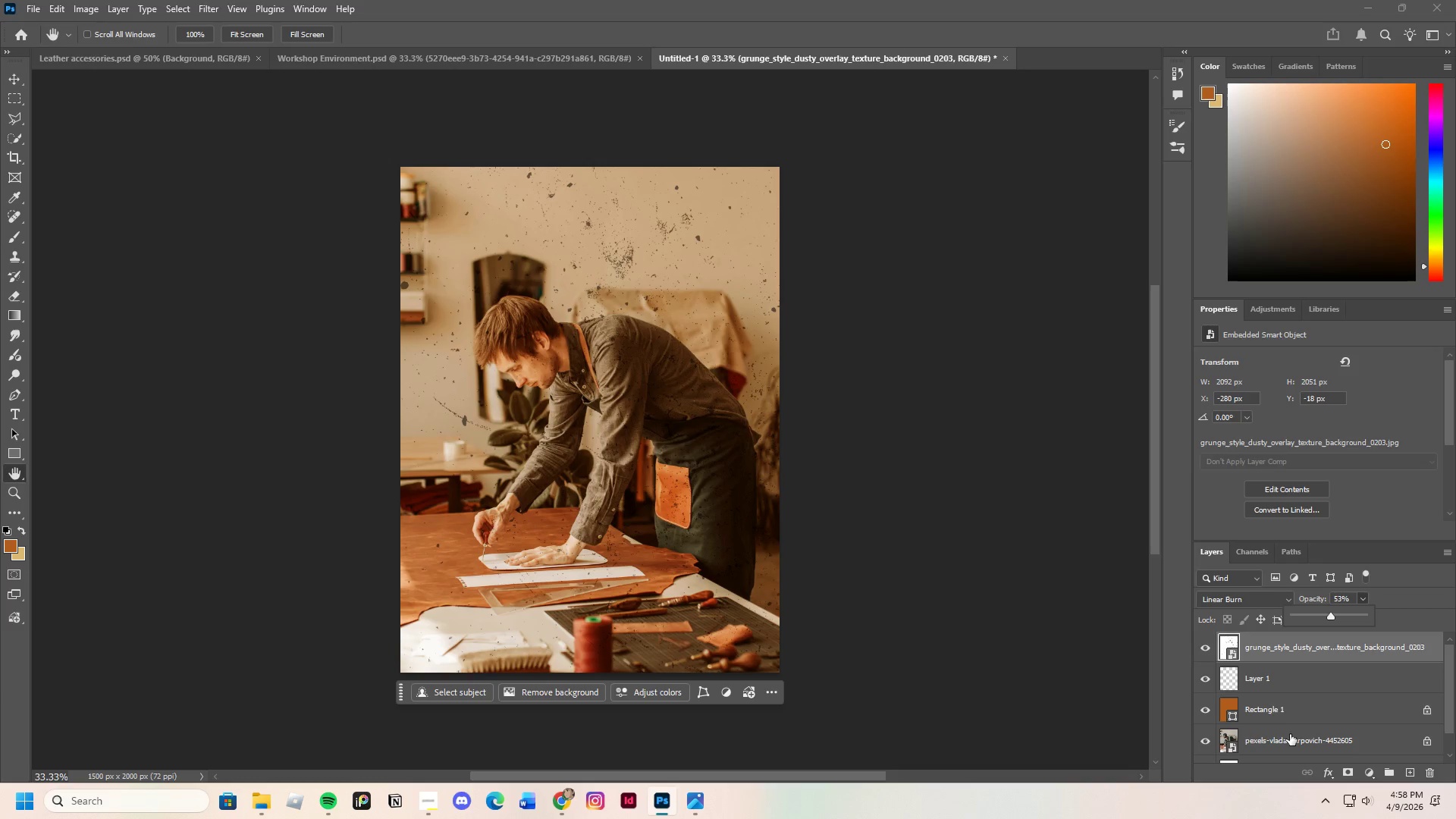 
left_click([1263, 675])
 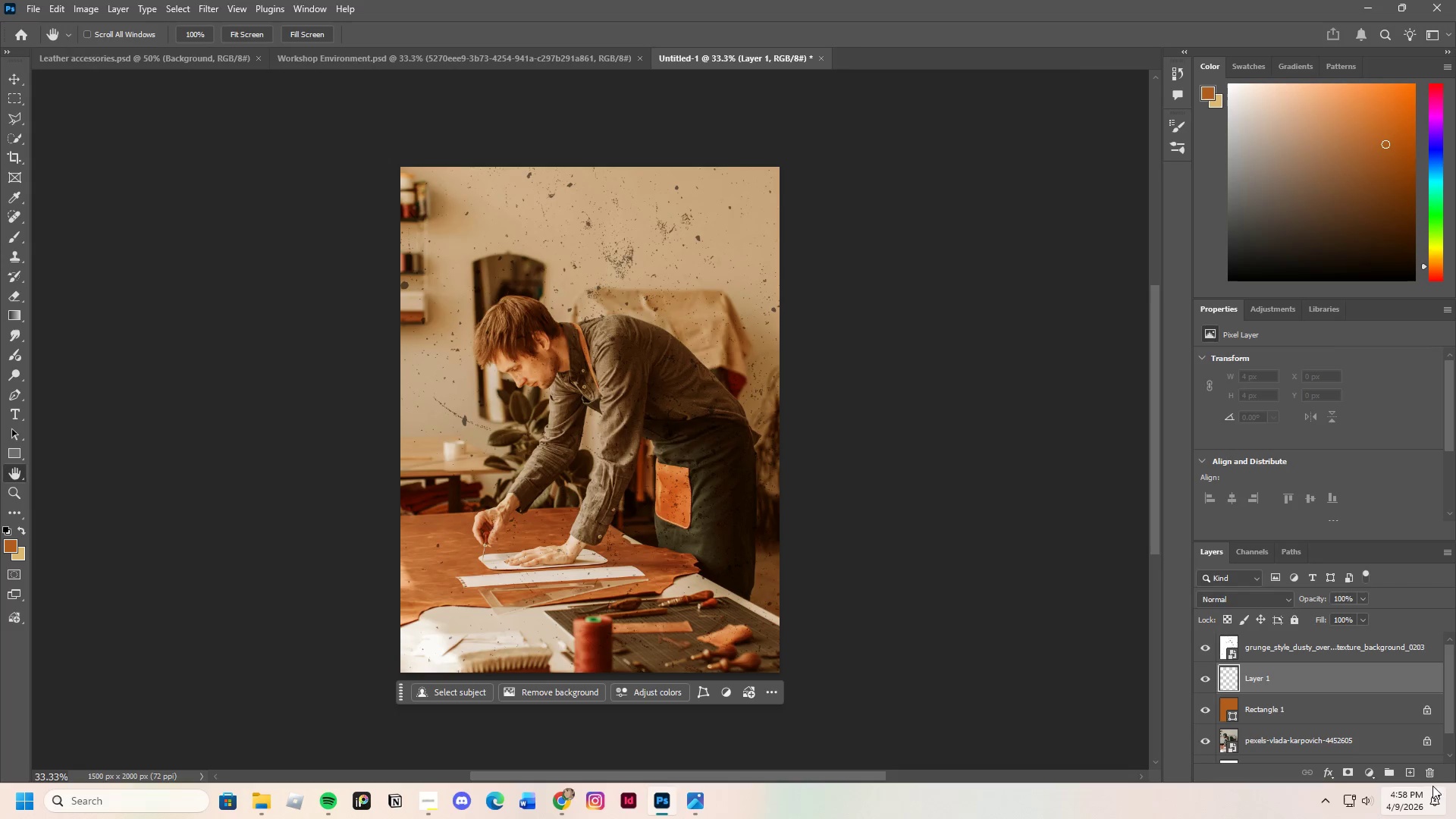 
left_click([1432, 777])
 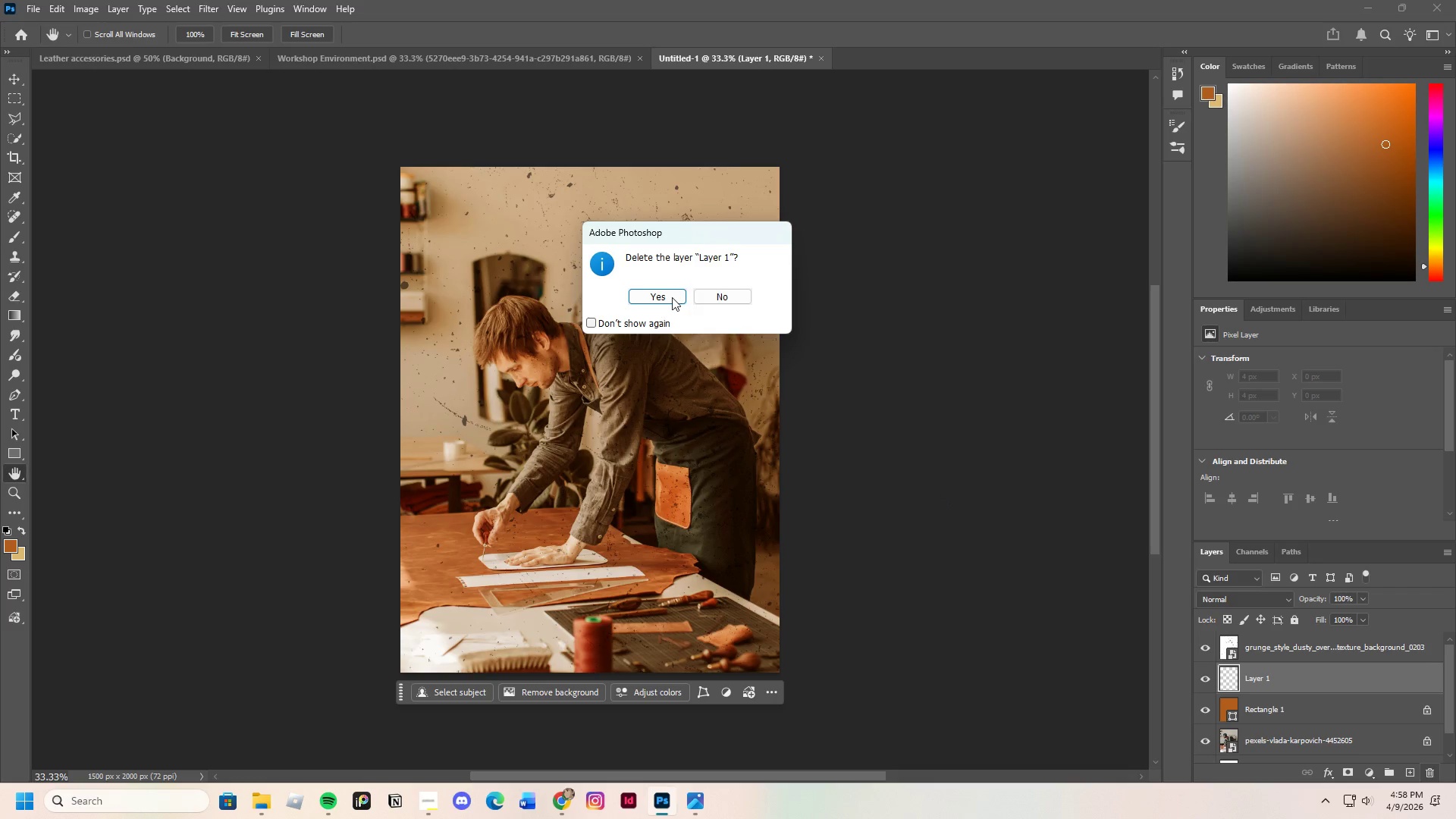 
left_click([671, 297])
 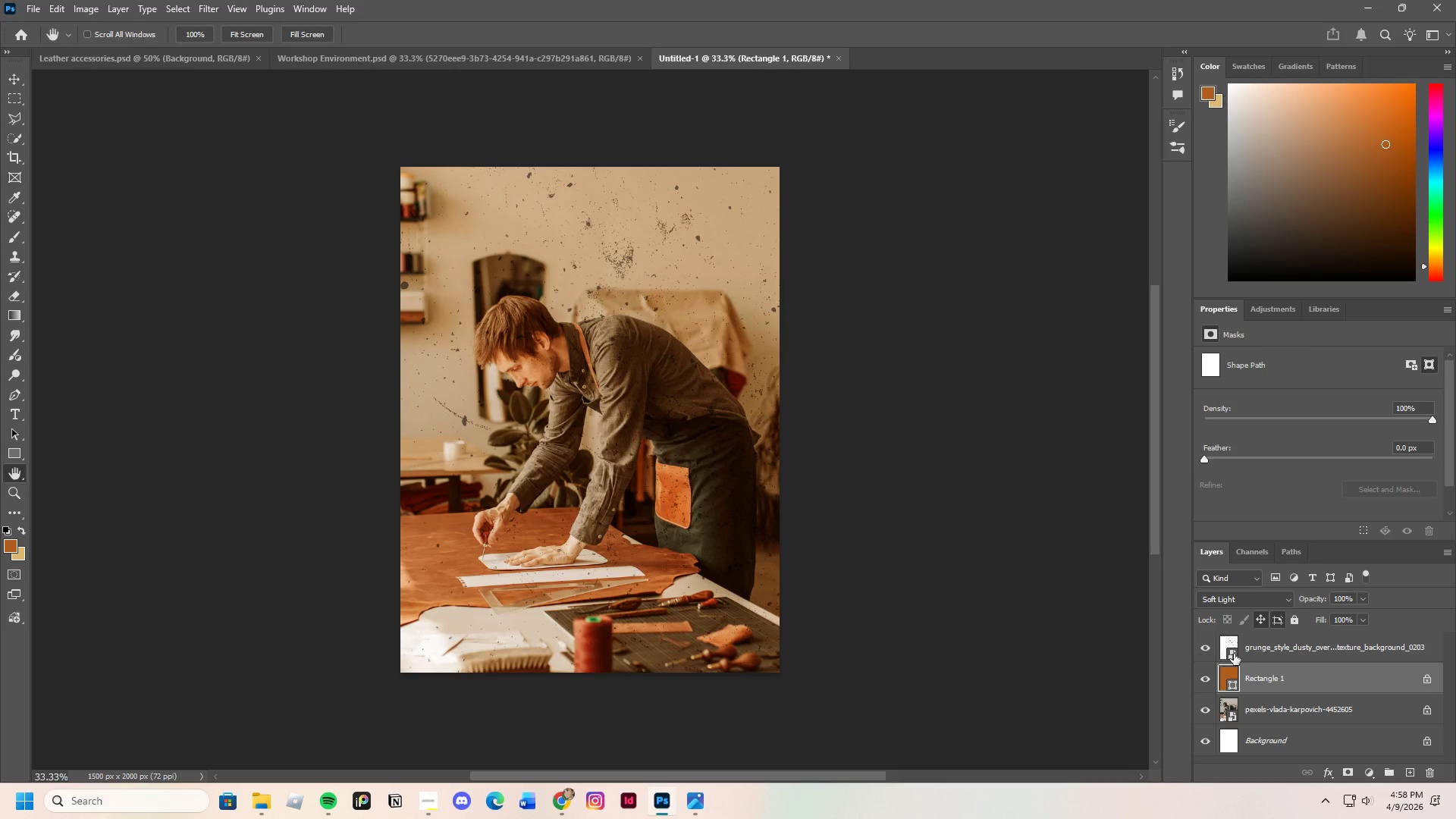 
left_click([1256, 648])
 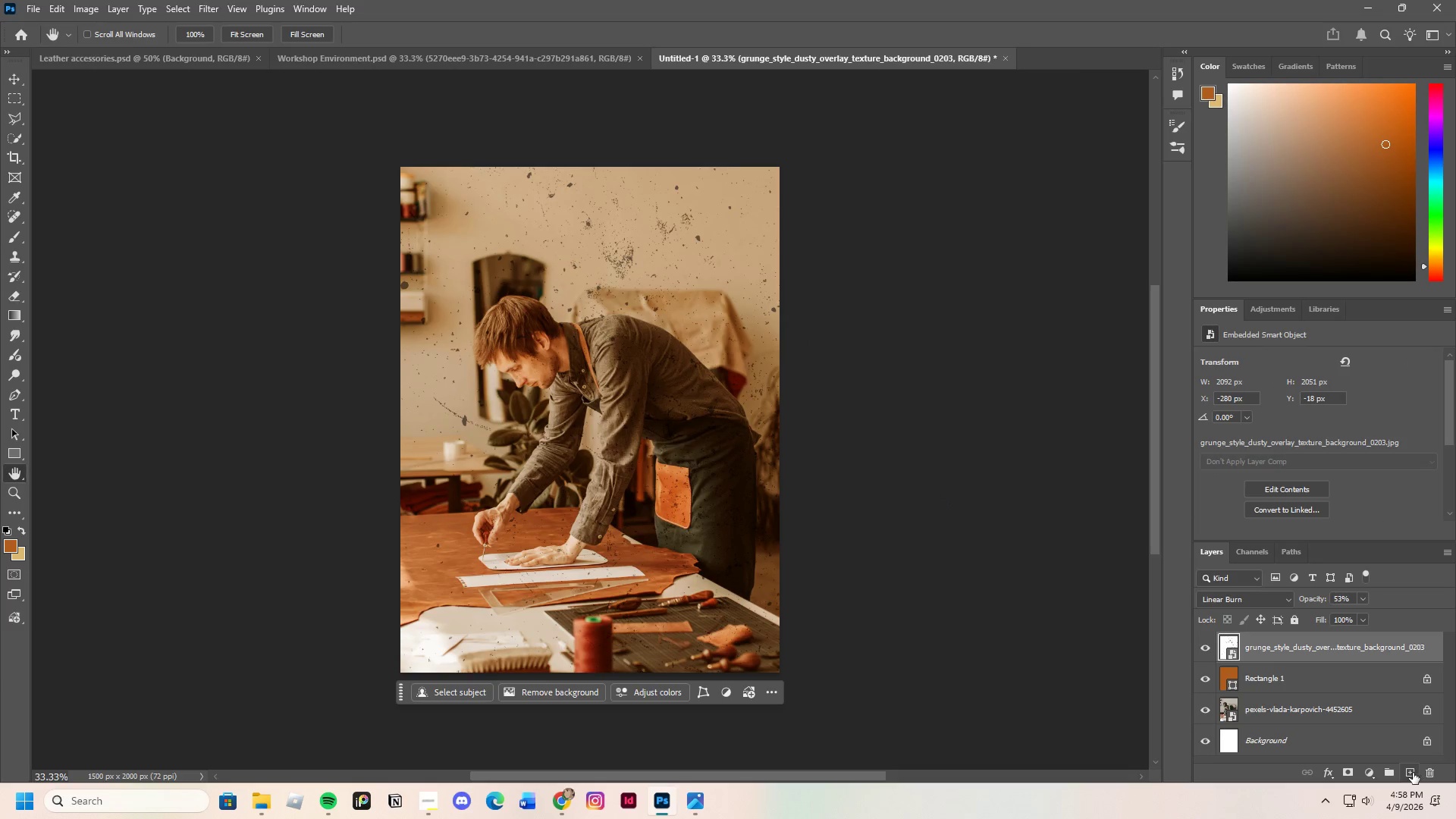 
left_click([1412, 773])
 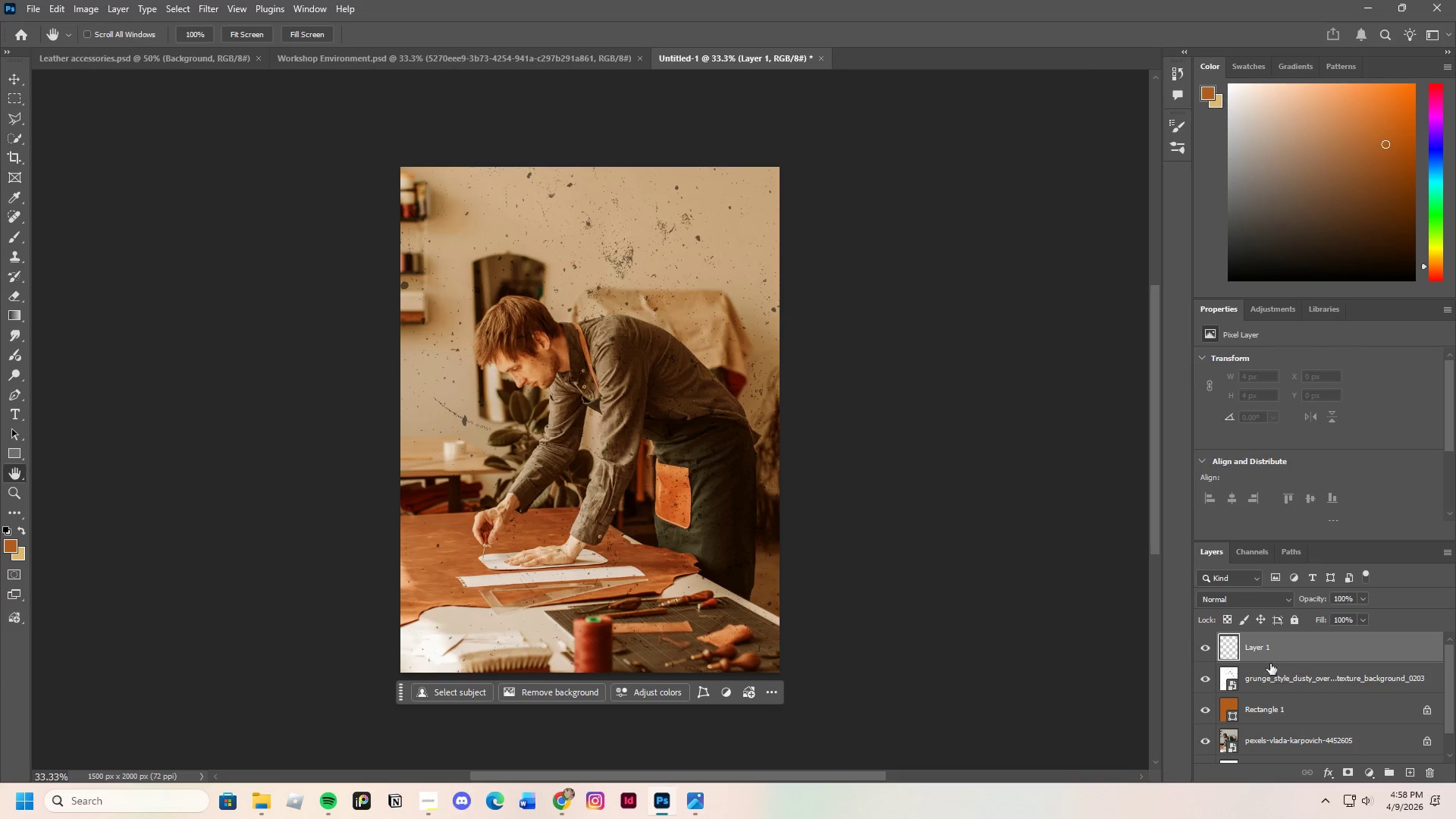 
left_click([1267, 649])
 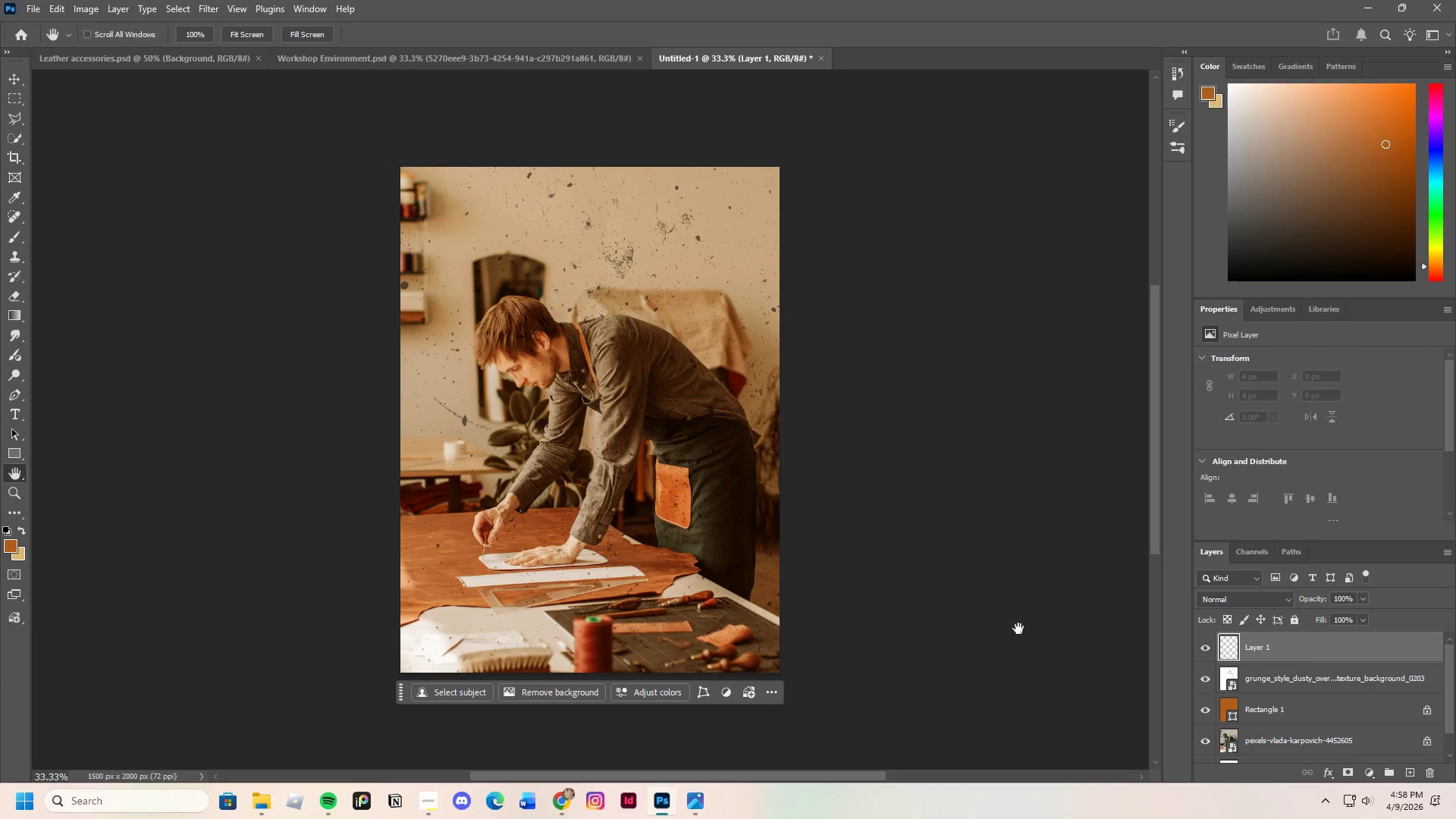 
wait(22.95)
 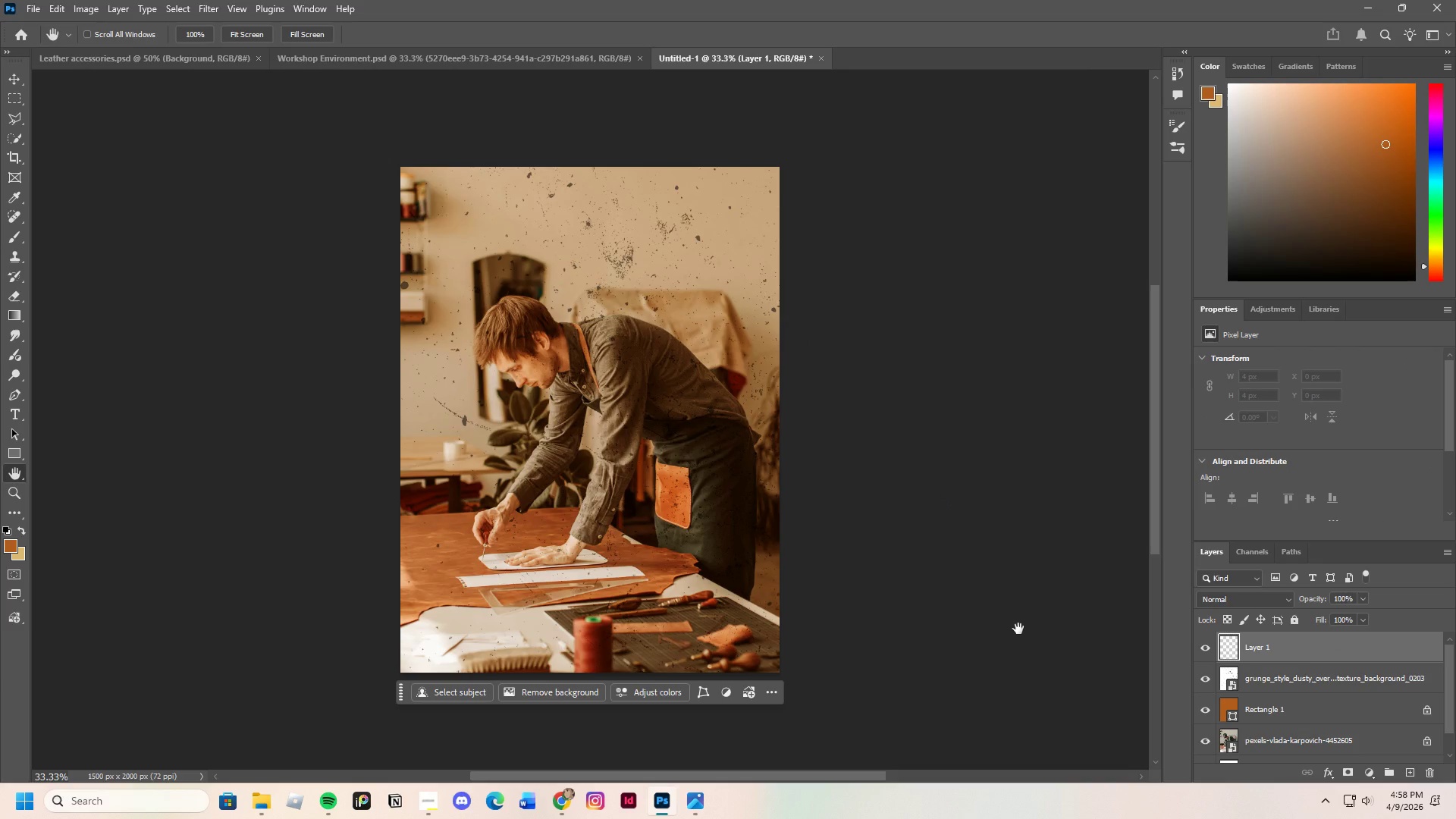 
left_click([1269, 680])
 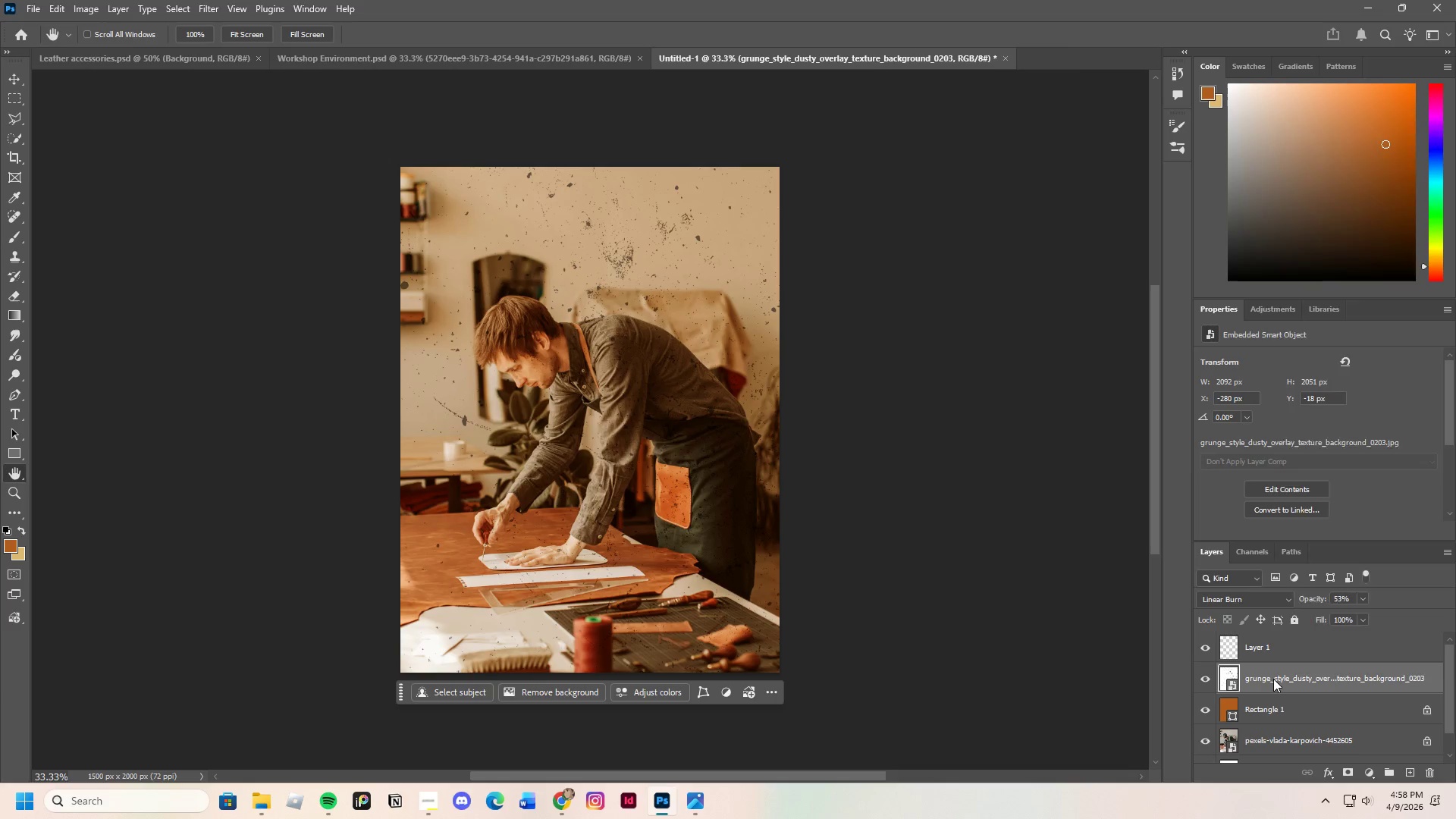 
right_click([1273, 679])
 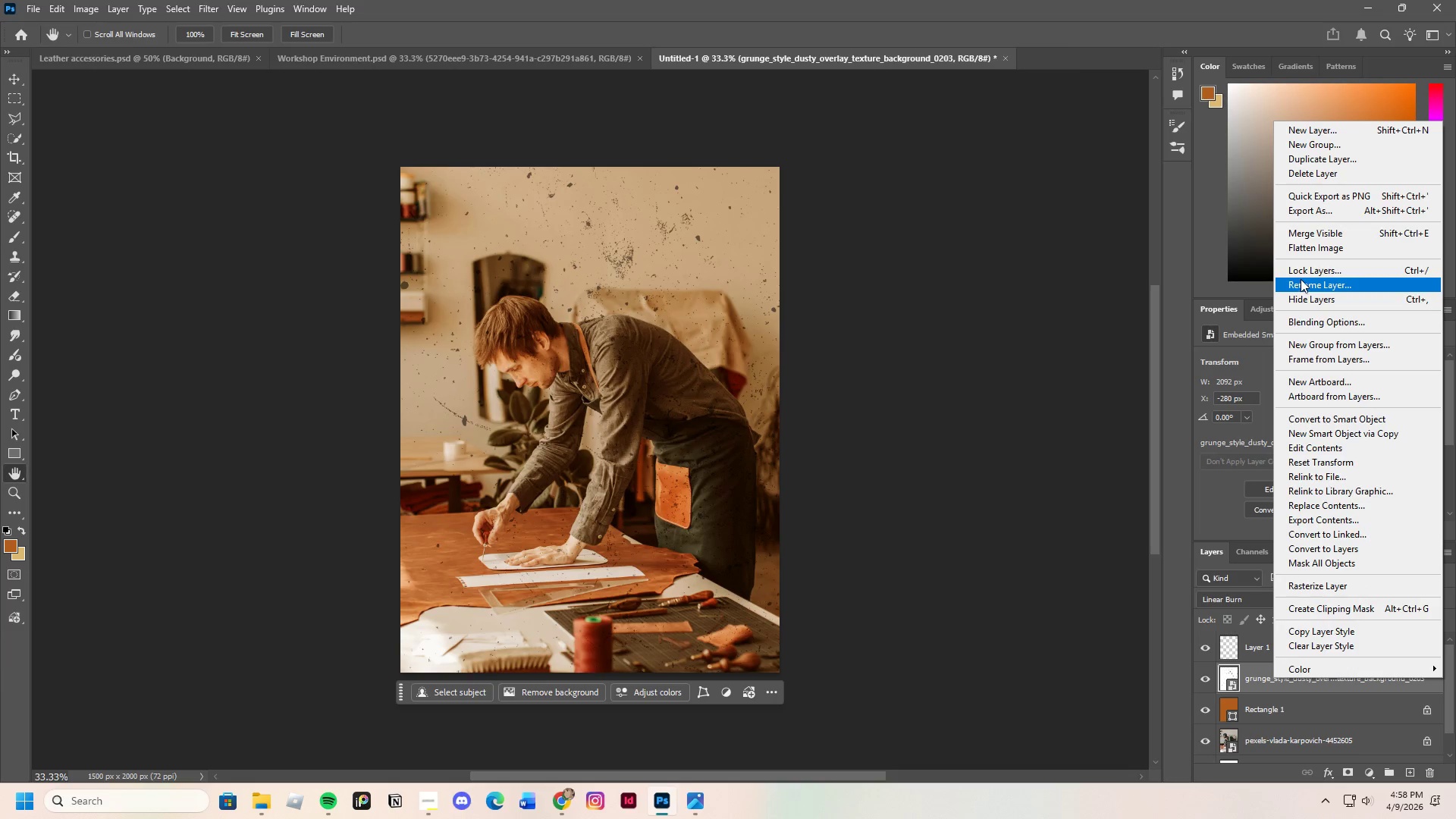 
left_click([1301, 274])
 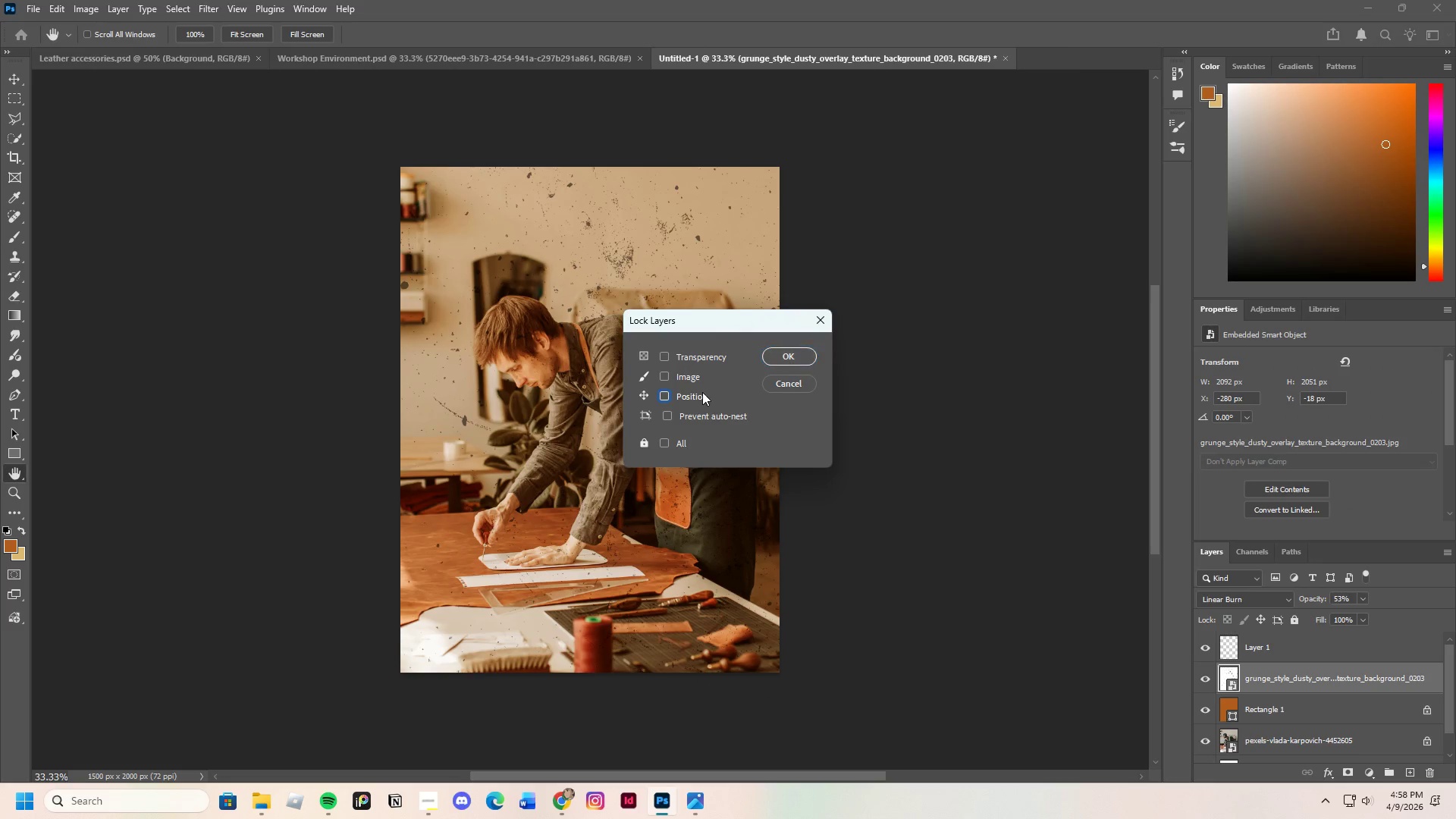 
double_click([723, 418])
 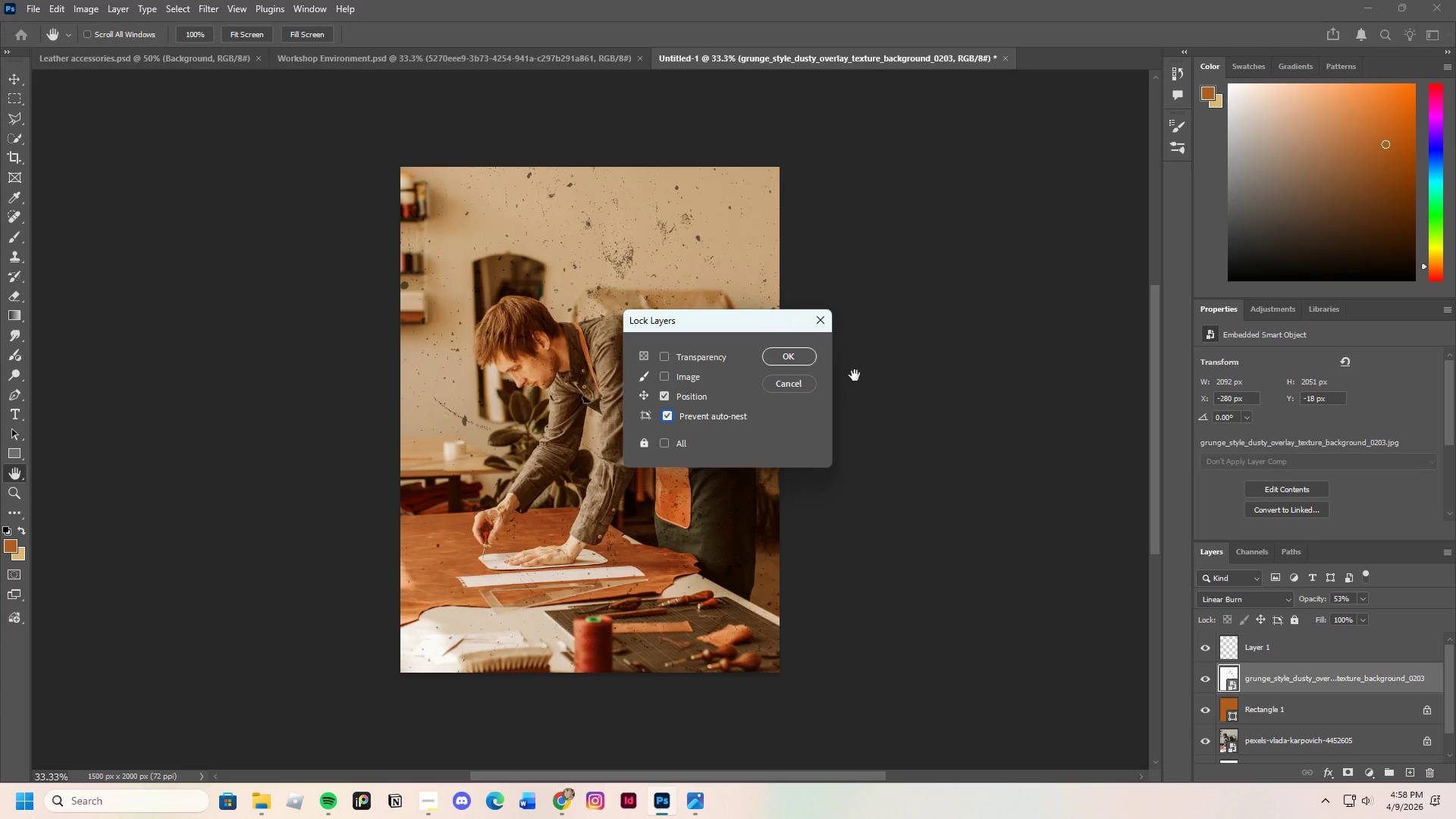 
left_click([794, 349])
 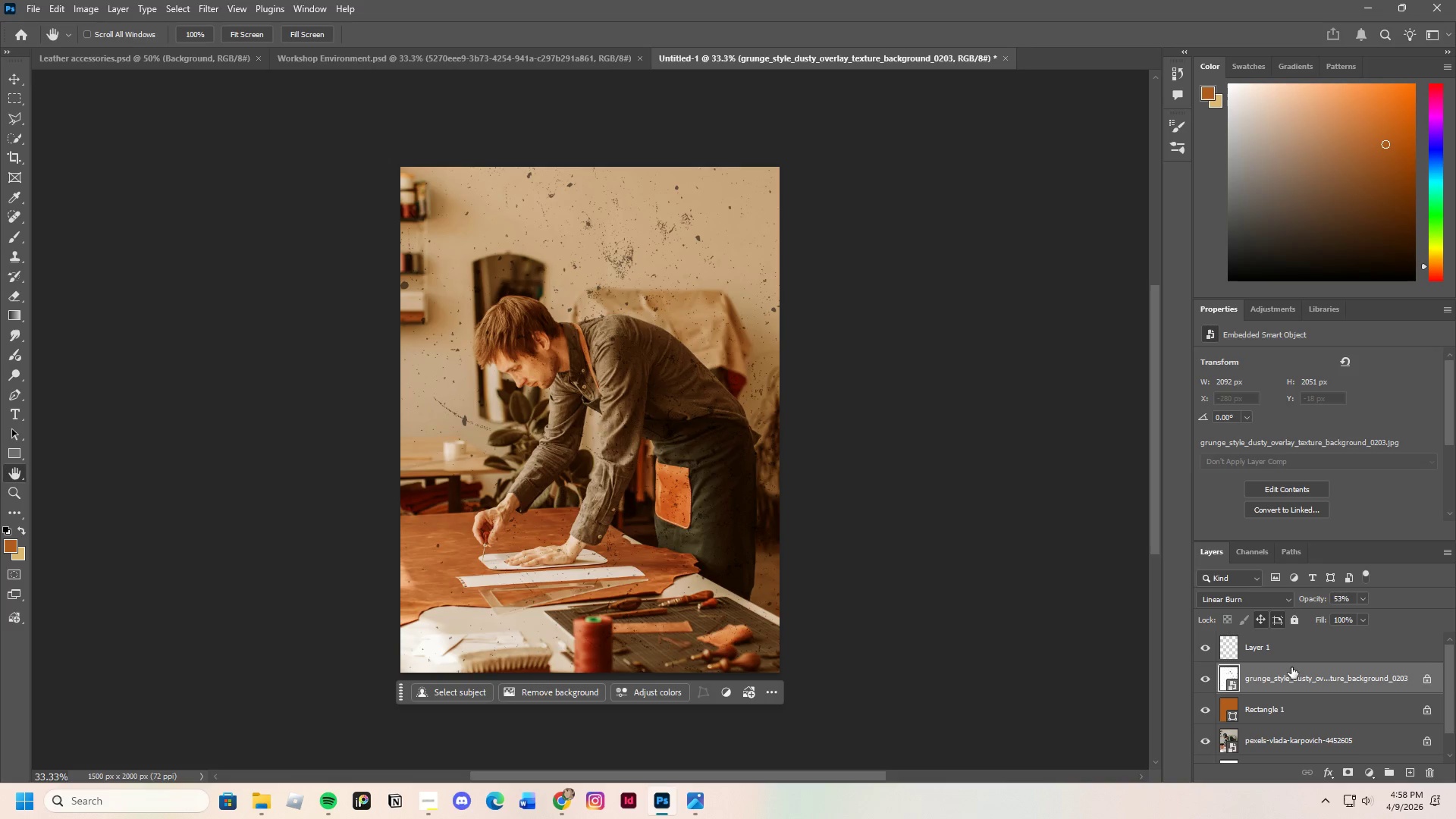 
left_click([1282, 640])
 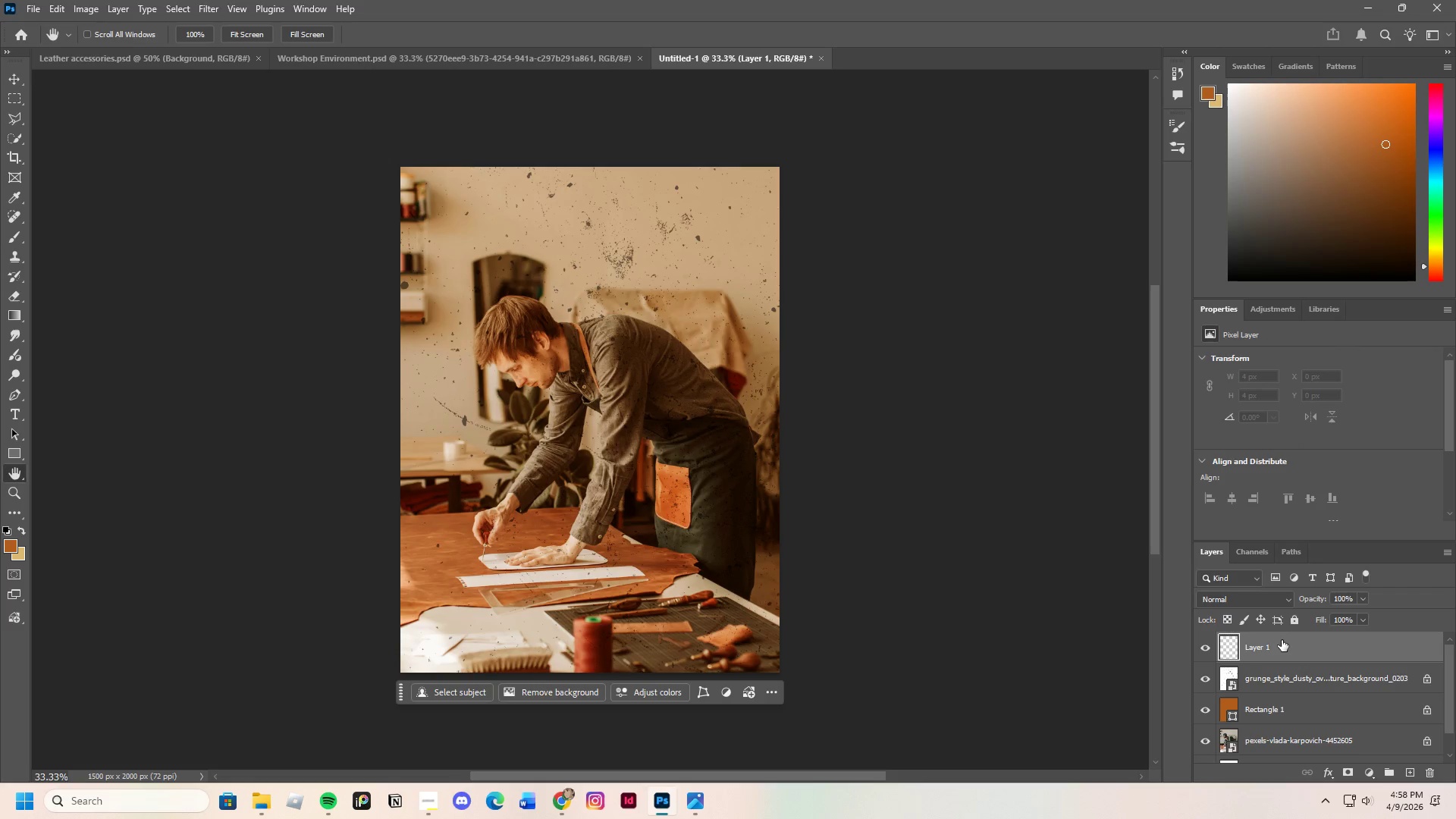 
mouse_move([1273, 632])
 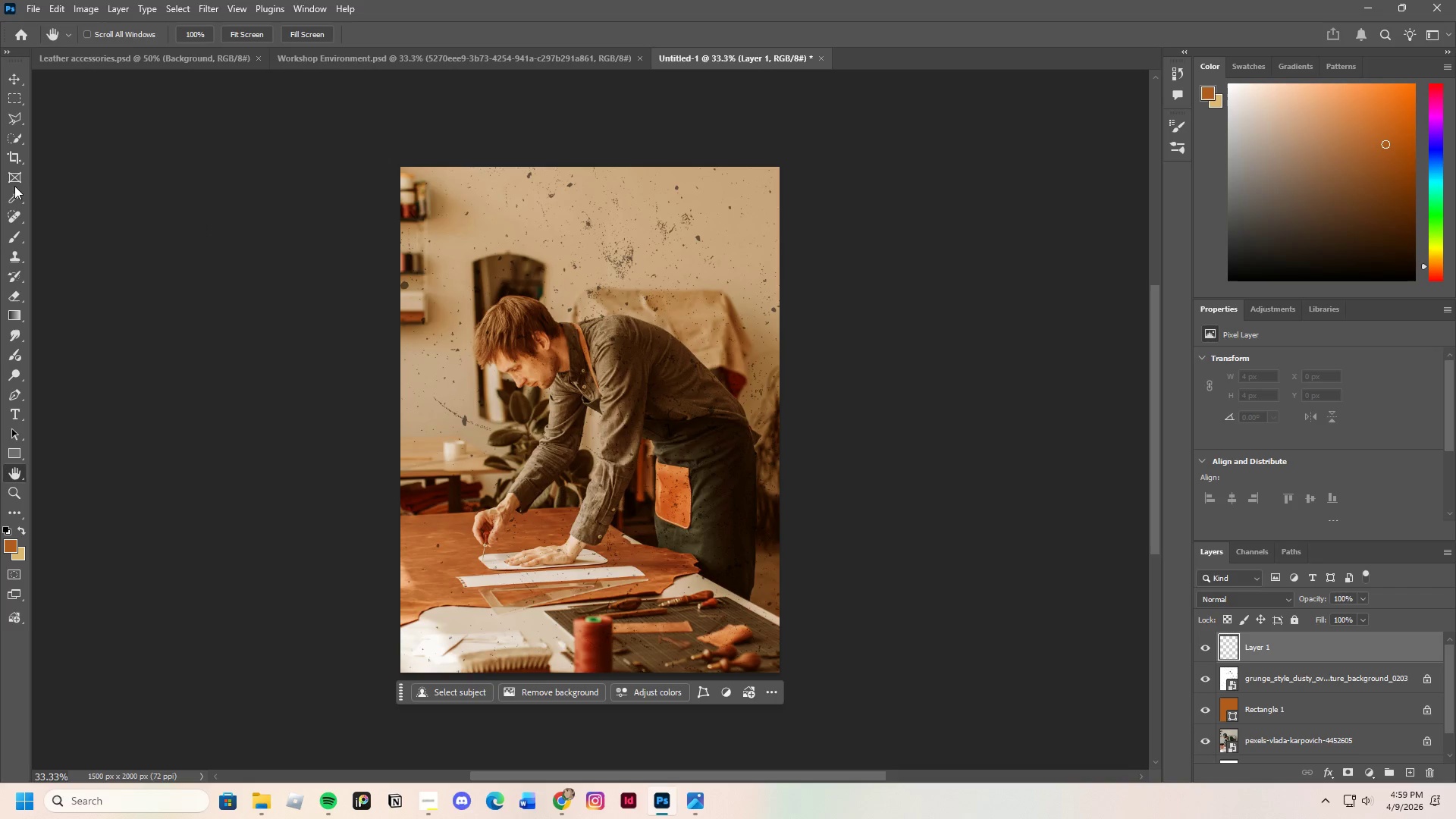 
wait(6.98)
 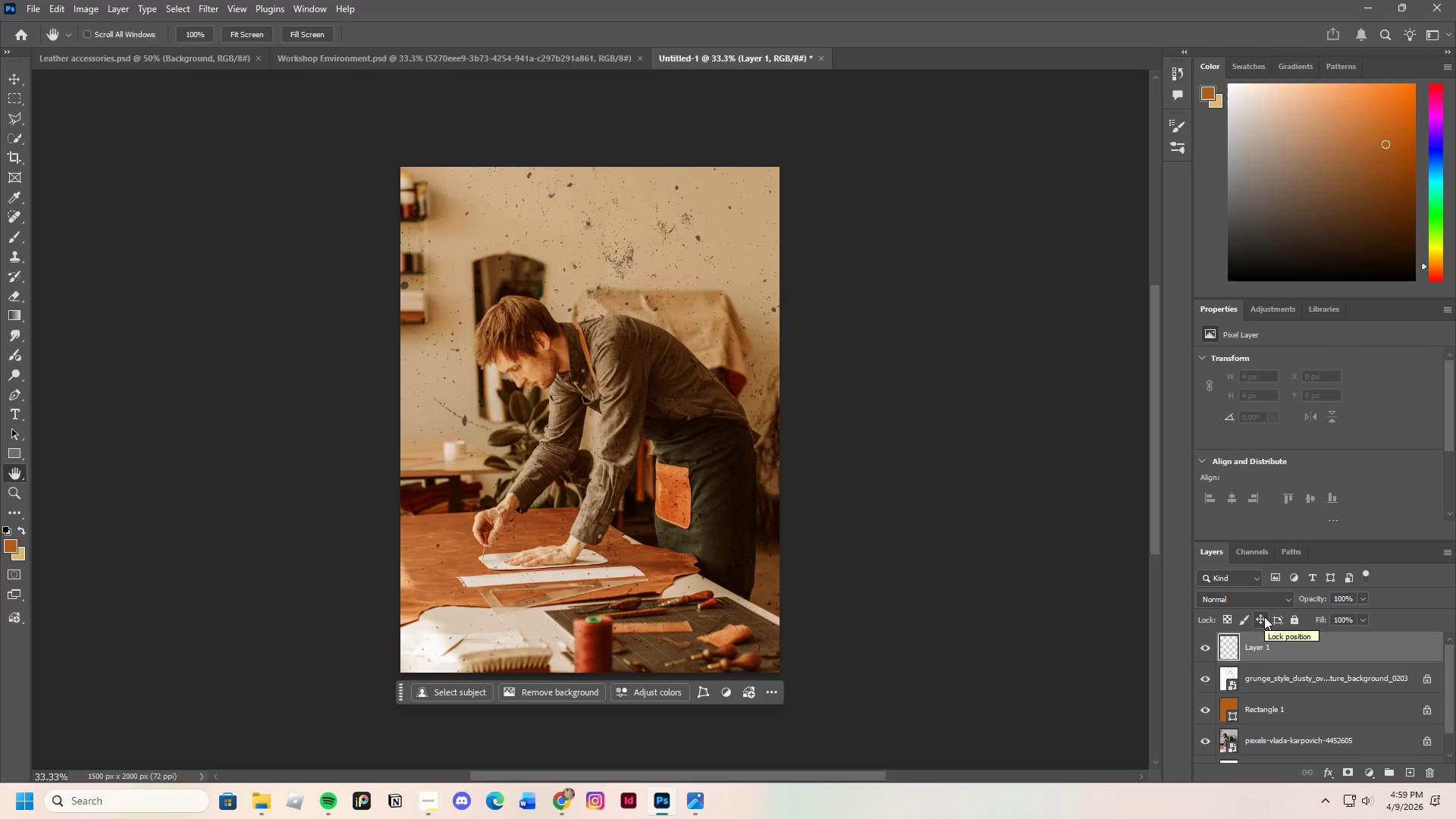 
left_click_drag(start_coordinate=[396, 165], to_coordinate=[784, 673])
 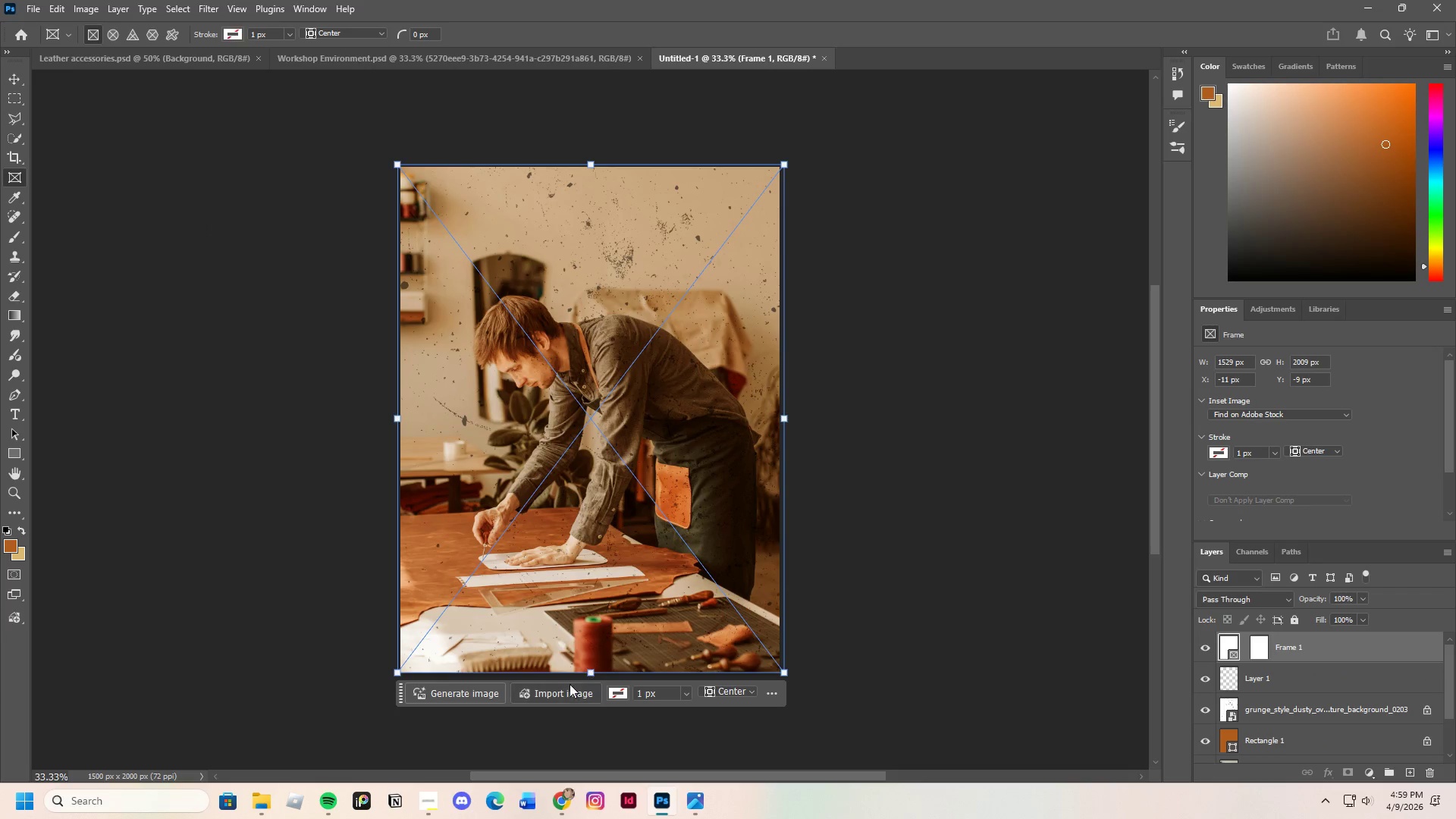 
left_click([567, 690])
 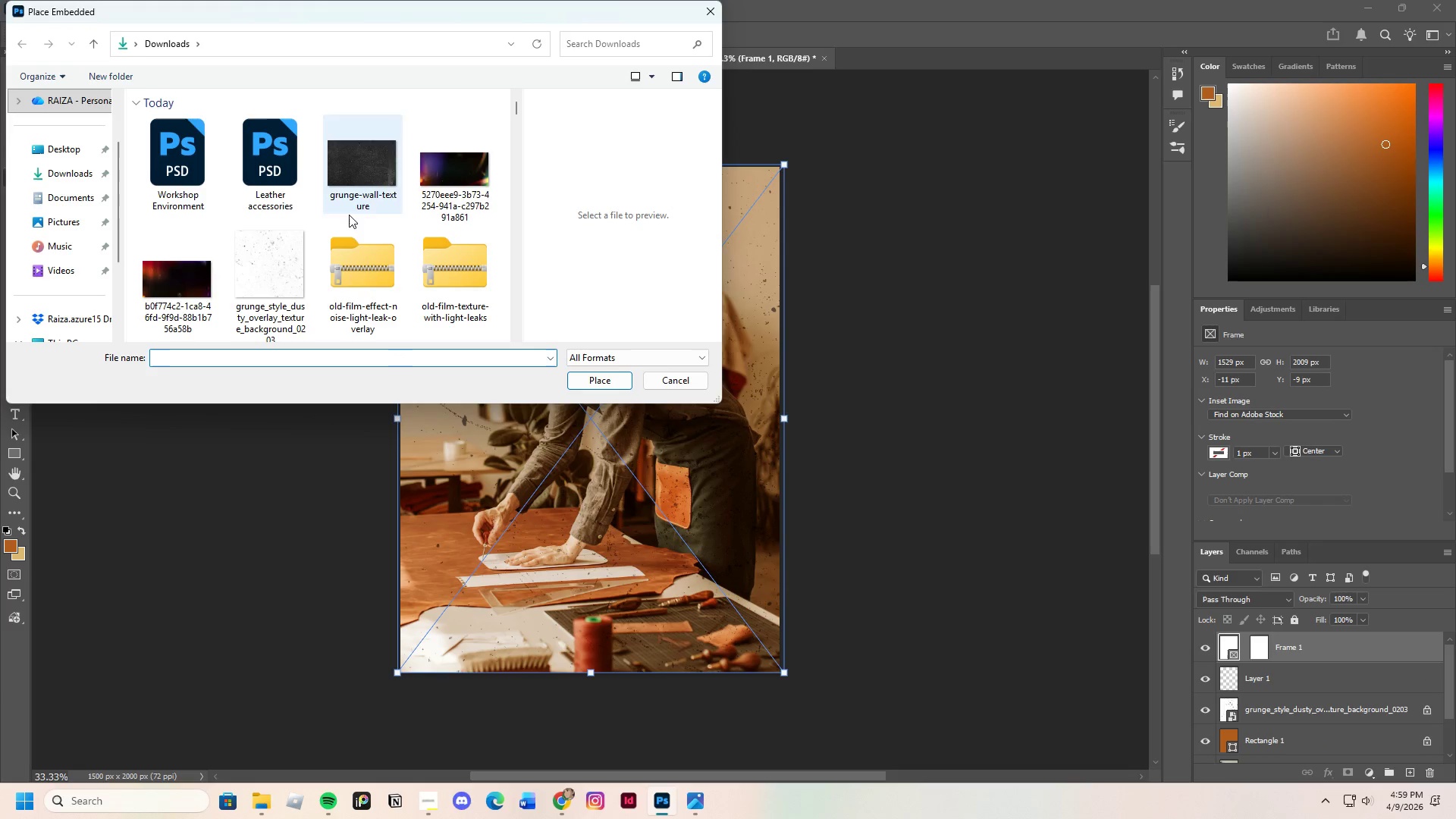 
scroll: coordinate [295, 253], scroll_direction: none, amount: 0.0
 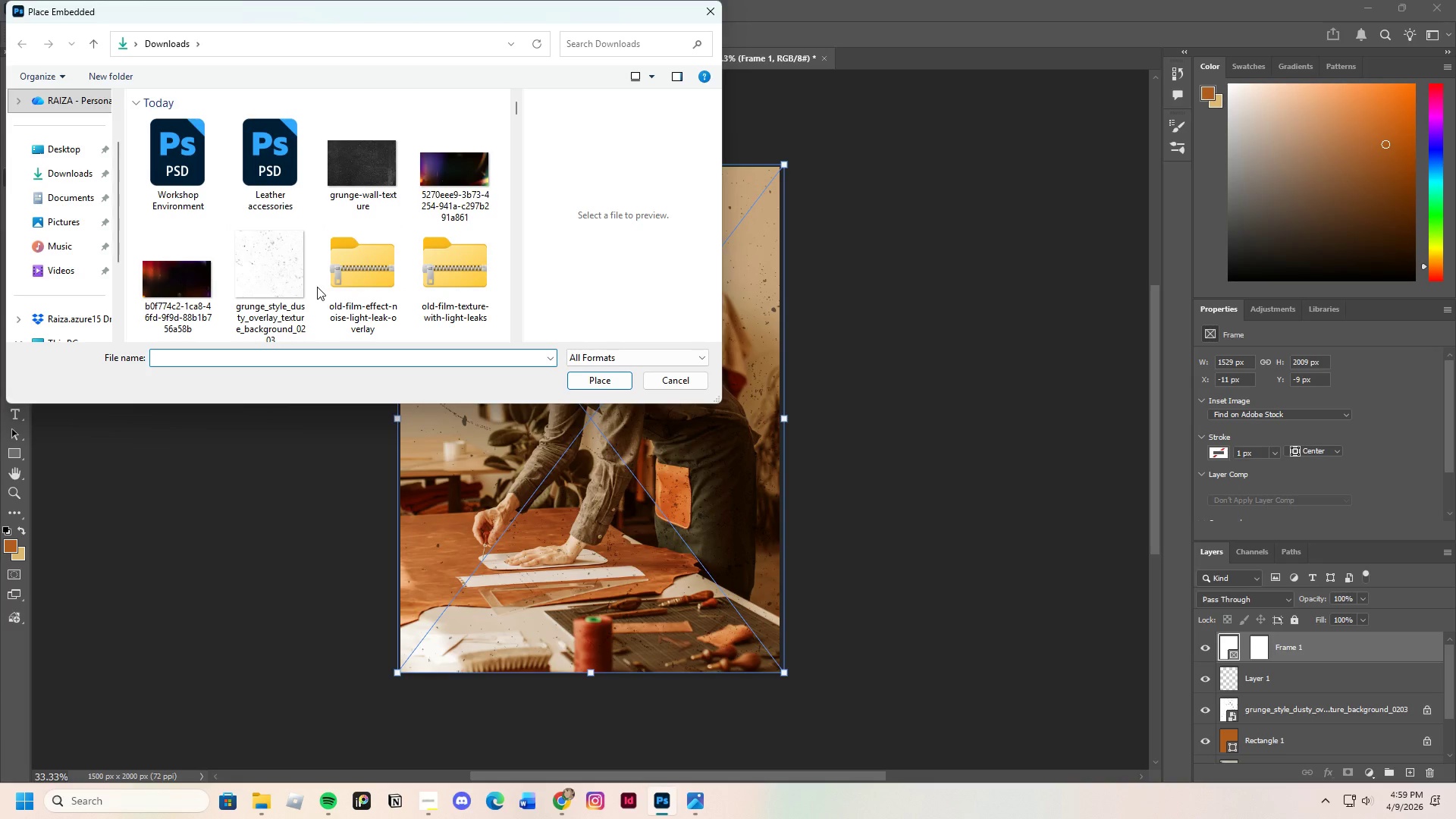 
scroll: coordinate [316, 287], scroll_direction: down, amount: 2.0
 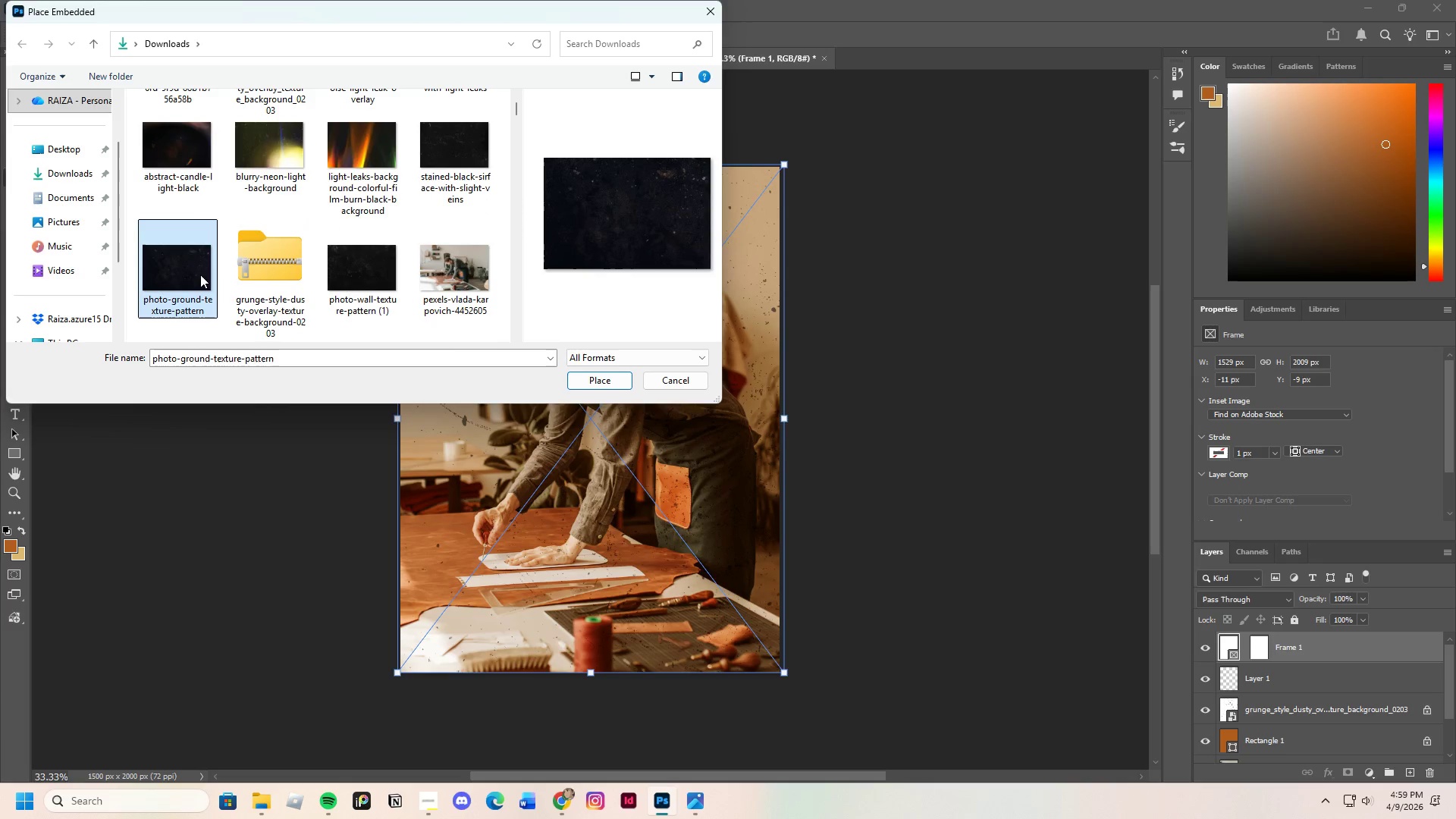 
left_click([447, 144])
 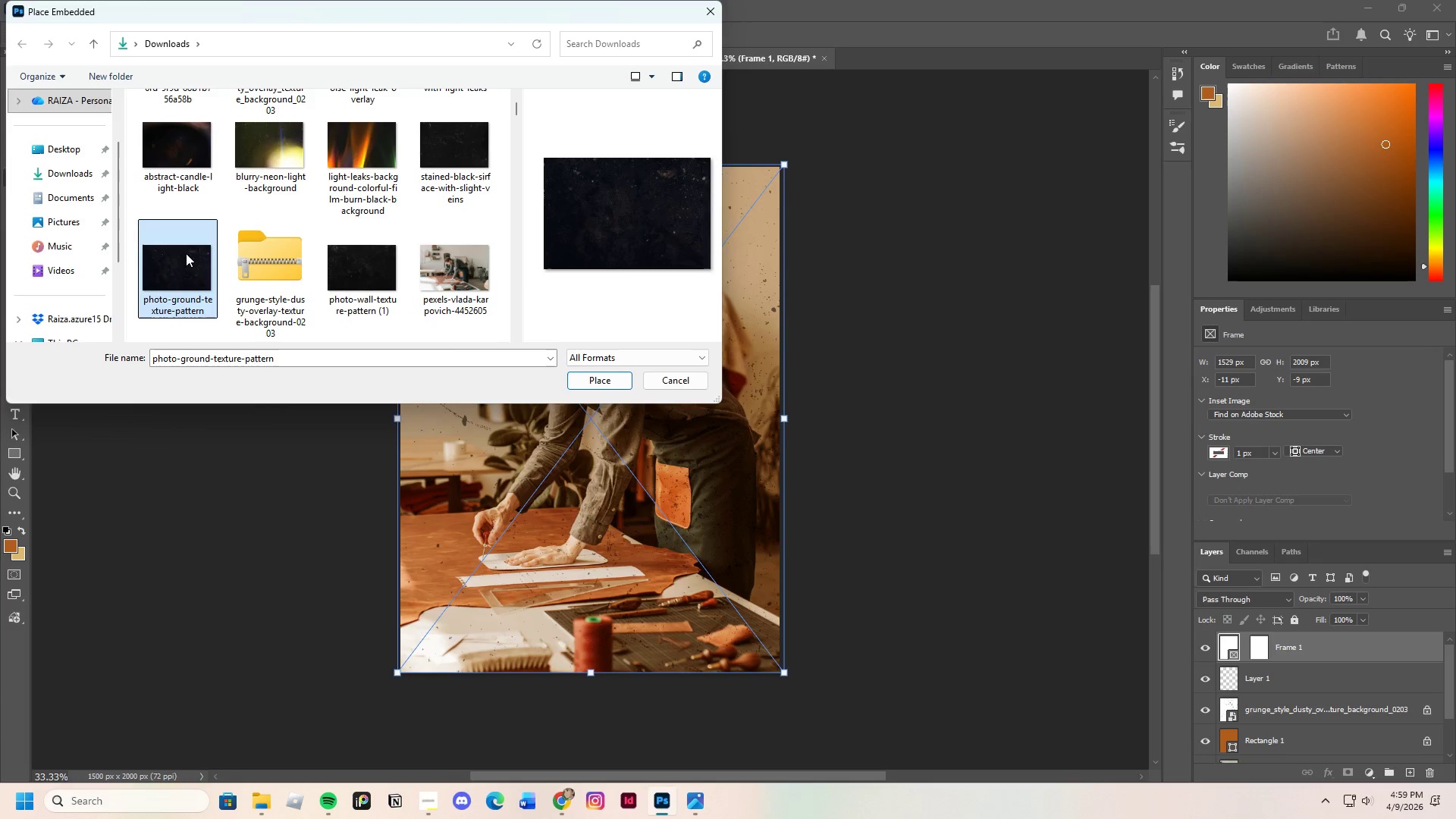 
left_click([448, 143])
 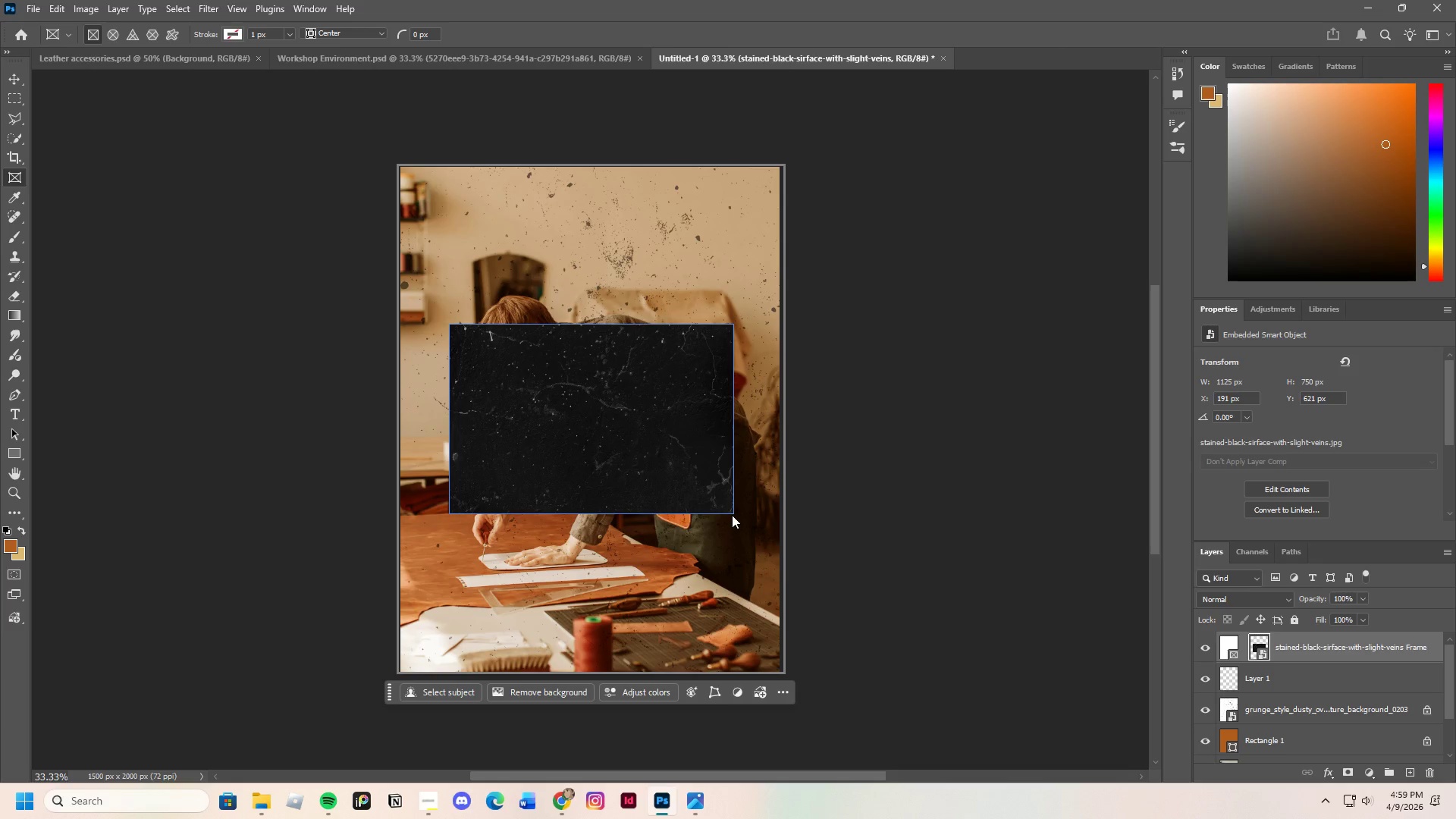 
wait(5.45)
 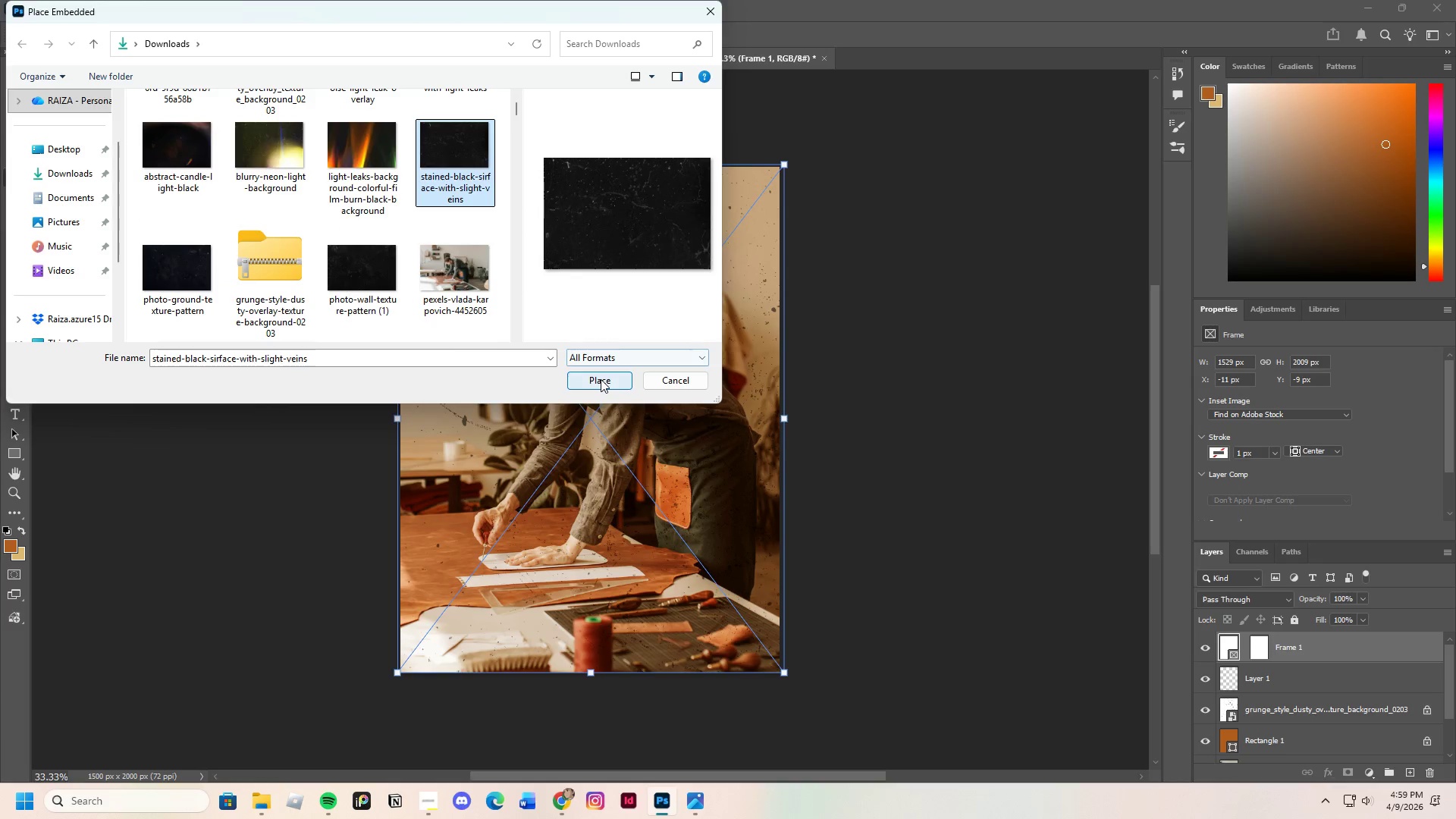 
left_click([1225, 649])
 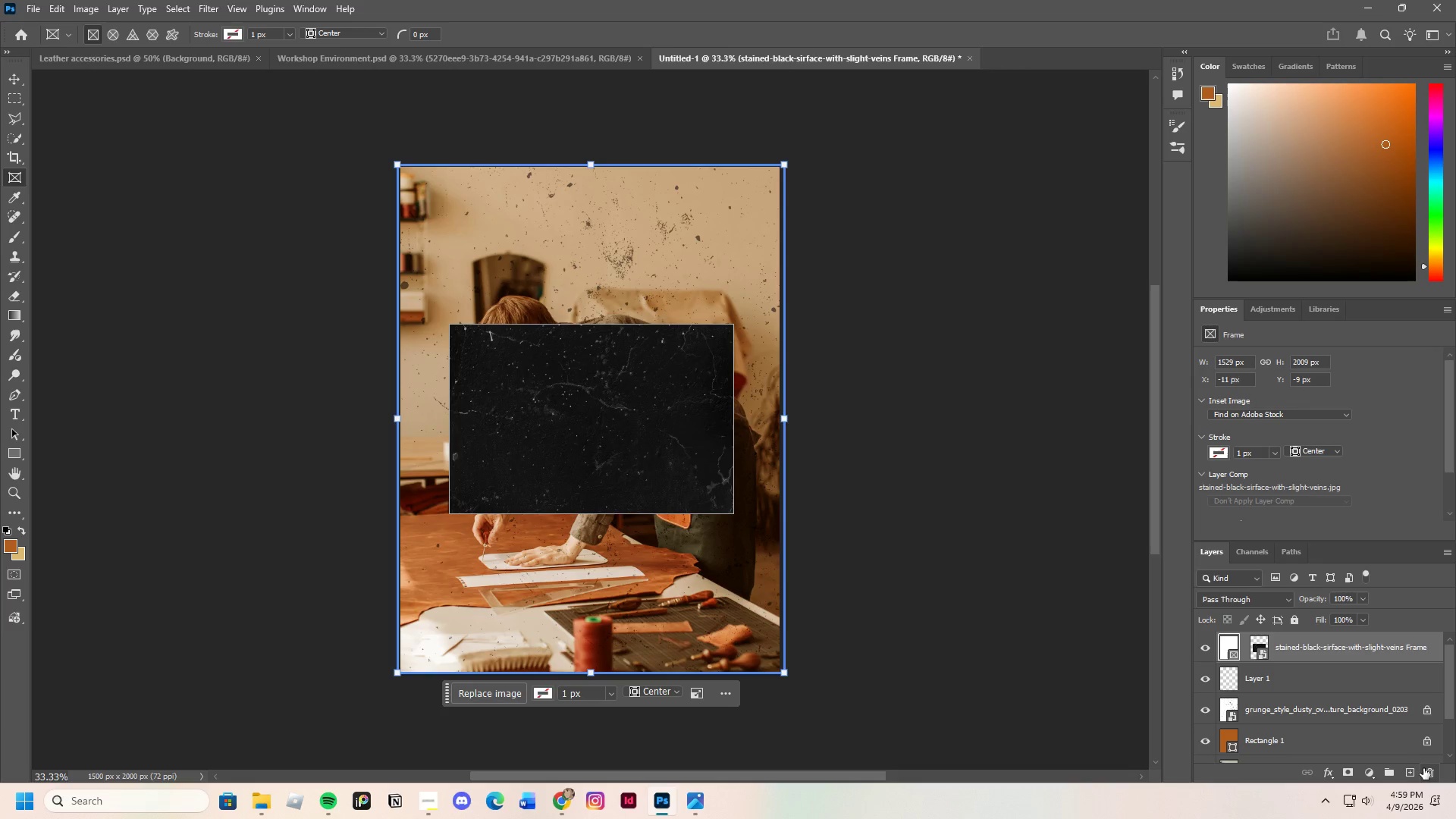 
left_click([1427, 770])
 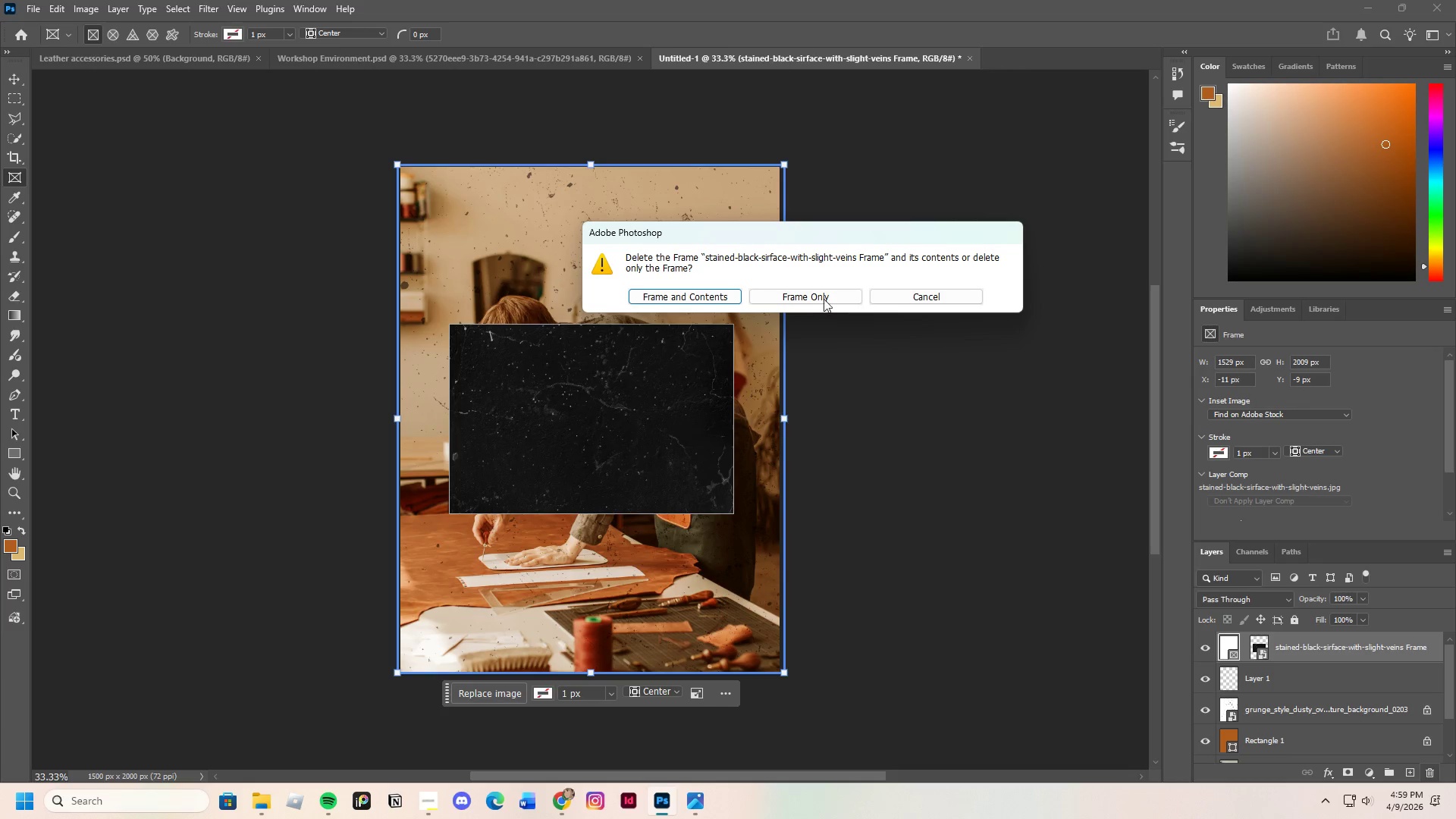 
left_click([820, 295])
 